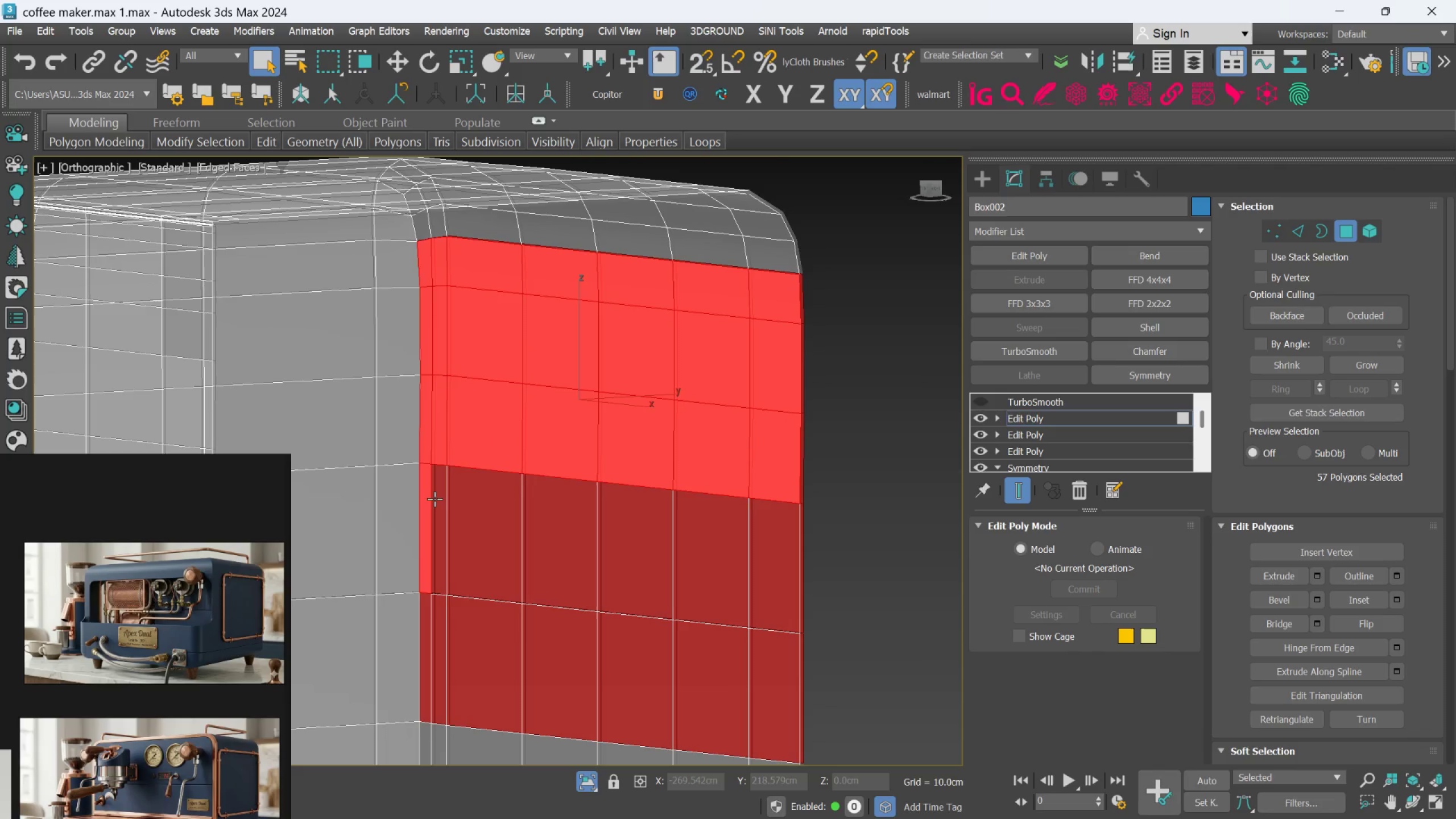 
hold_key(key=ControlLeft, duration=1.52)
double_click([436, 499])
 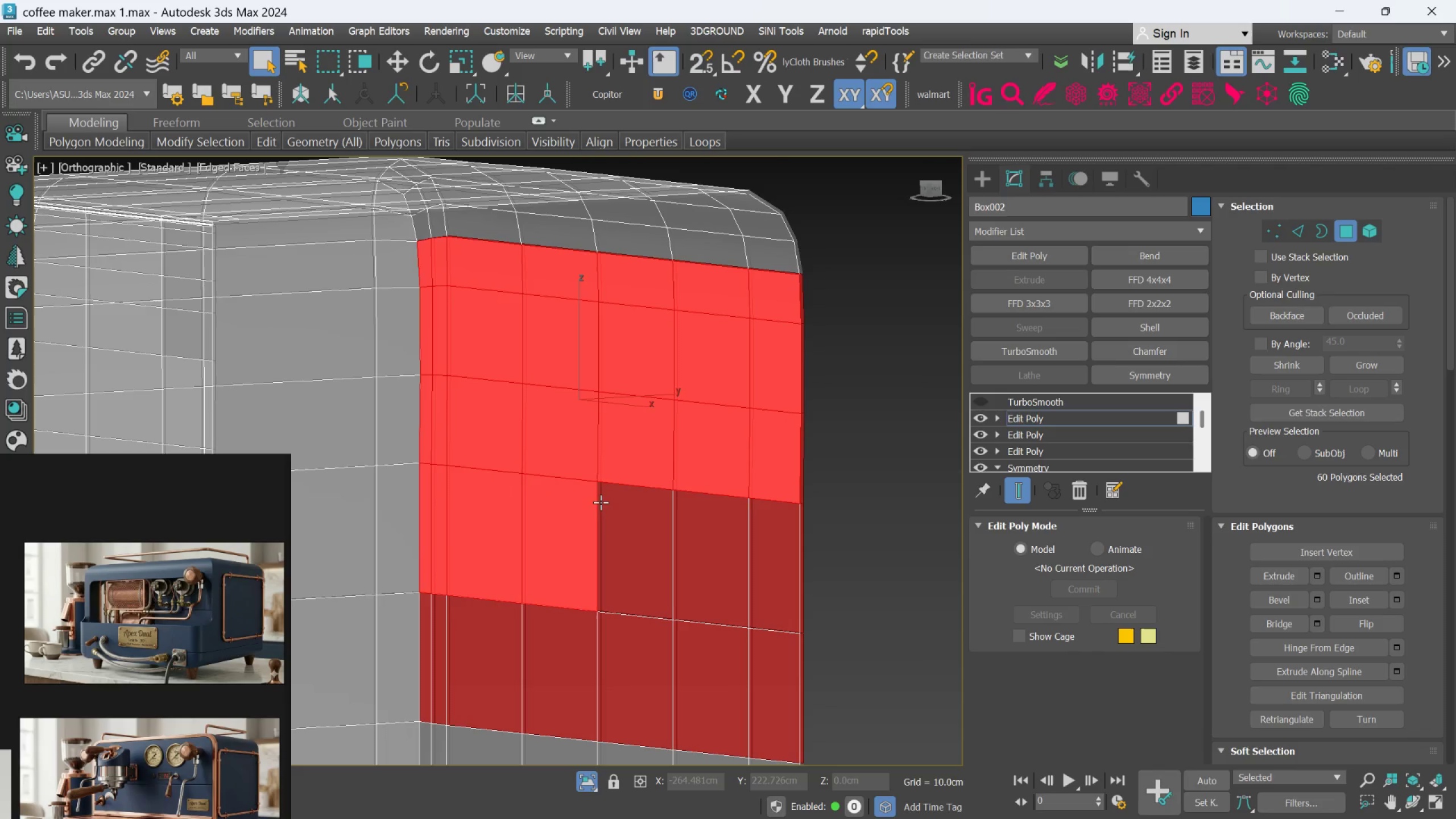 
hold_key(key=ControlLeft, duration=1.39)
left_click([634, 539])
 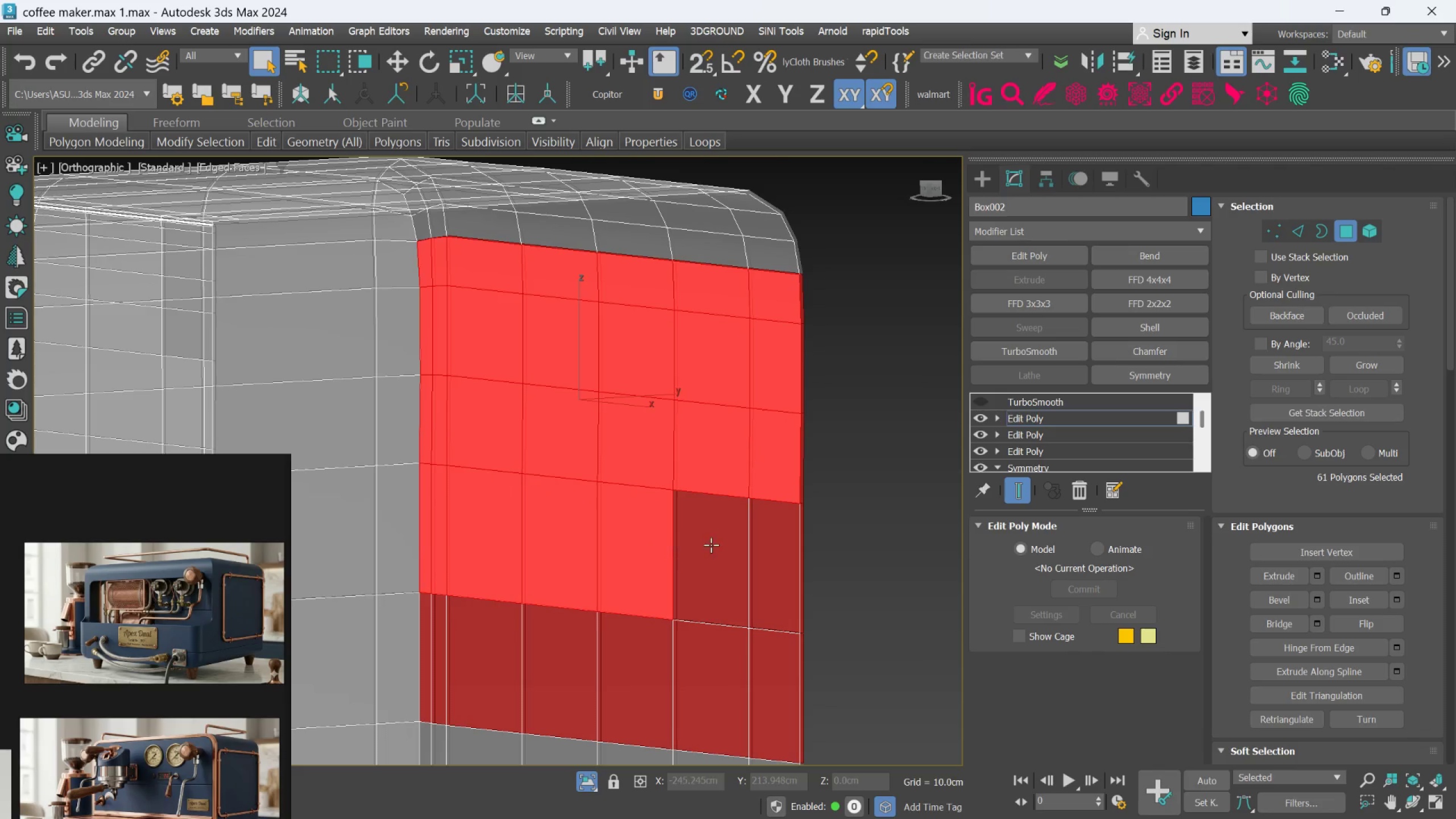 
double_click([712, 544])
 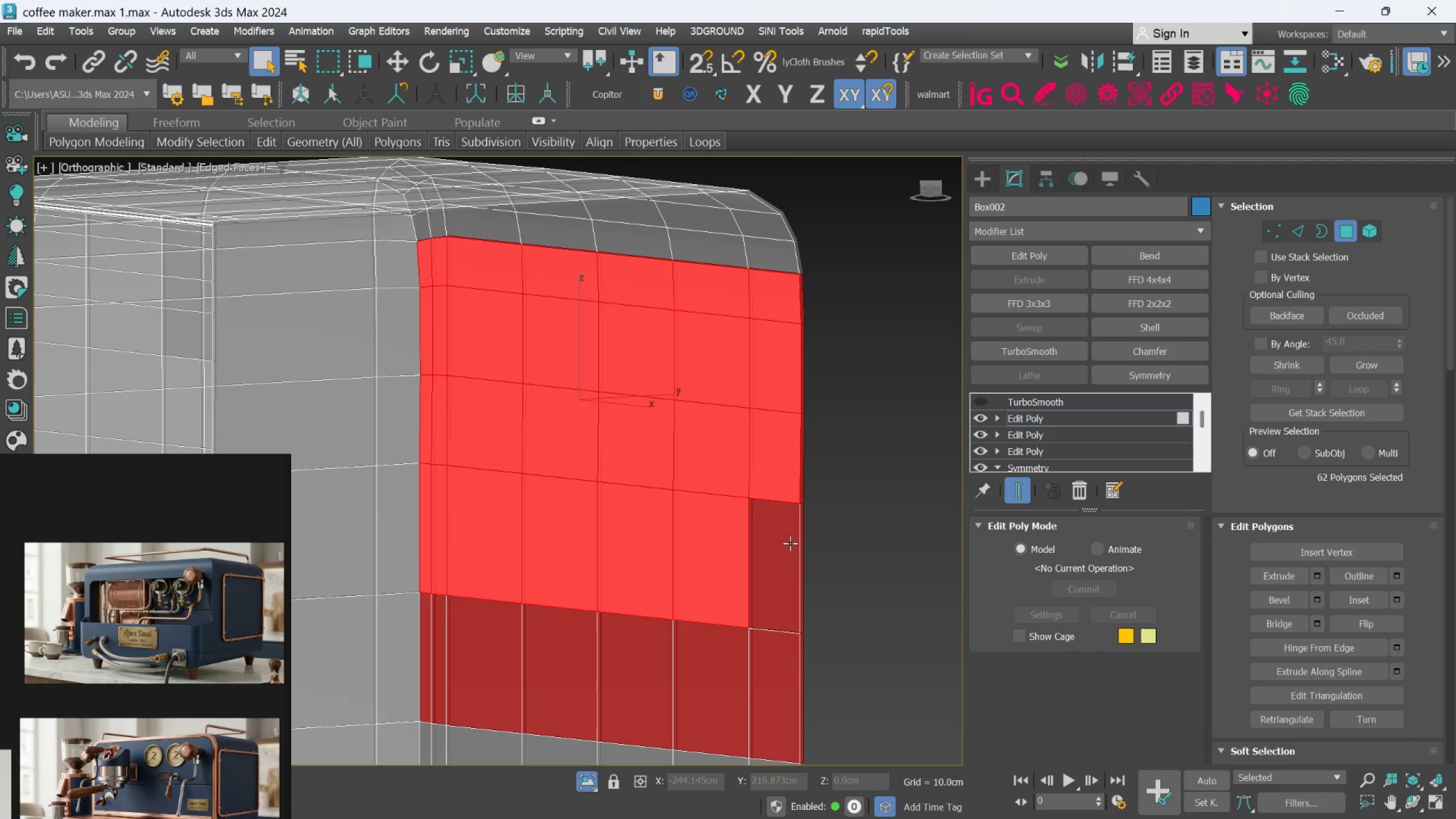 
left_click_drag(start_coordinate=[791, 543], to_coordinate=[794, 543])
 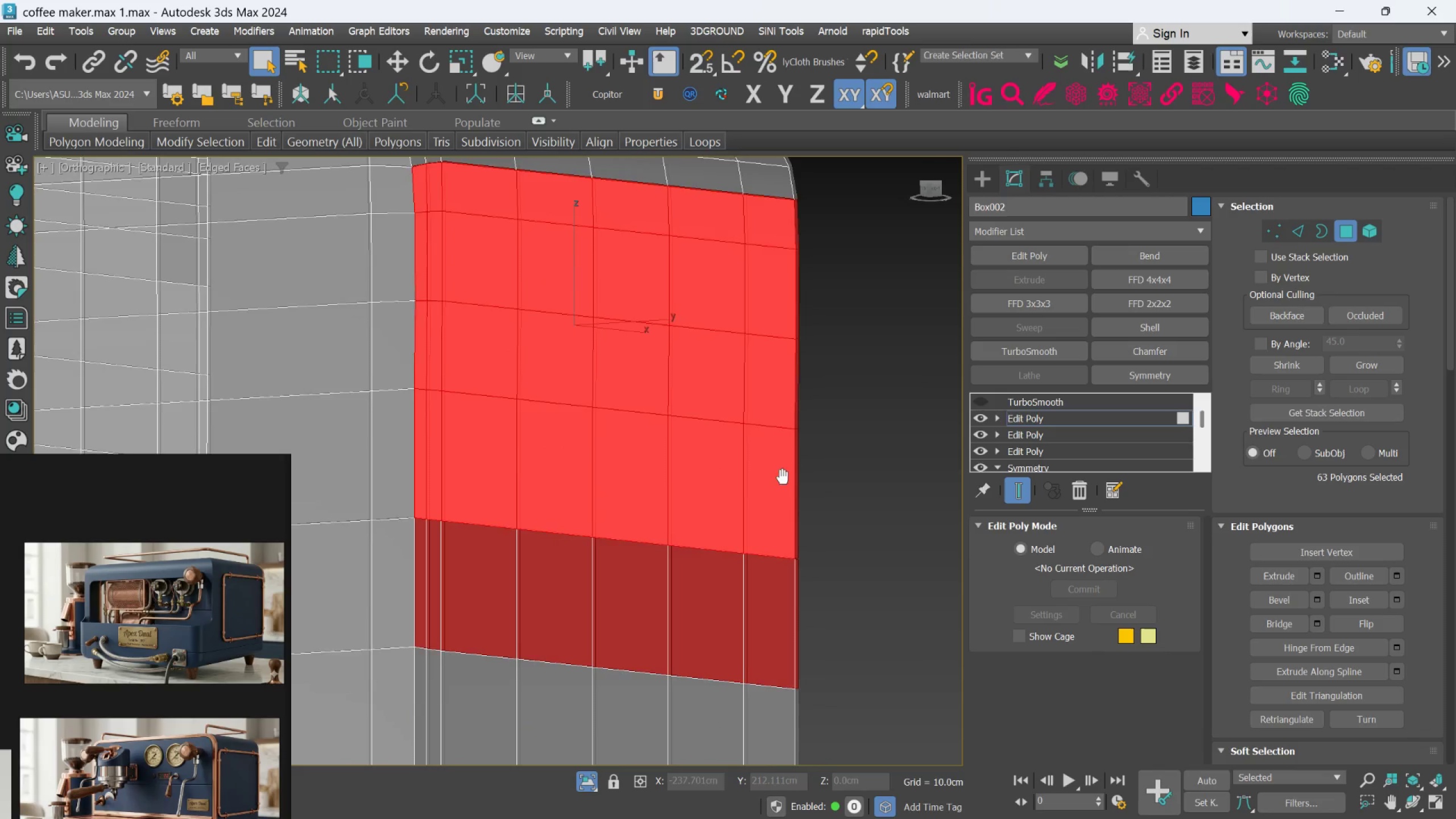 
hold_key(key=ControlLeft, duration=1.5)
left_click([774, 574])
 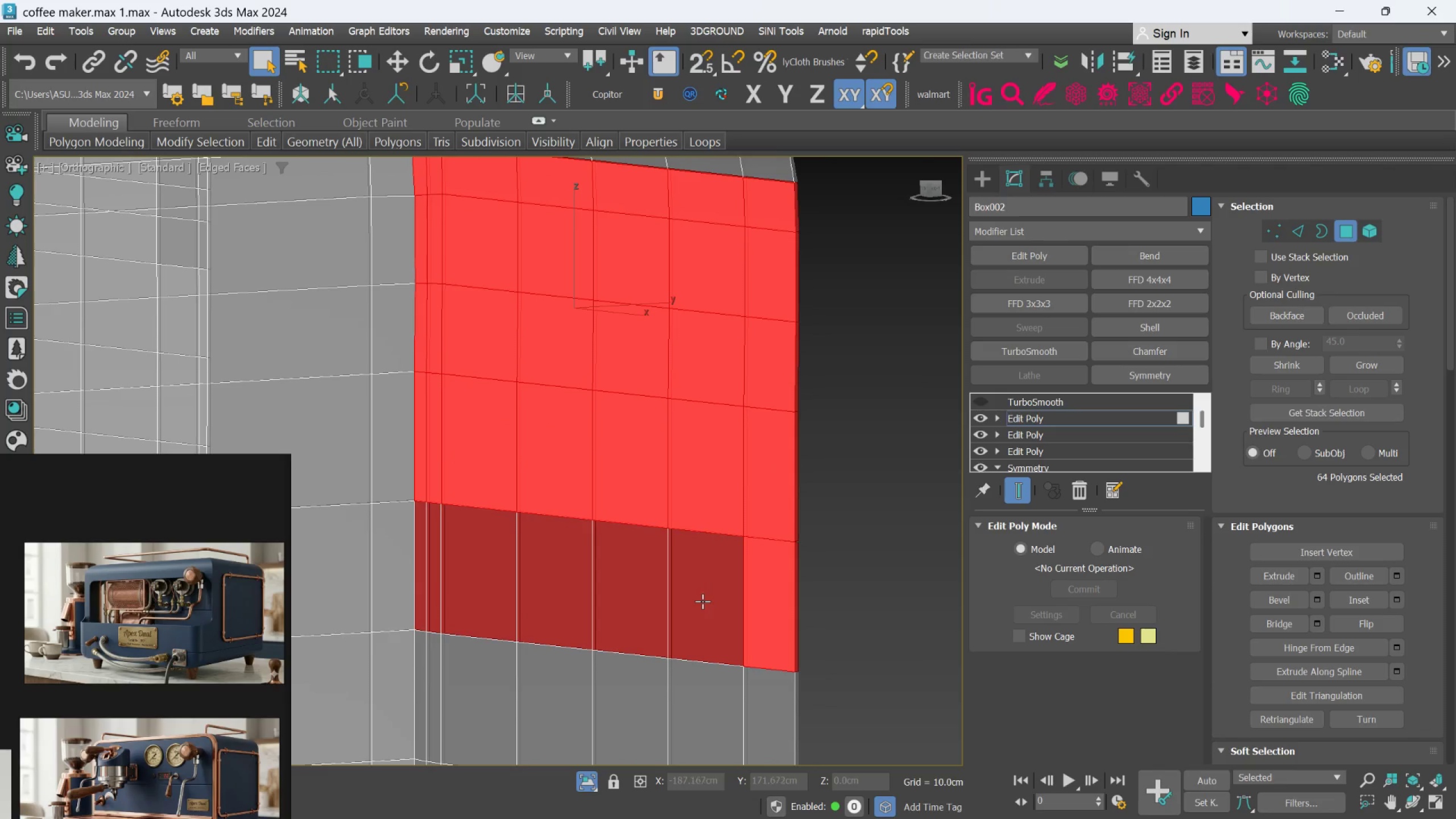 
double_click([702, 599])
 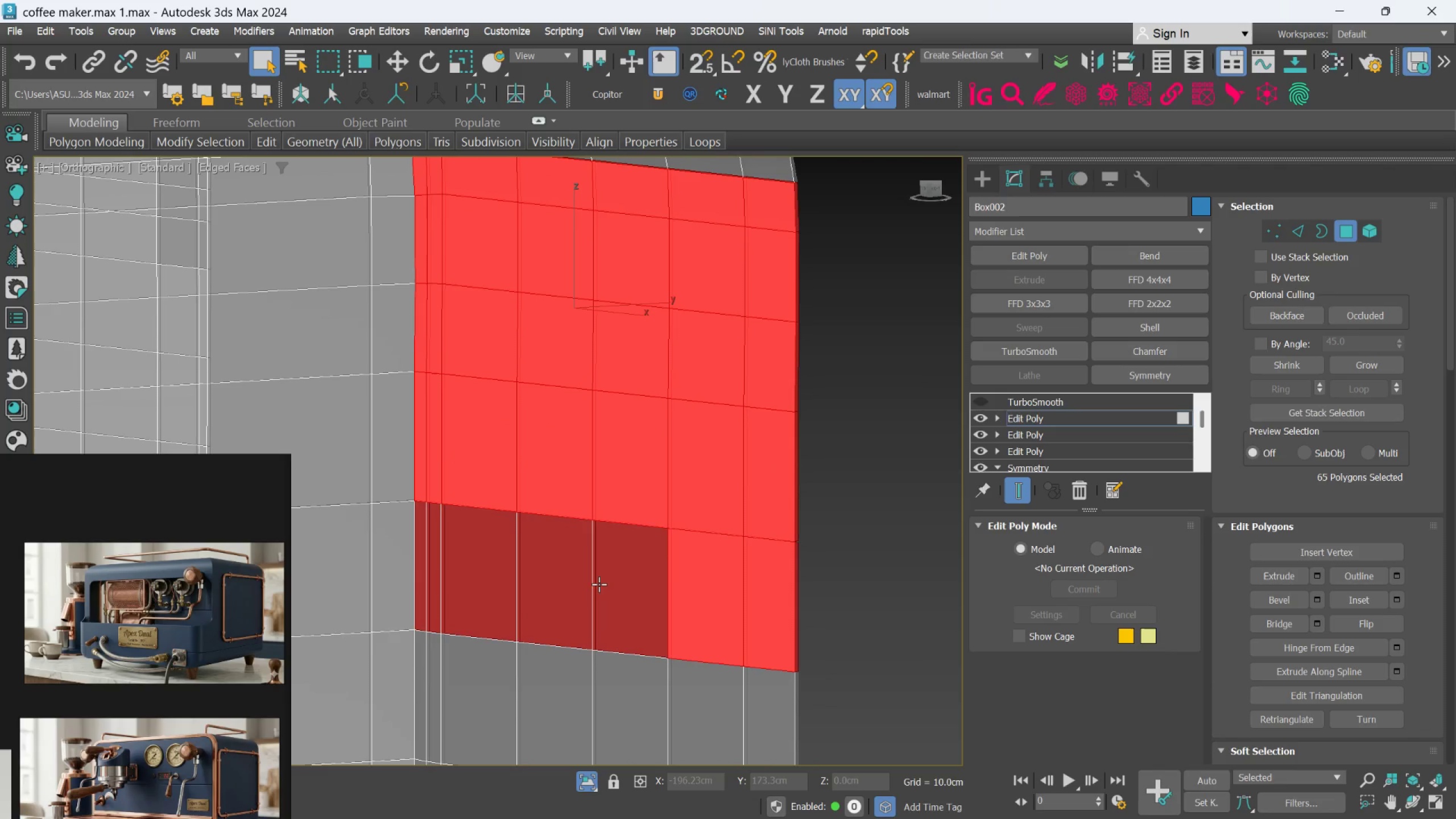 
left_click([599, 584])
 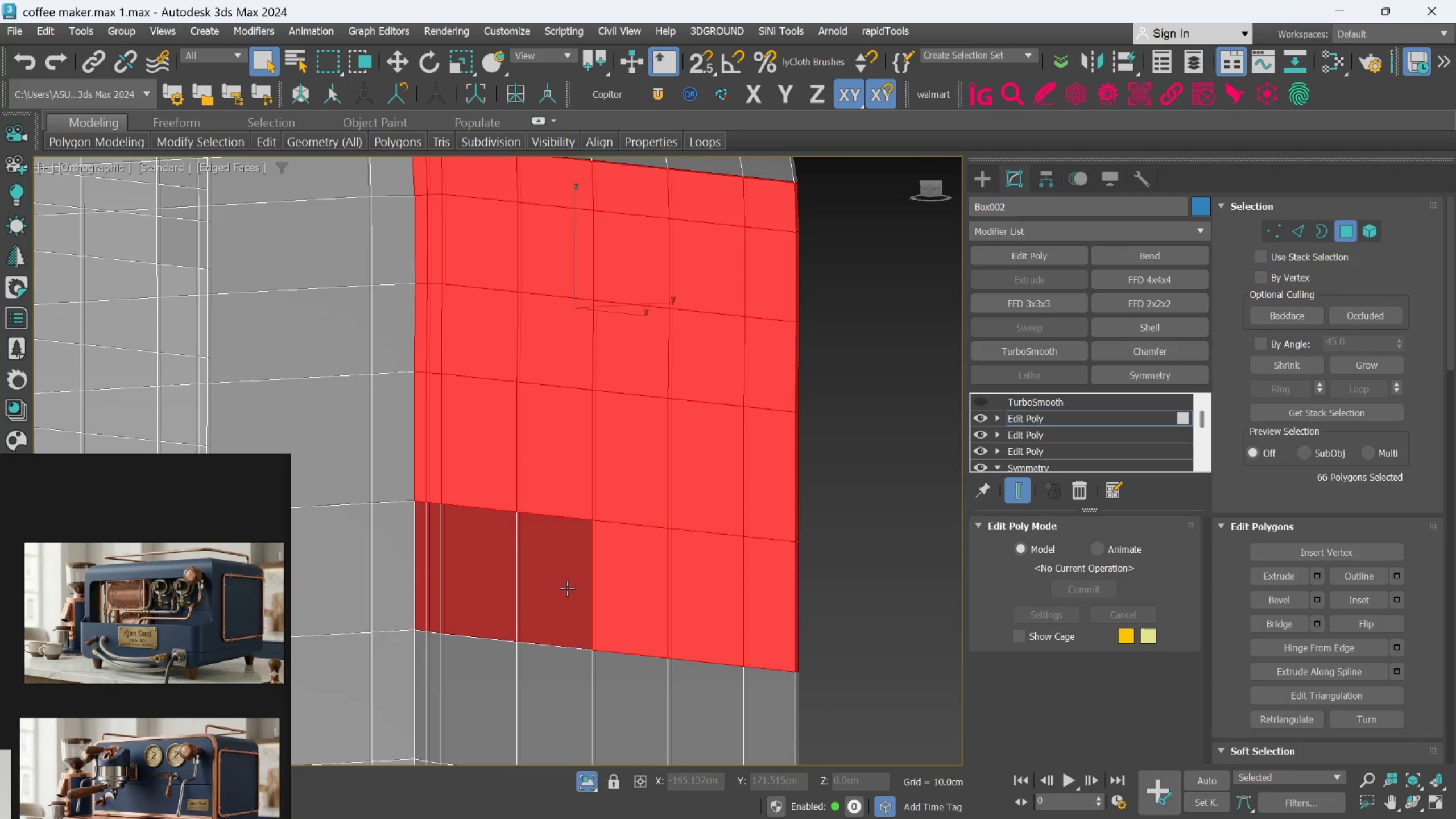 
hold_key(key=ControlLeft, duration=0.89)
double_click([530, 588])
 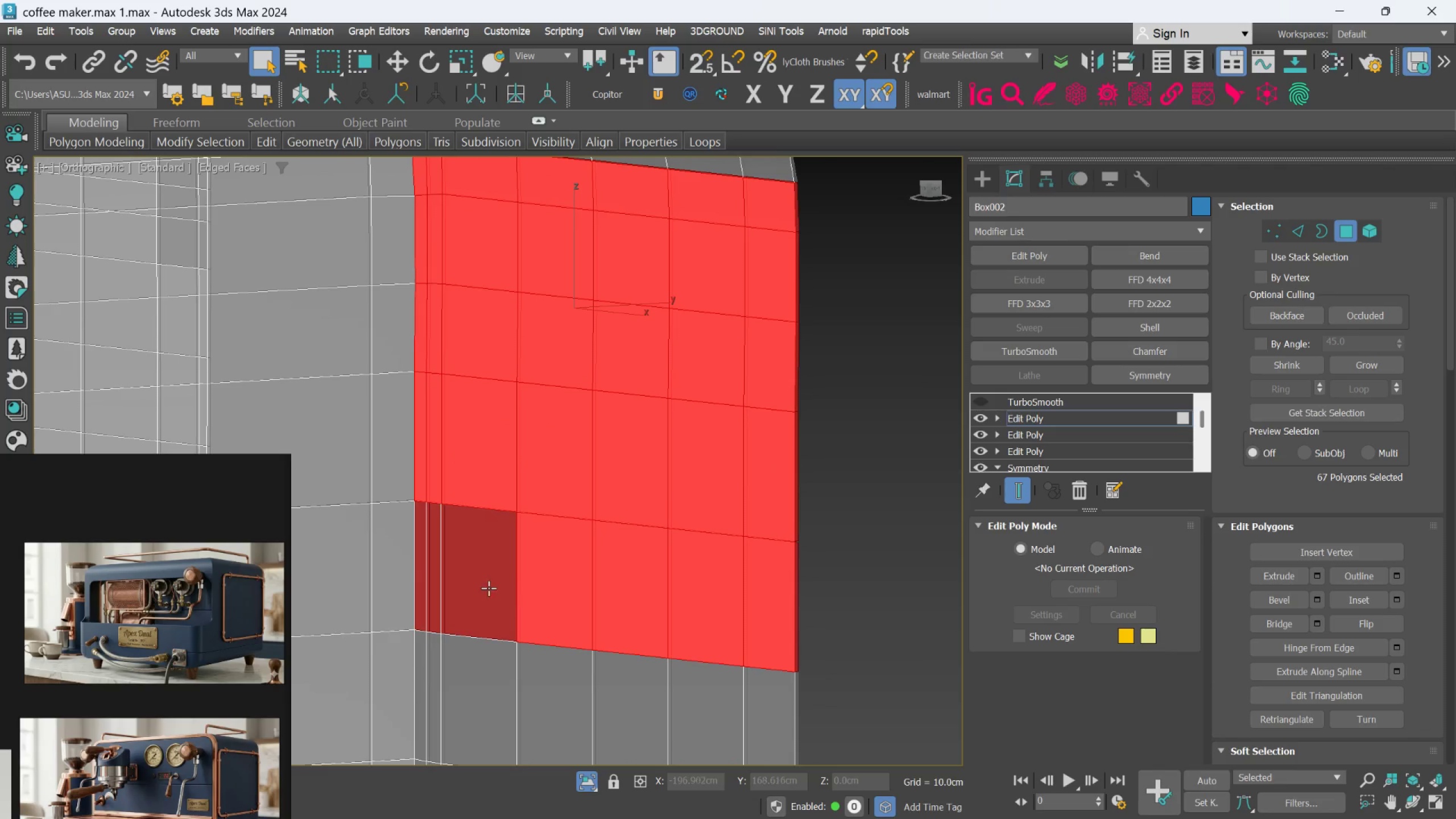 
triple_click([487, 587])
 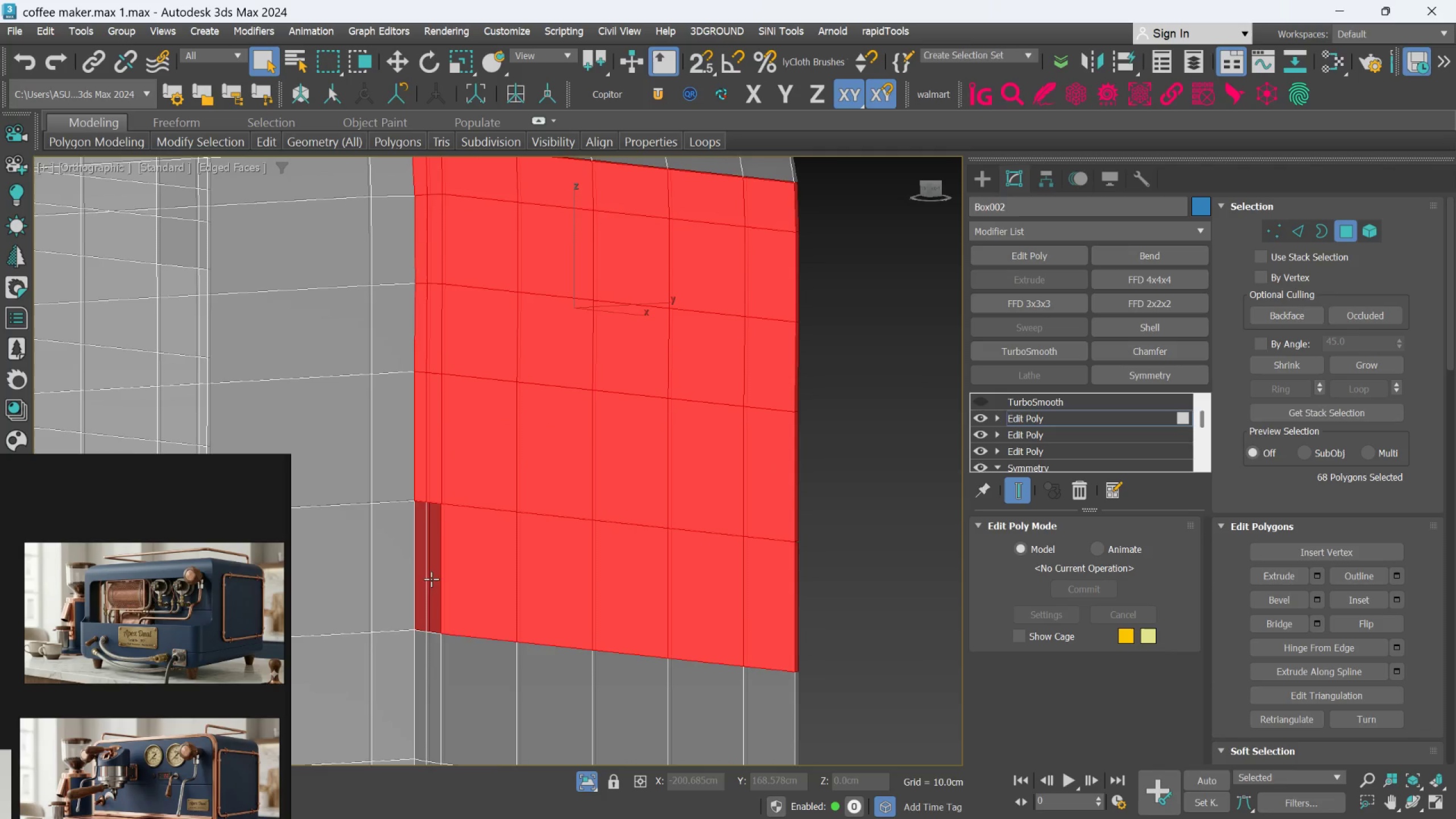 
hold_key(key=ControlLeft, duration=1.03)
left_click([433, 572])
 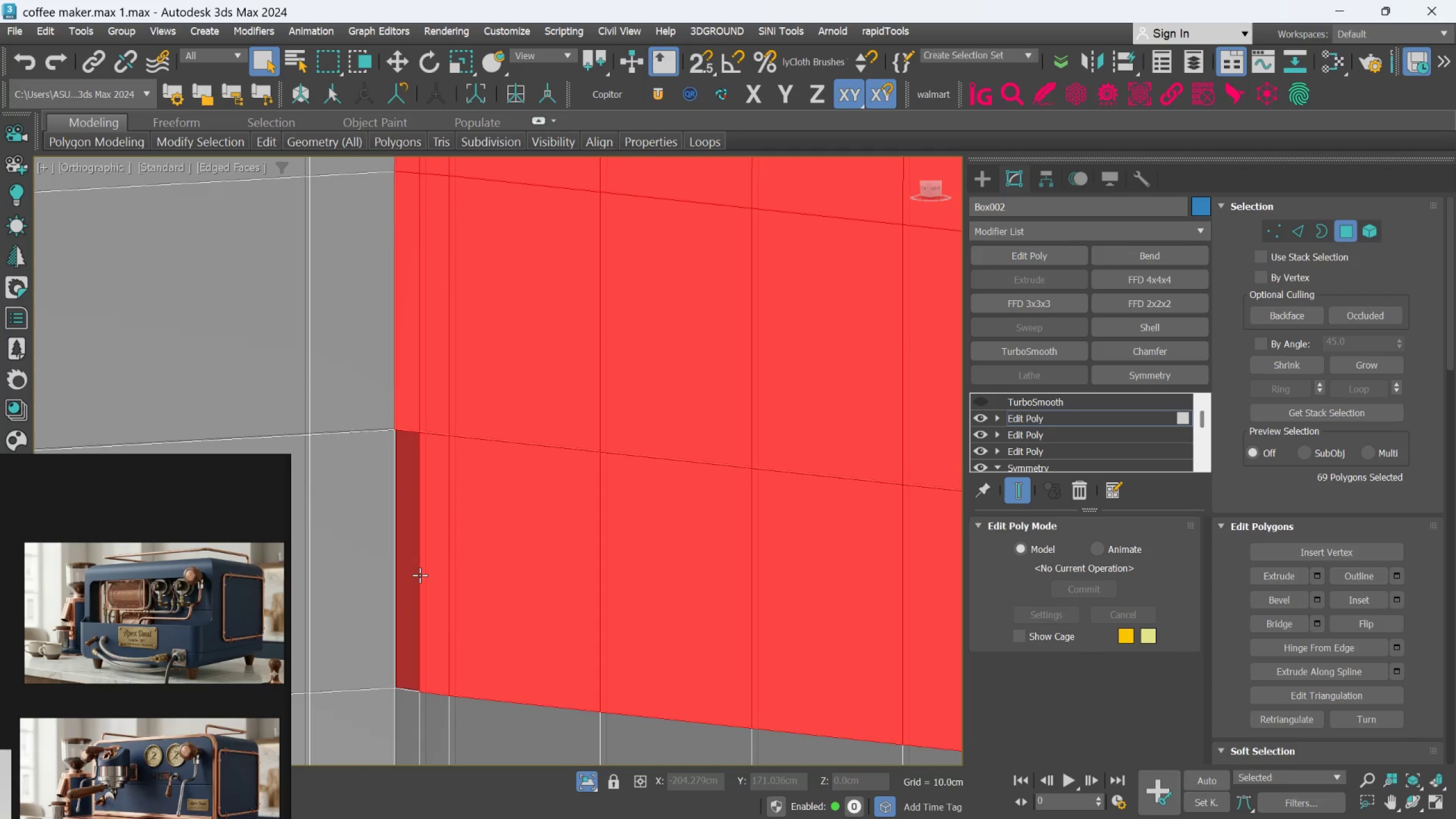 
scroll: coordinate [433, 572], scroll_direction: up, amount: 2.0
 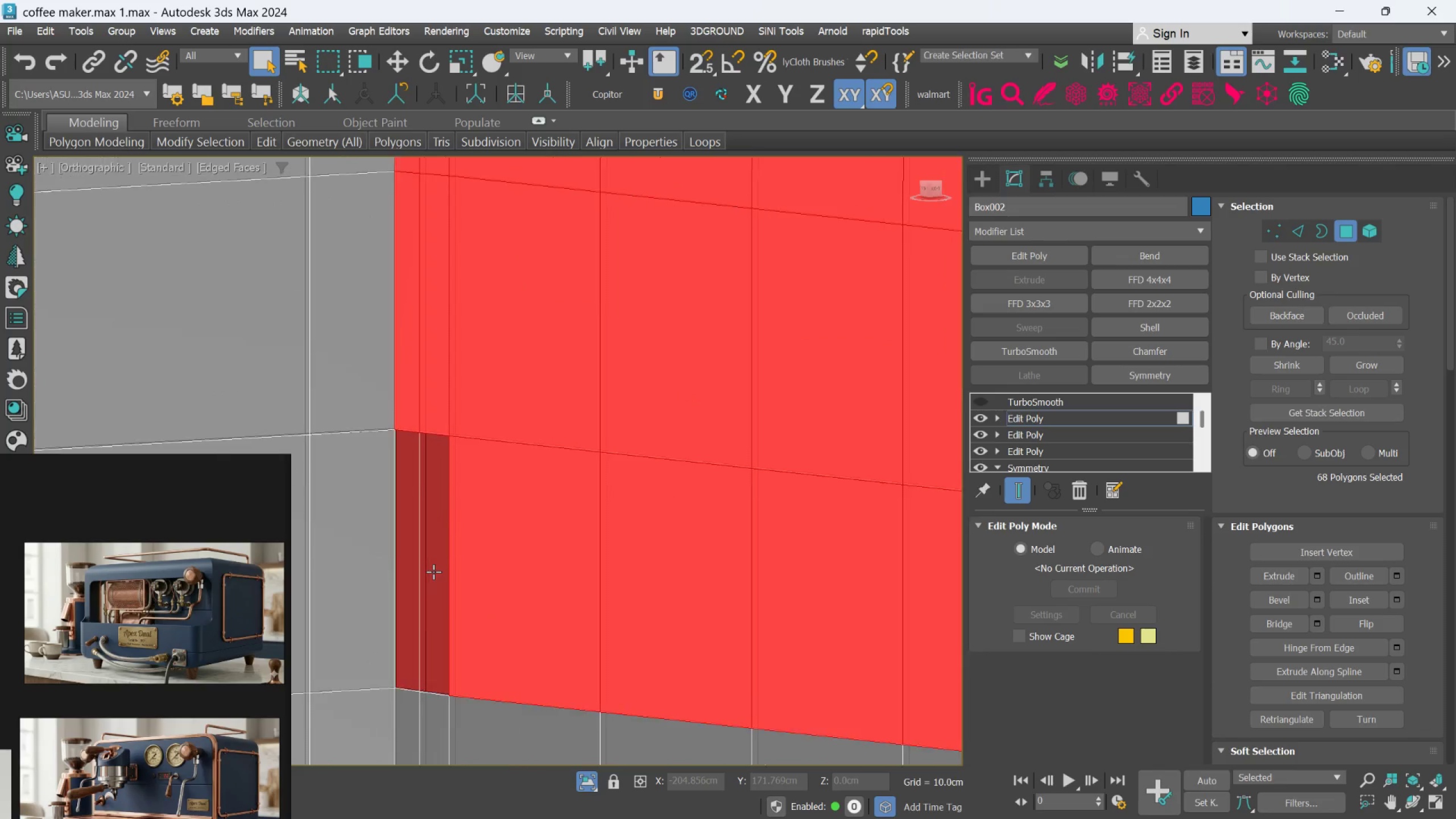 
left_click([414, 578])
 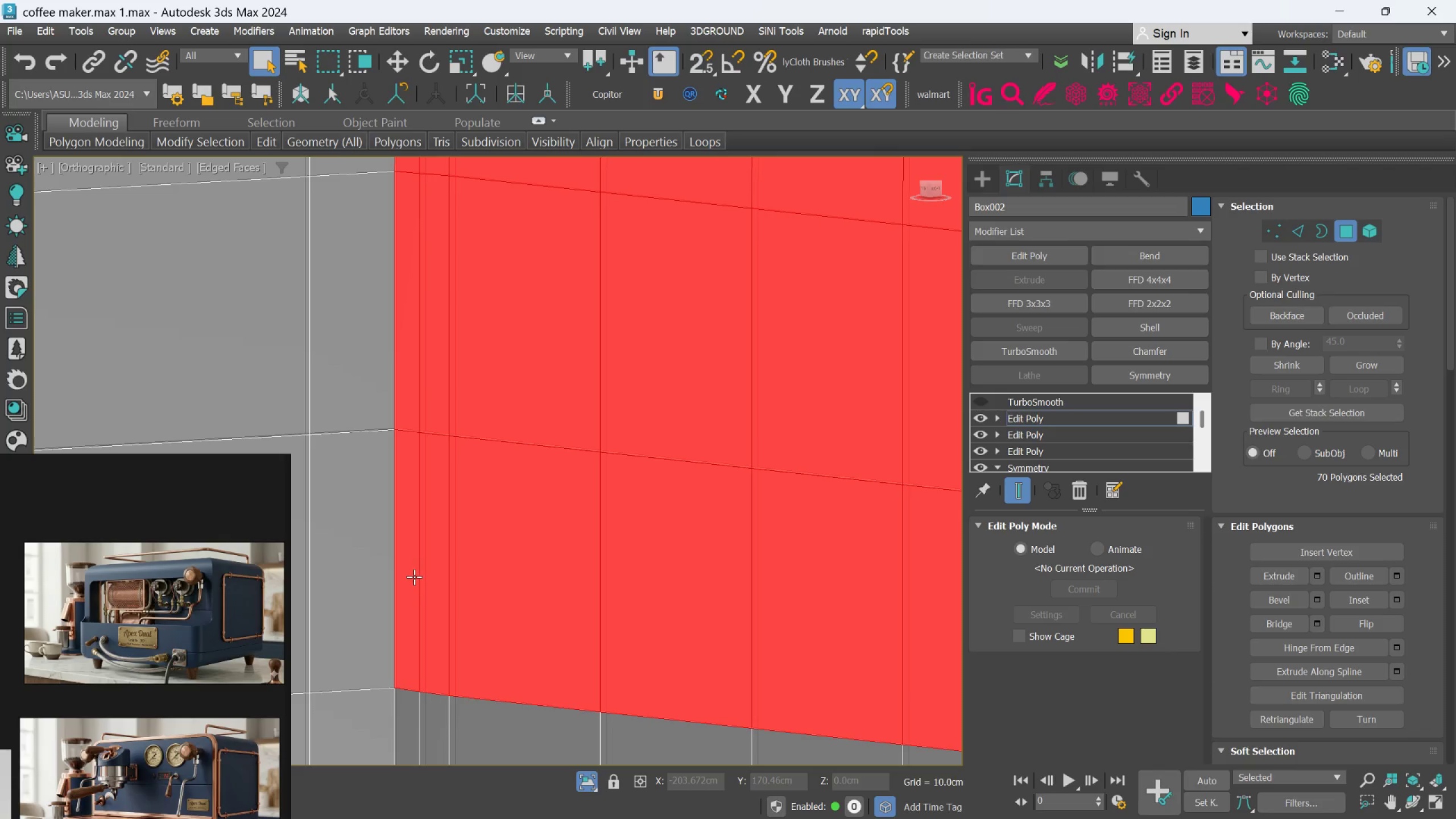 
hold_key(key=AltLeft, duration=0.62)
 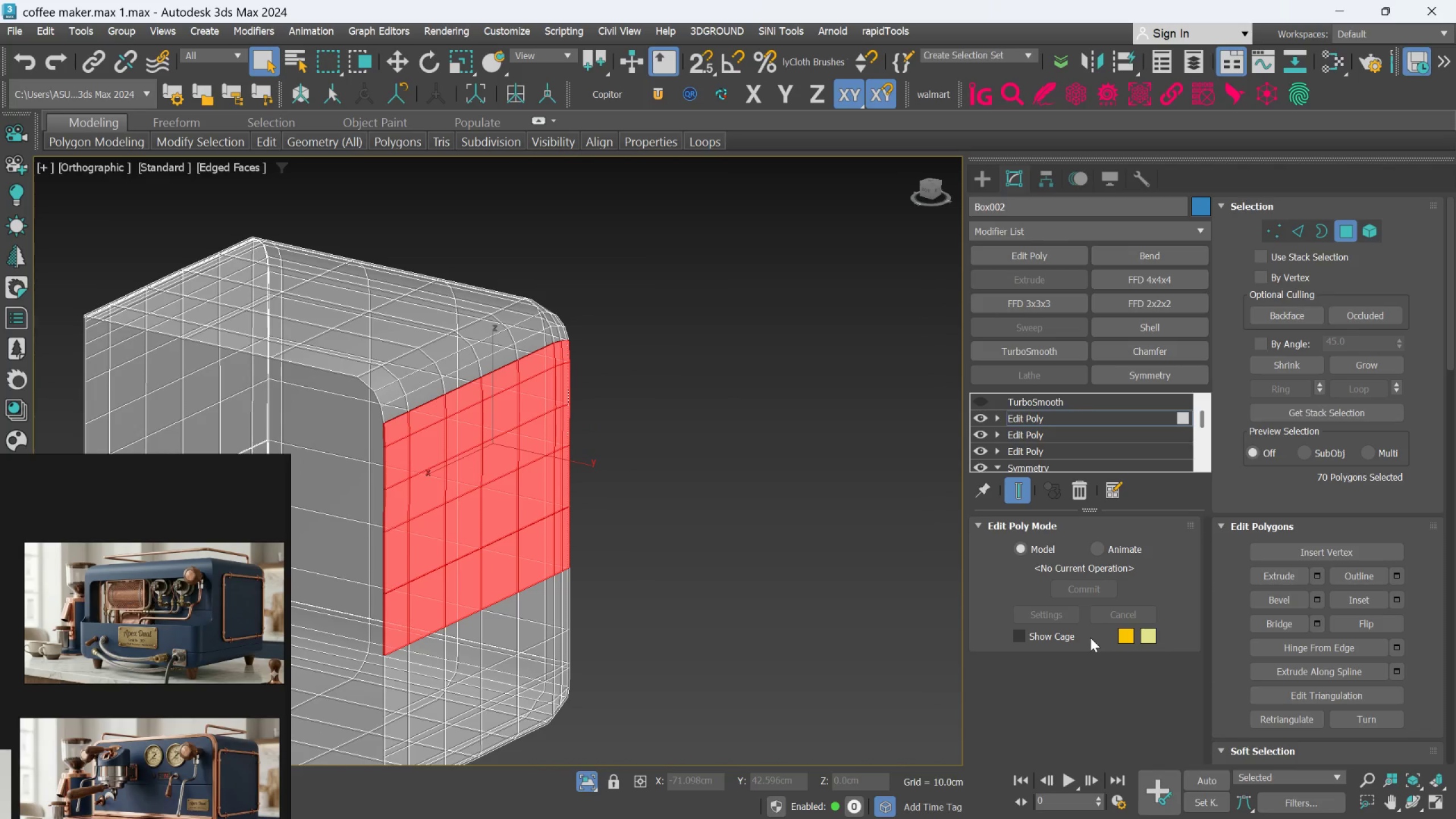 
scroll: coordinate [421, 572], scroll_direction: down, amount: 4.0
 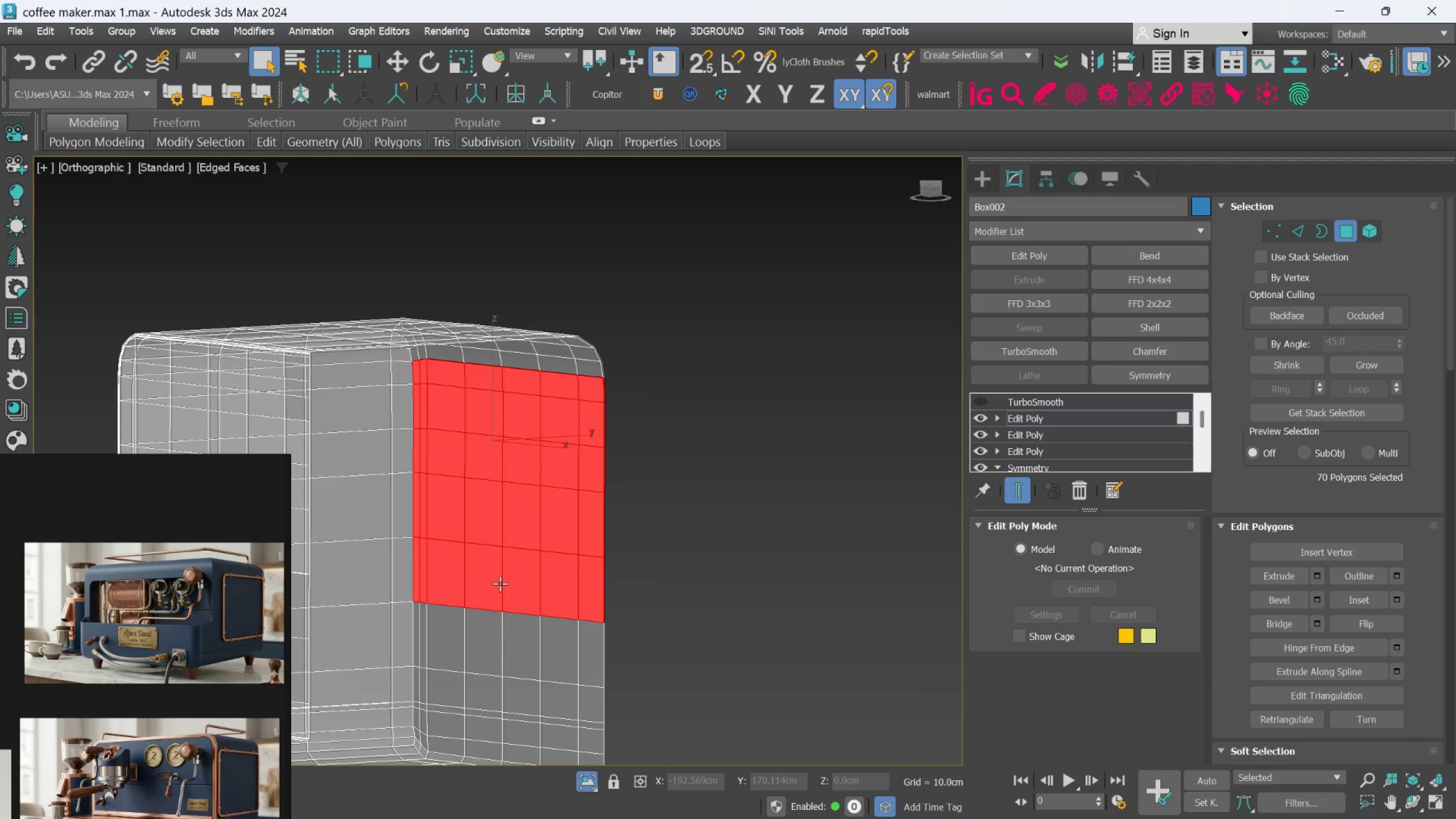 
key(Alt+X)
 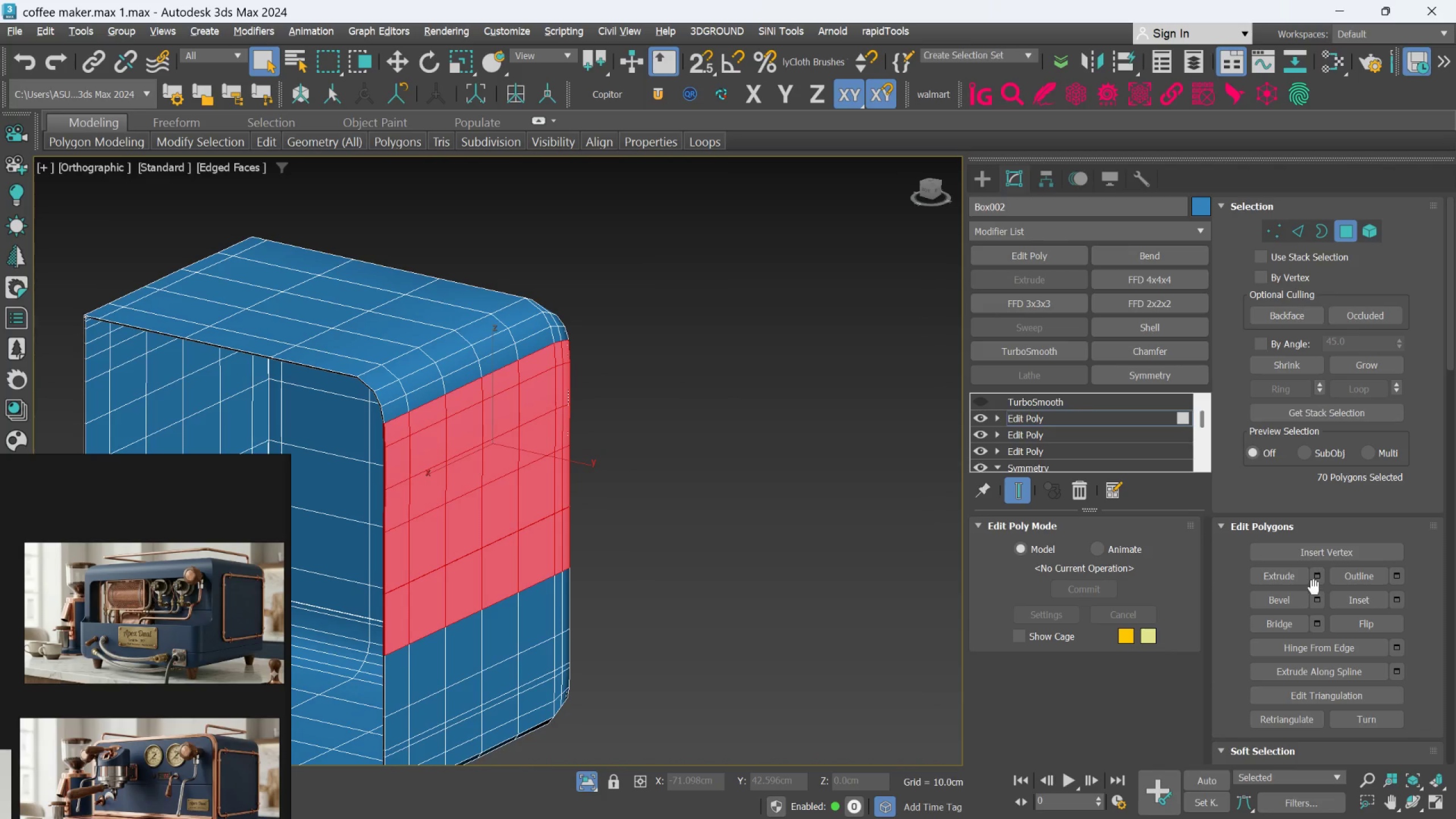 
left_click([1316, 581])
 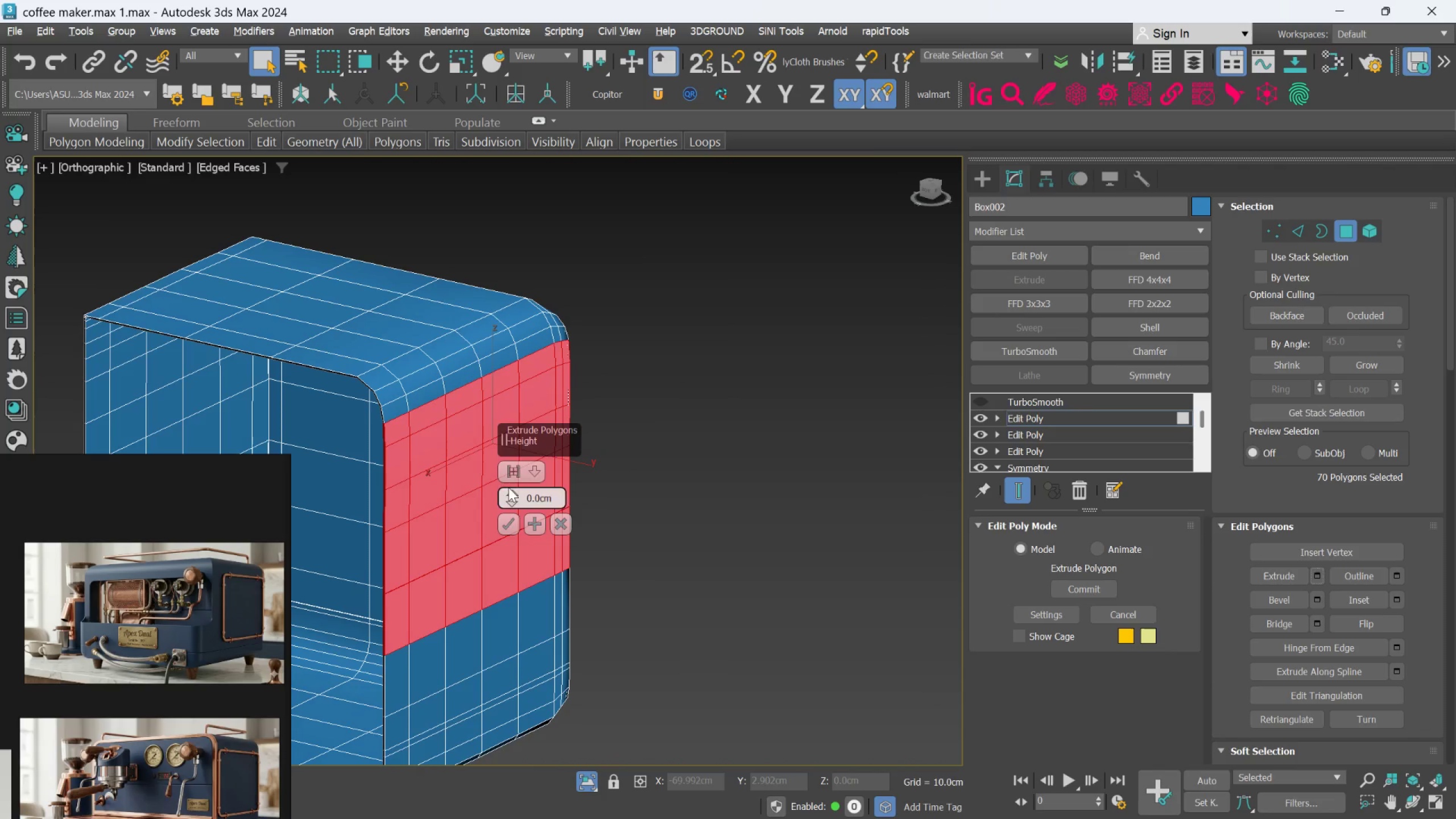 
left_click([537, 472])
 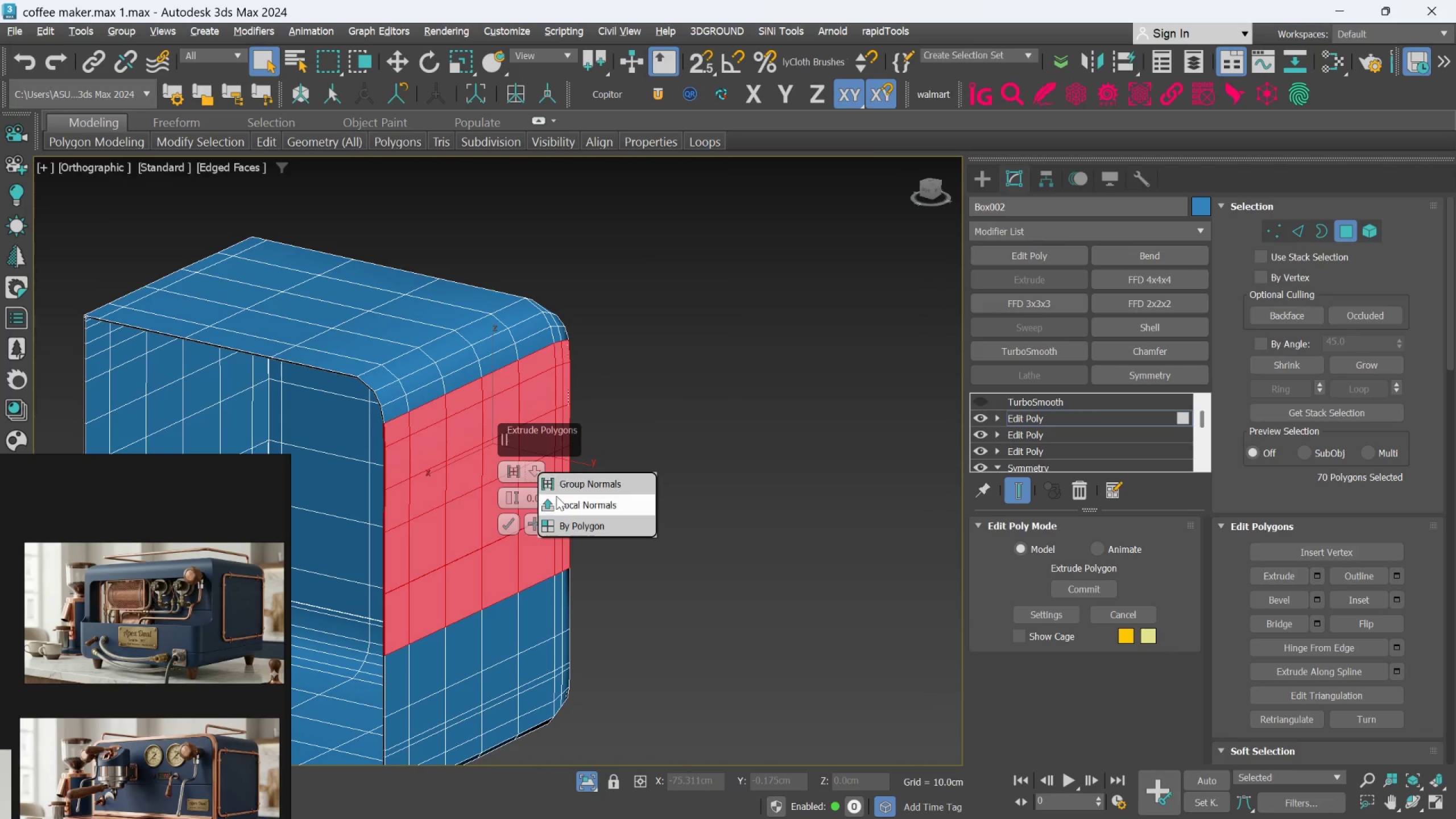 
left_click([558, 497])
 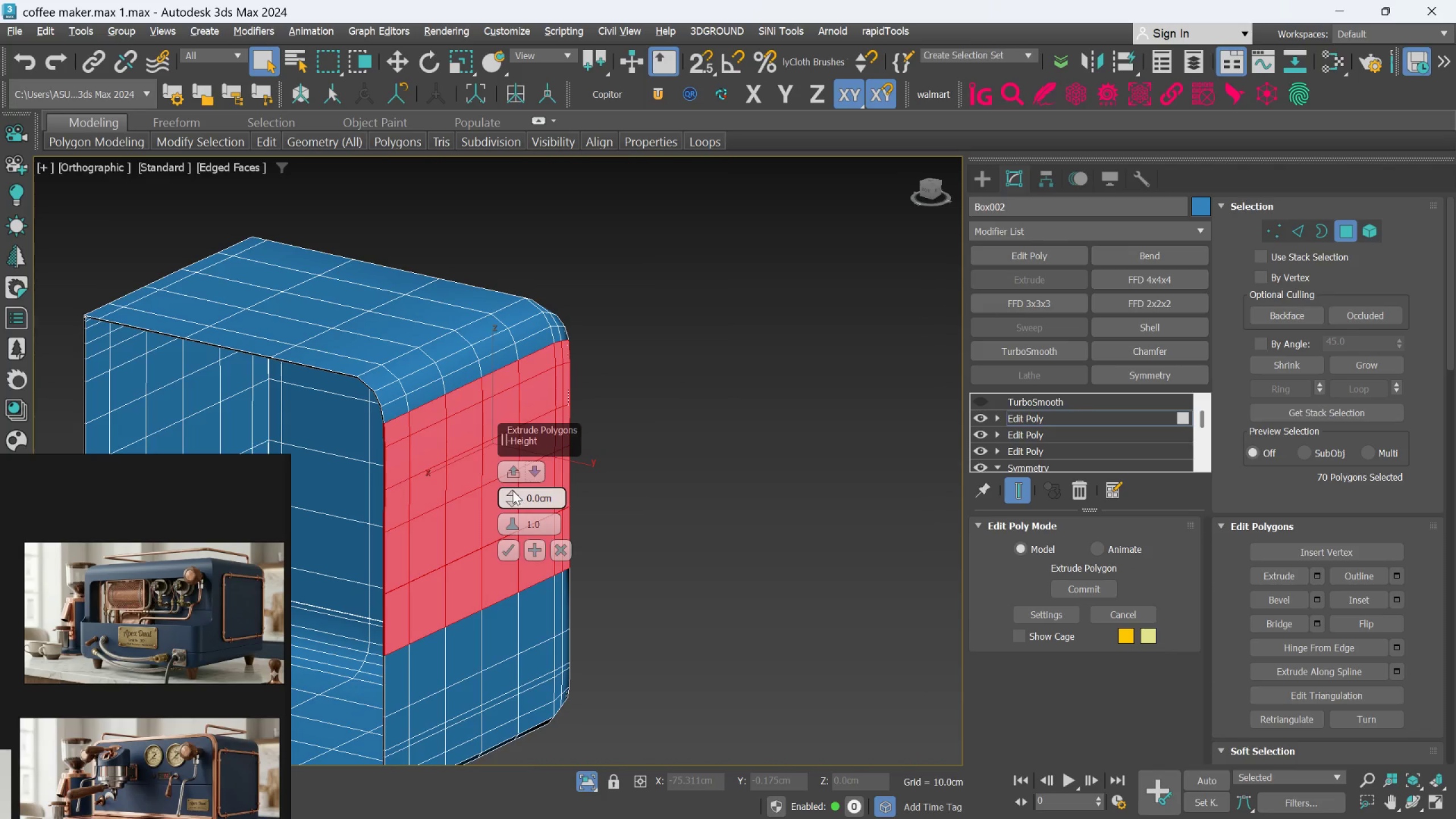 
left_click_drag(start_coordinate=[512, 491], to_coordinate=[519, 518])
 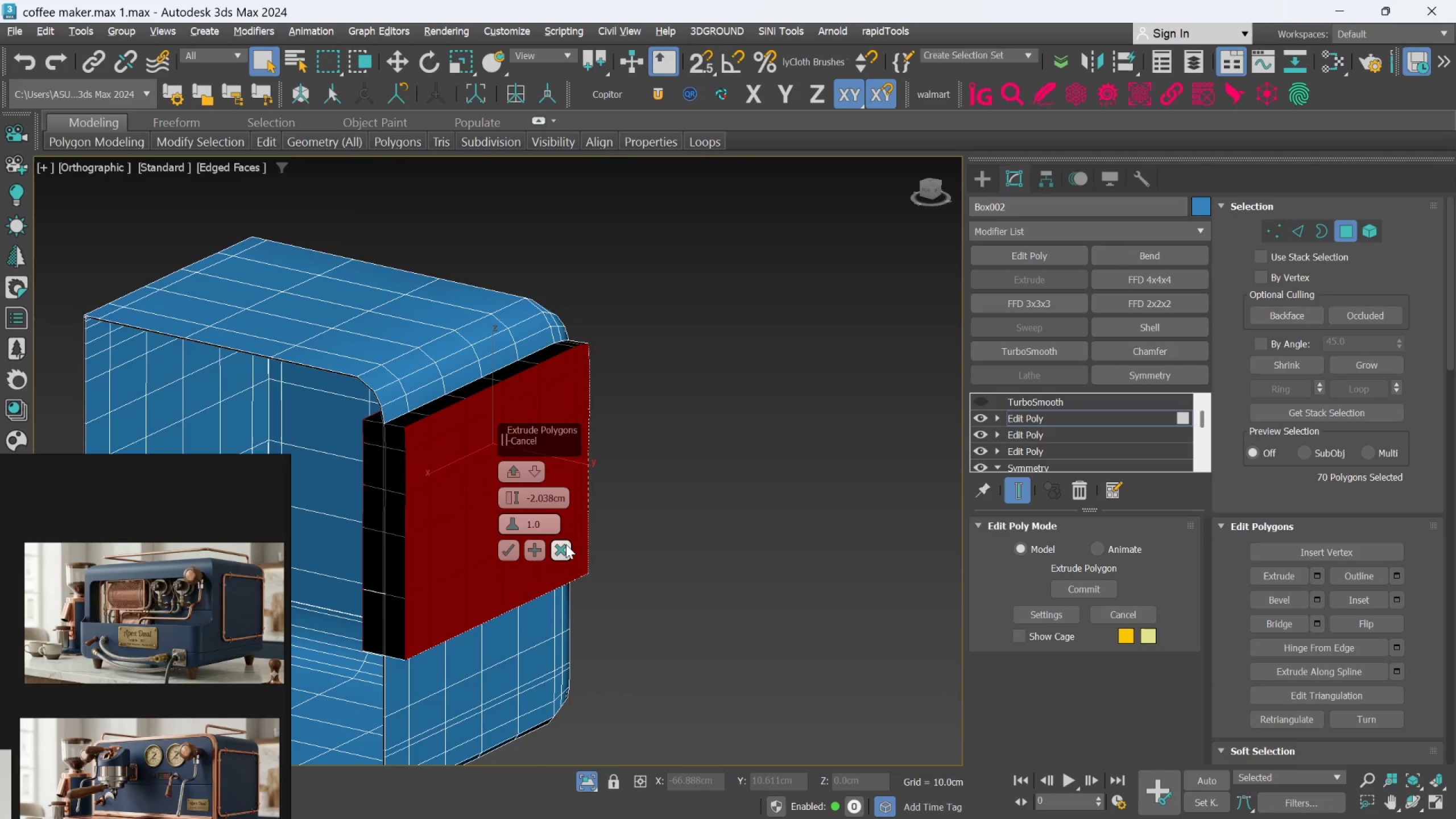 
left_click([566, 546])
 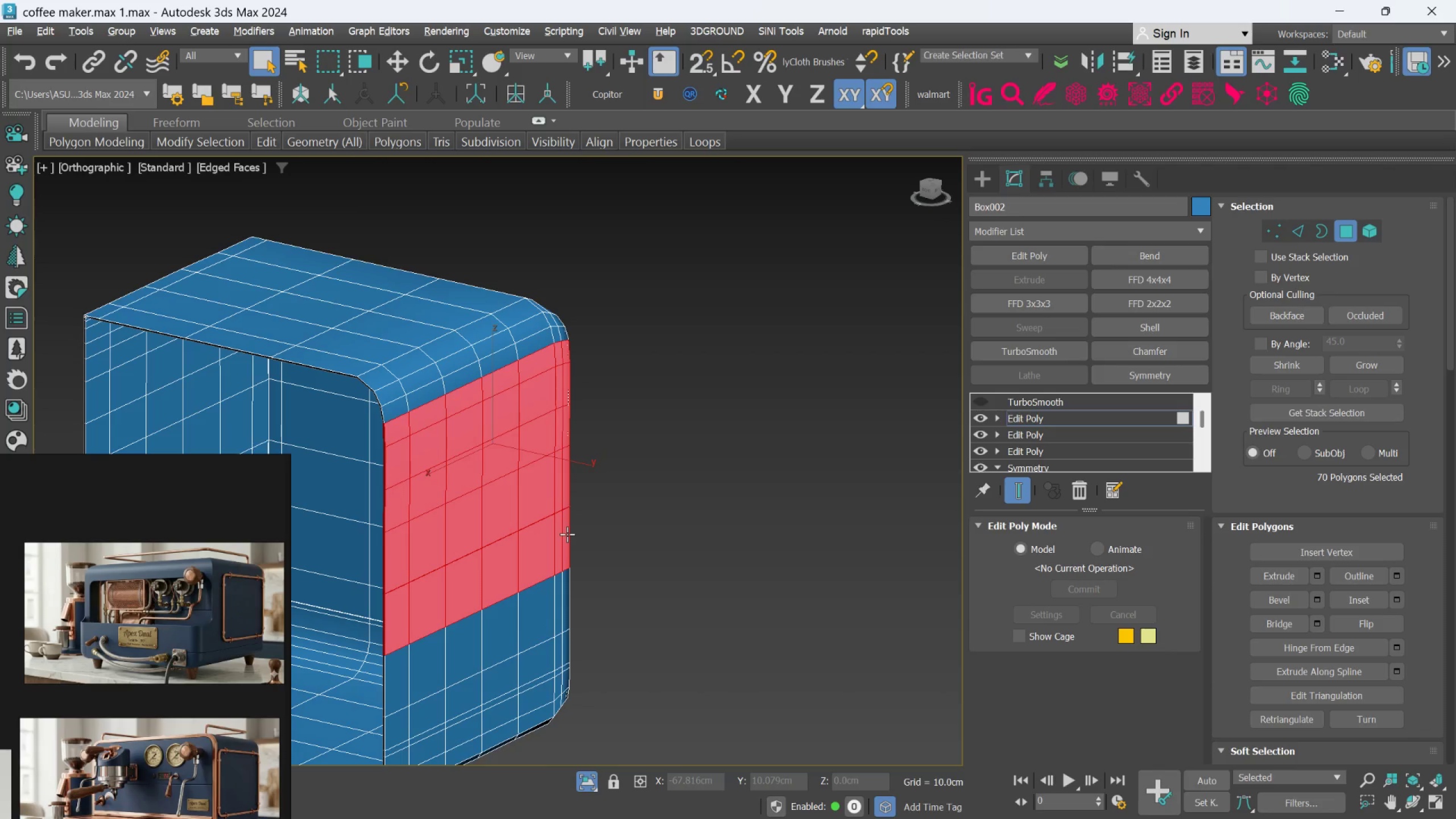 
scroll: coordinate [627, 565], scroll_direction: down, amount: 1.0
 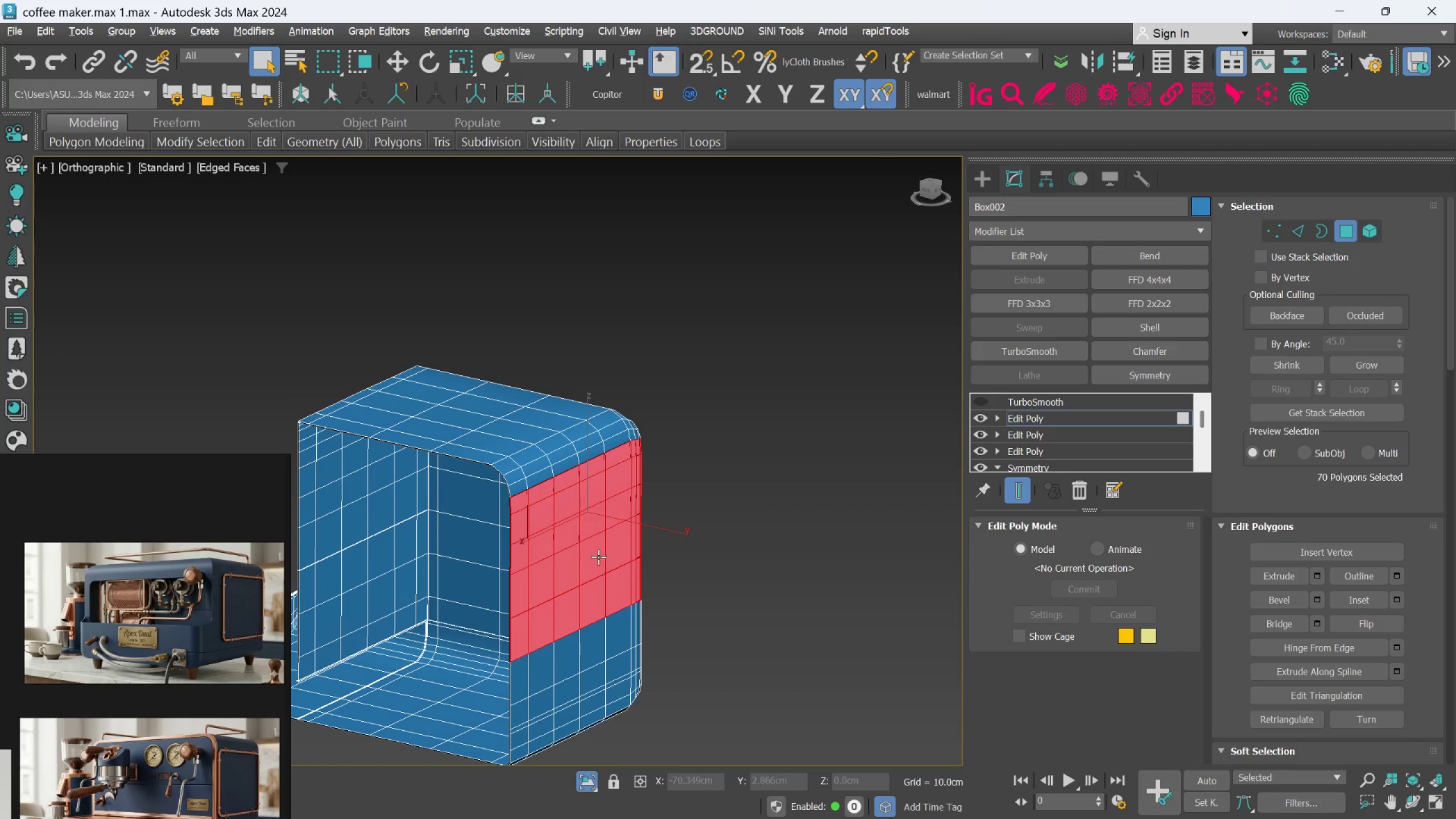 
key(W)
 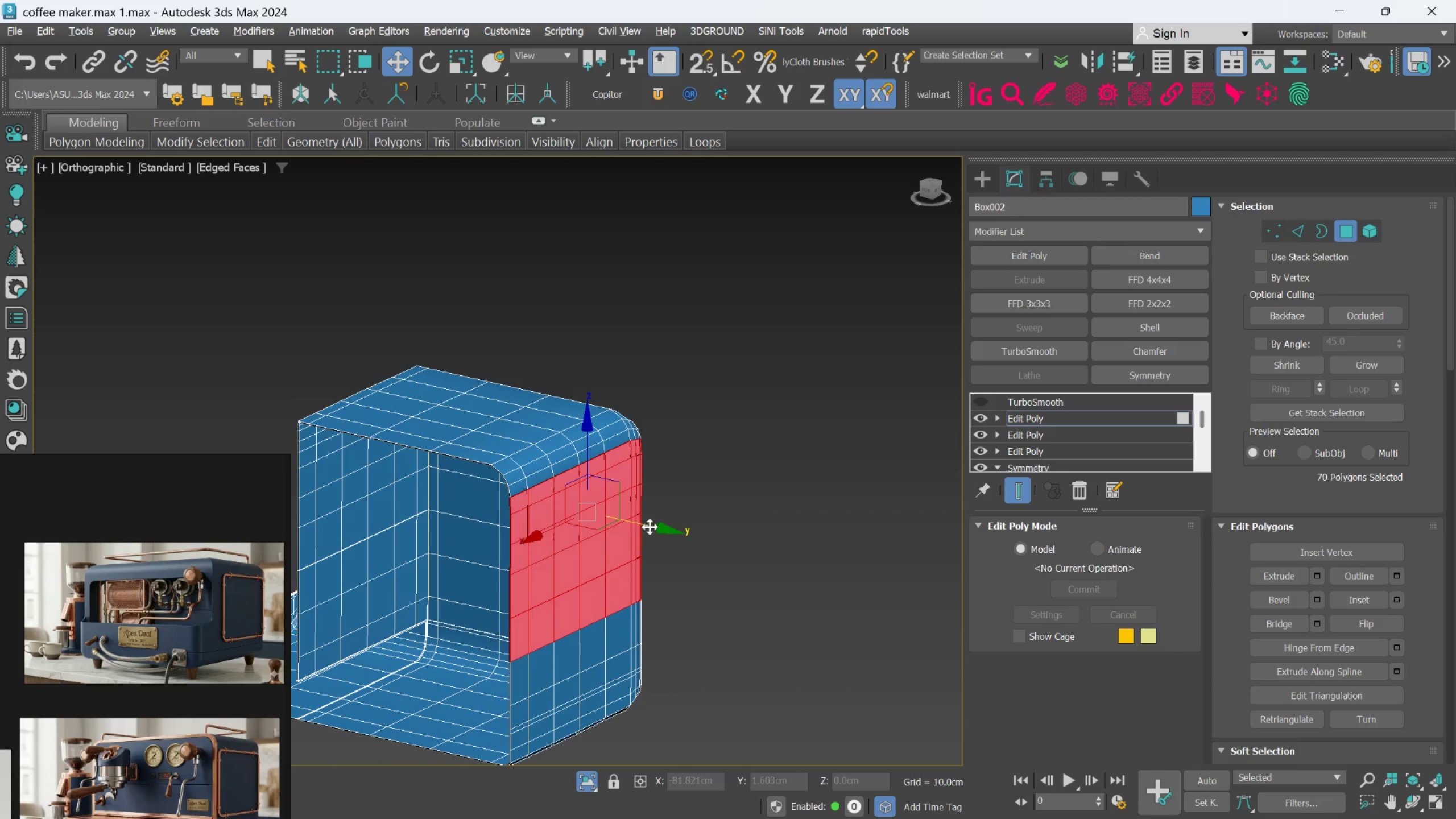 
hold_key(key=ShiftLeft, duration=1.52)
left_click_drag(start_coordinate=[657, 526], to_coordinate=[641, 524])
 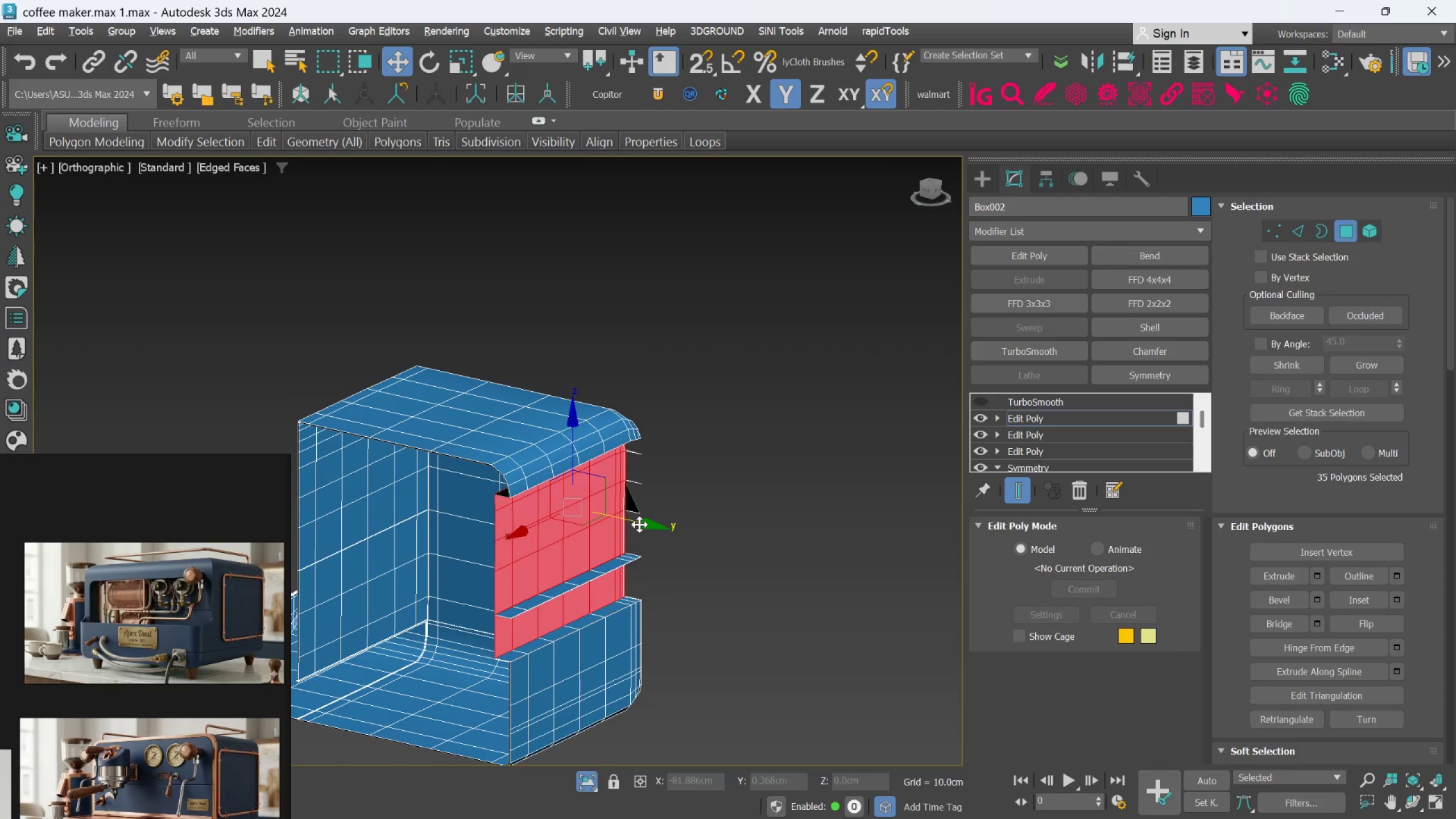 
hold_key(key=ShiftLeft, duration=1.0)
 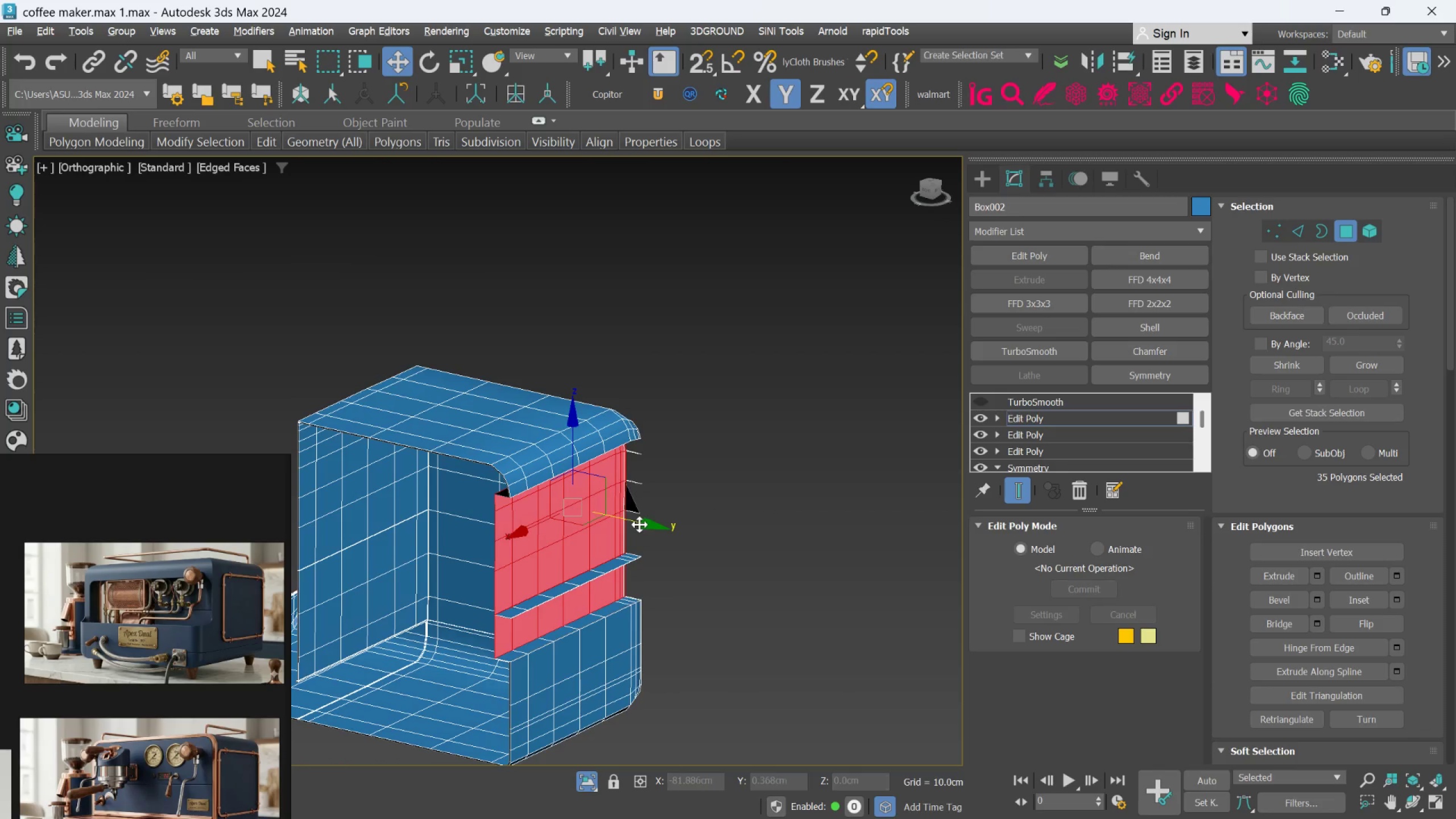 
key(Control+Z)
 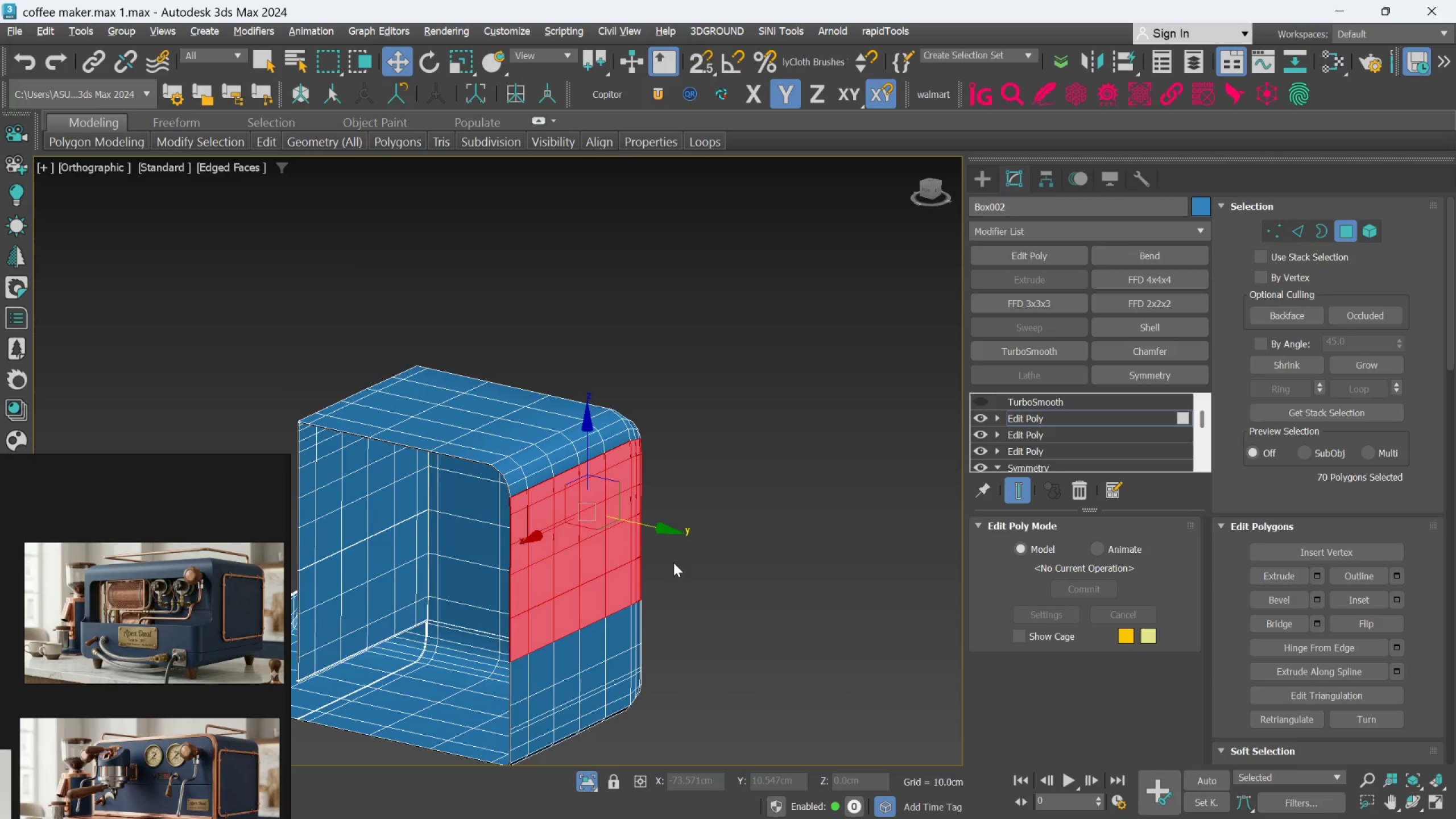 
hold_key(key=AltLeft, duration=1.5)
 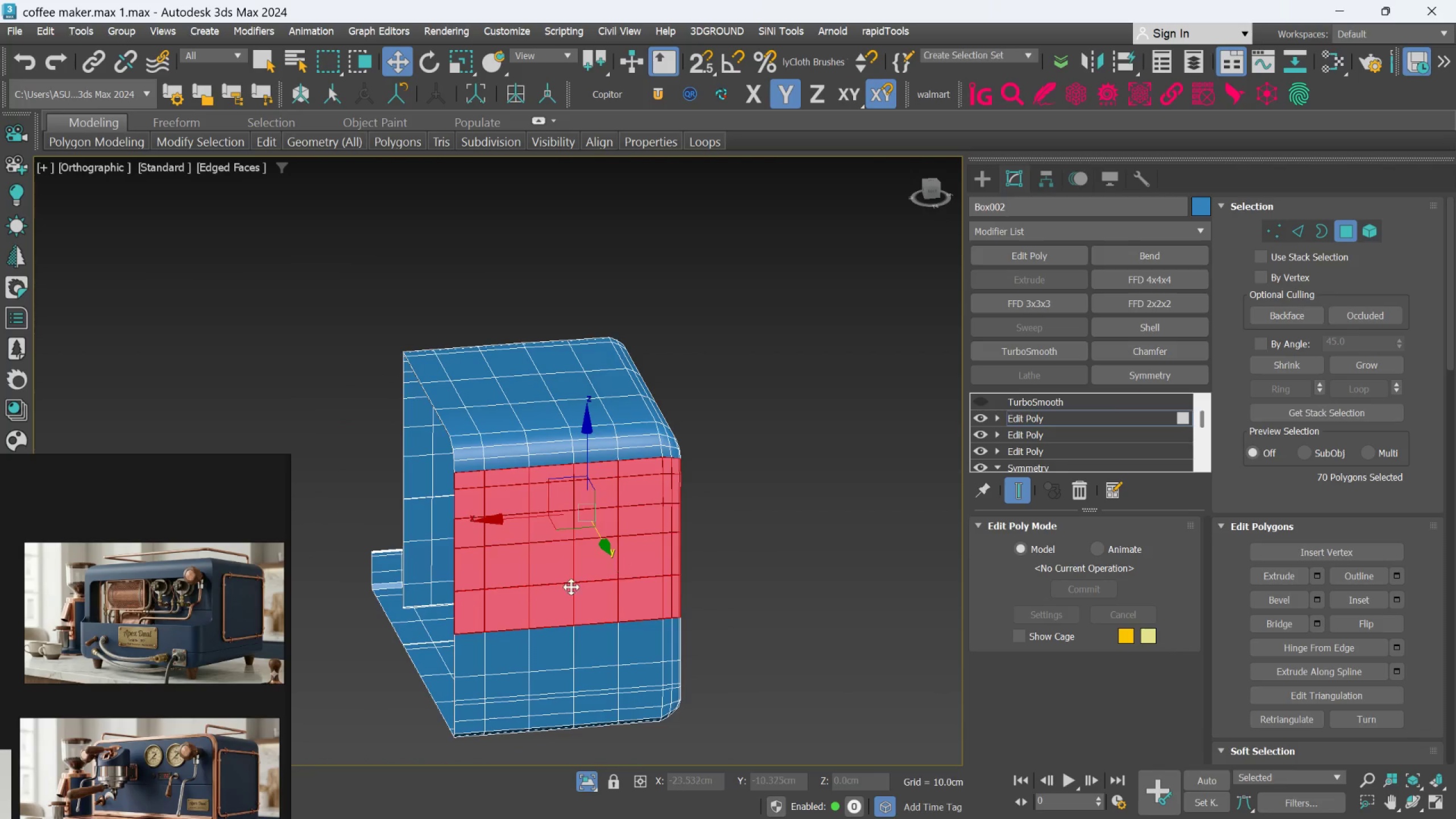 
hold_key(key=AltLeft, duration=0.47)
 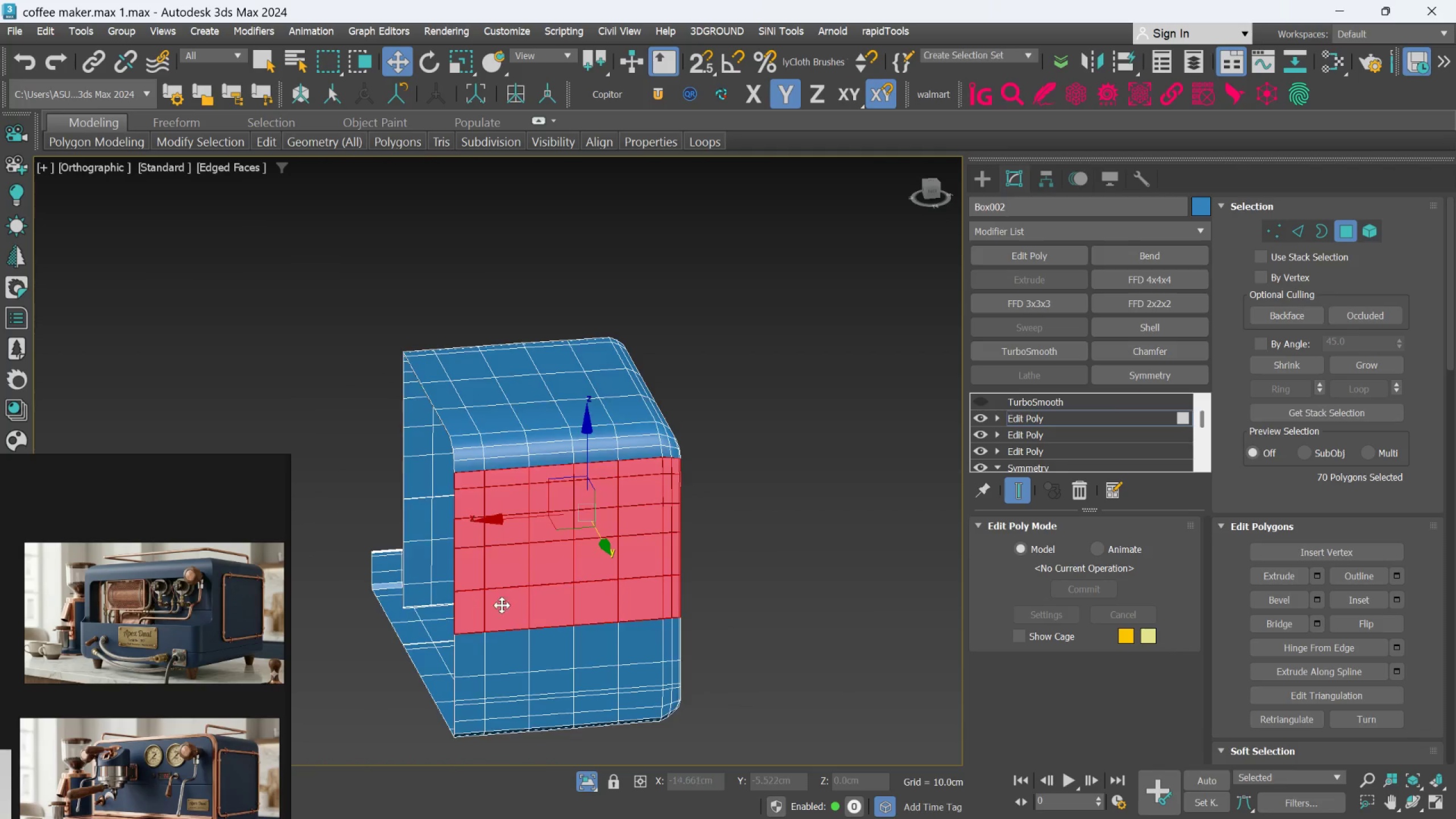 
scroll: coordinate [431, 535], scroll_direction: up, amount: 11.0
 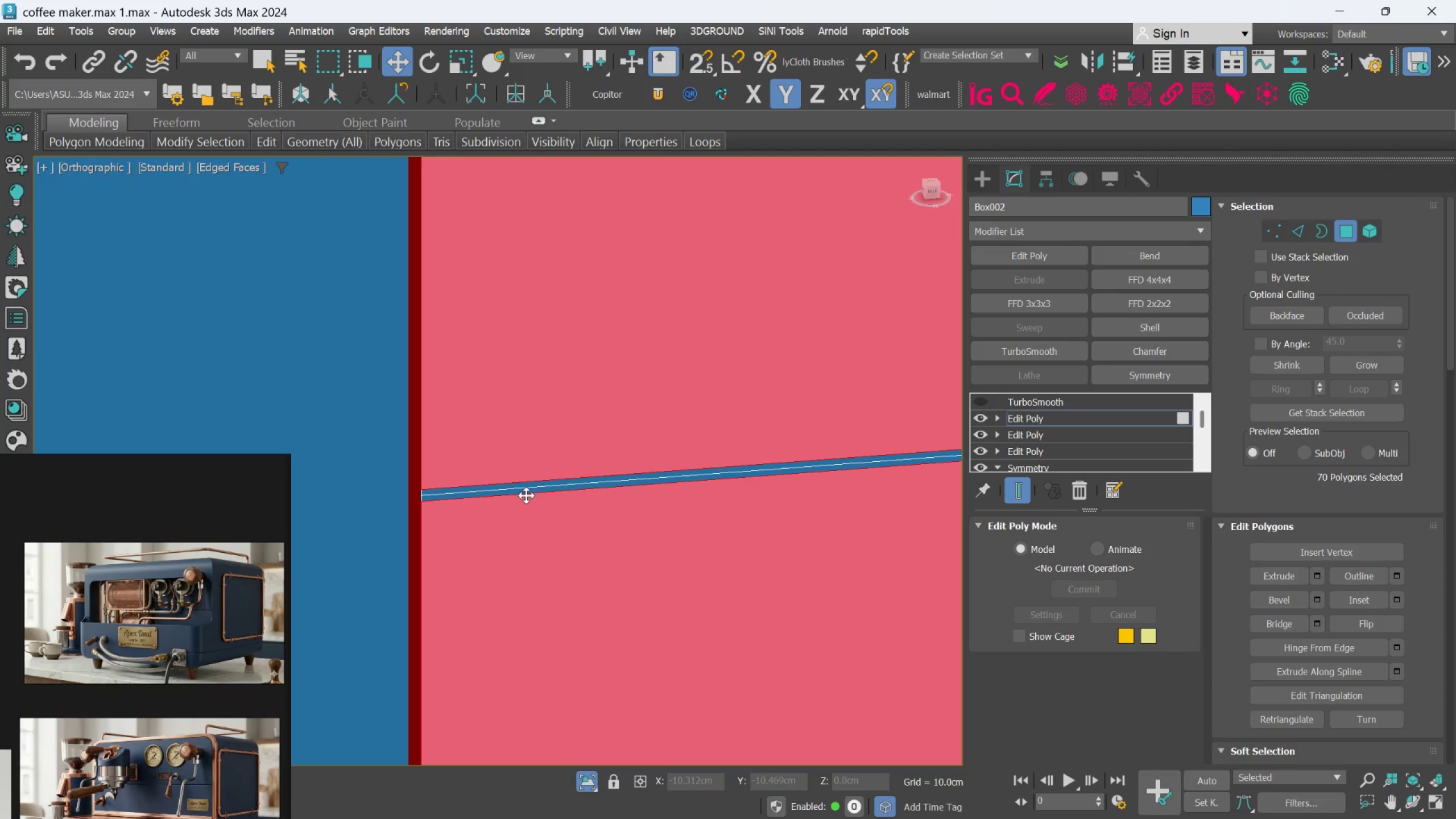 
left_click([526, 491])
 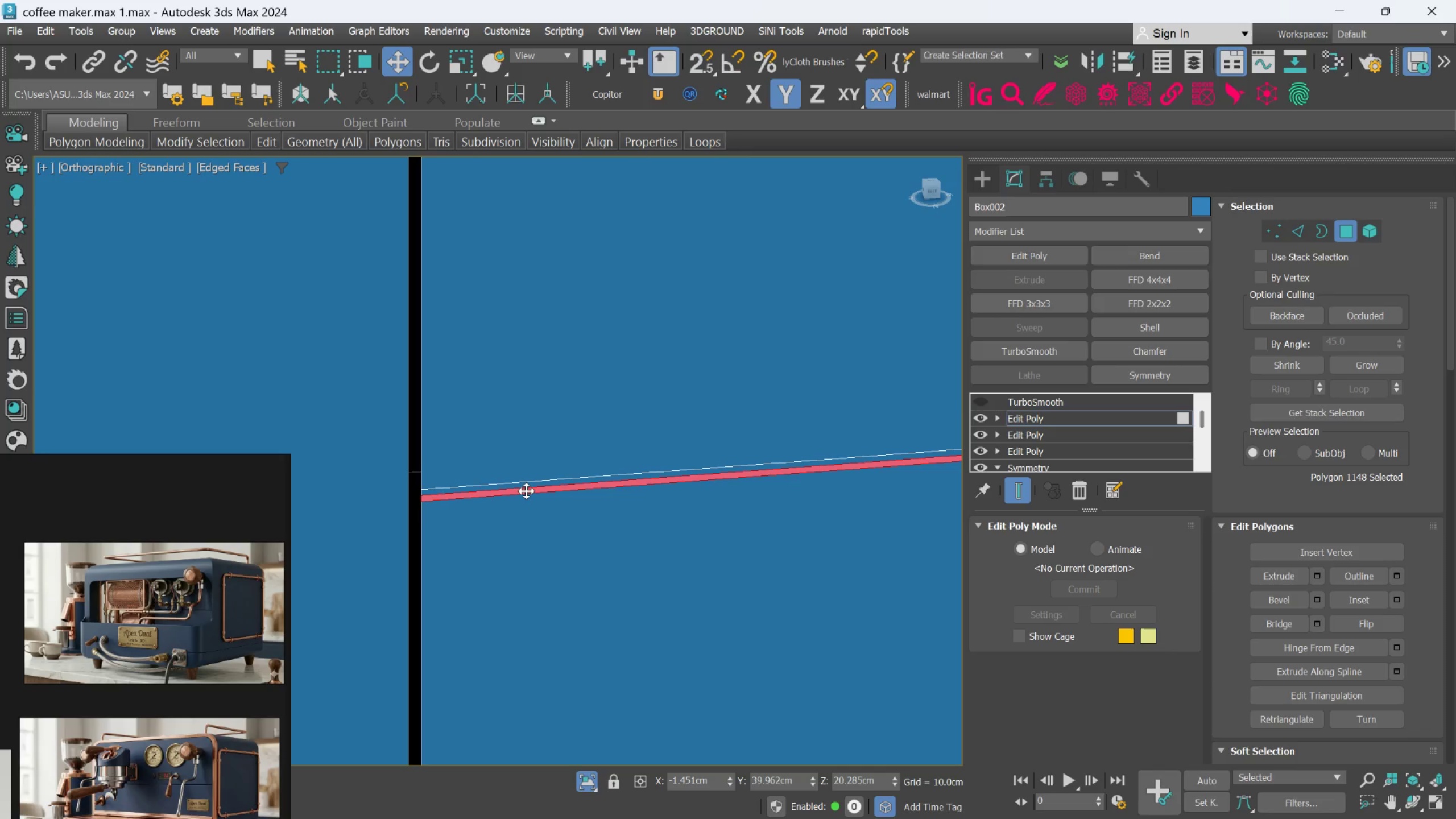 
key(Control+Z)
 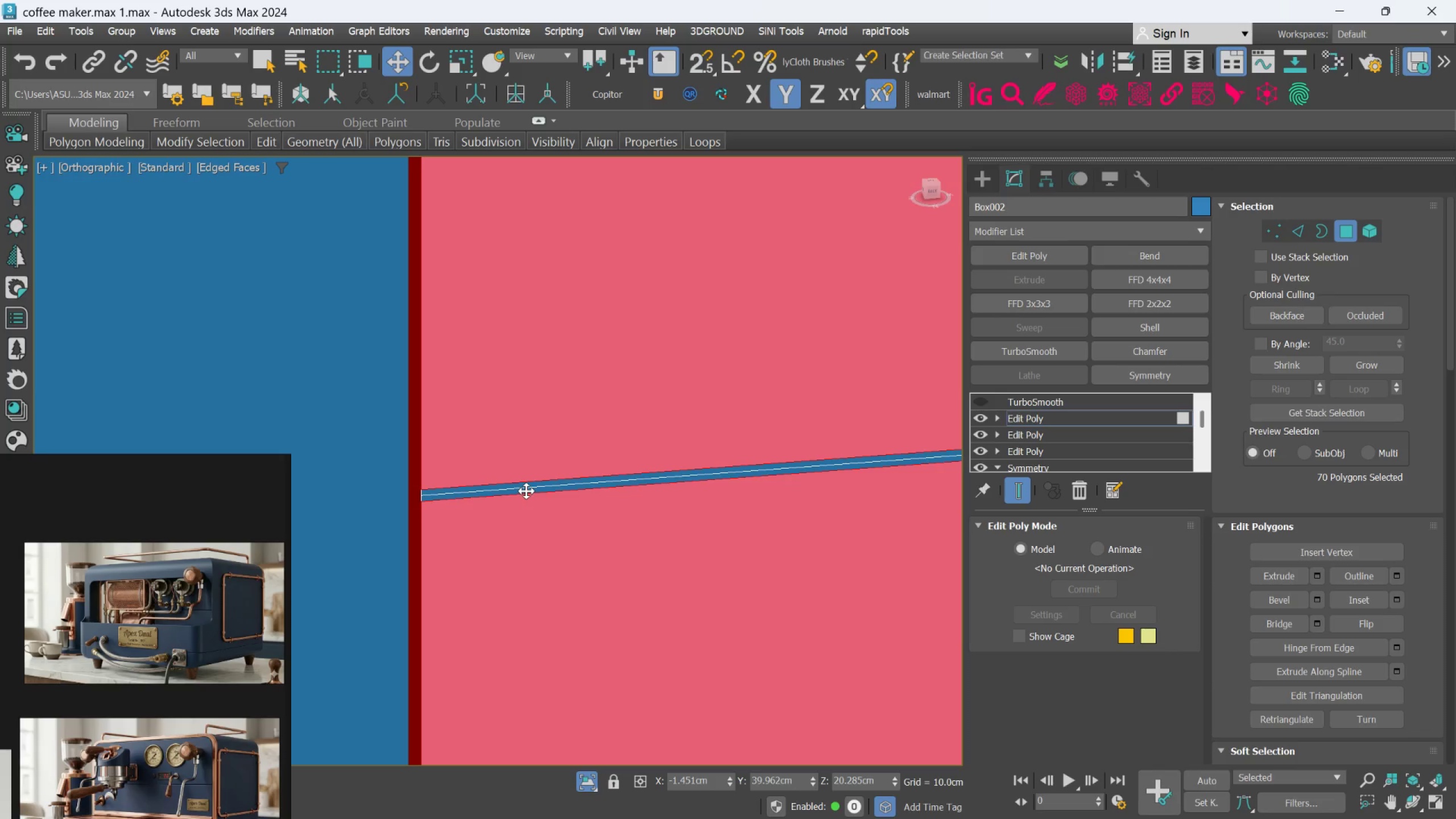 
hold_key(key=ControlLeft, duration=1.5)
left_click([524, 490])
 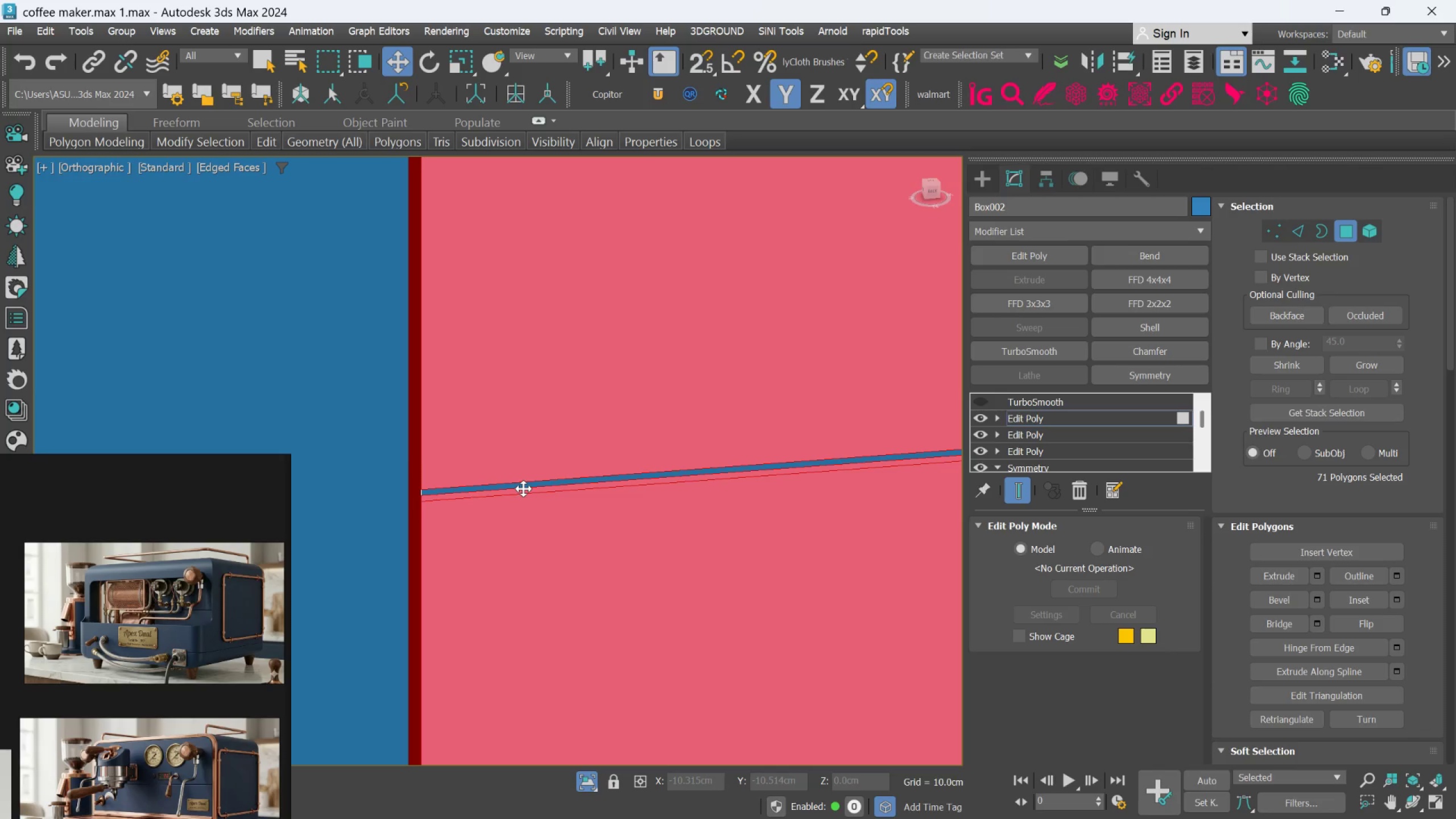 
hold_key(key=ControlLeft, duration=0.52)
left_click([523, 484])
 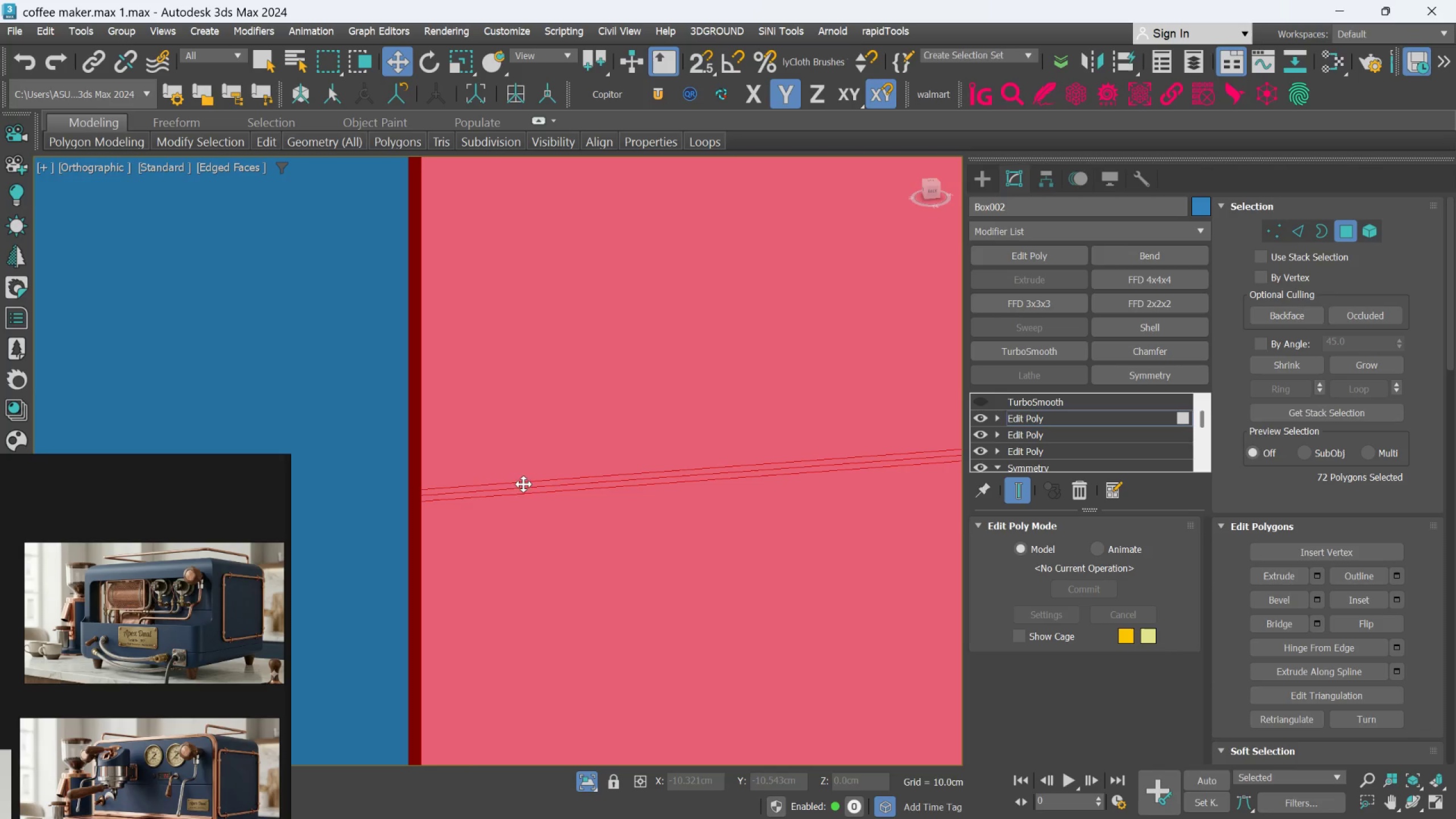 
scroll: coordinate [568, 543], scroll_direction: down, amount: 7.0
 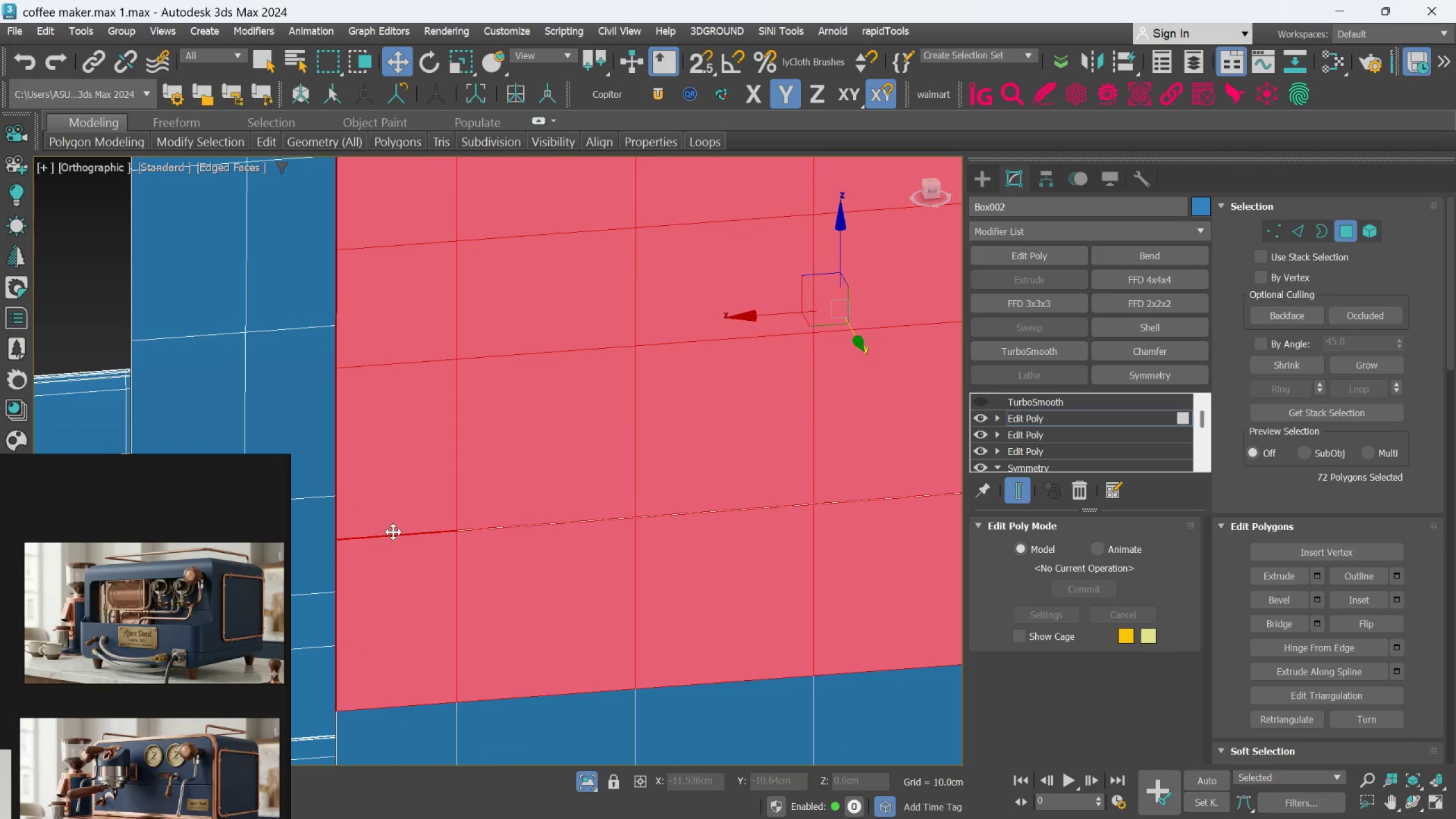 
hold_key(key=ControlLeft, duration=1.5)
left_click([571, 540])
 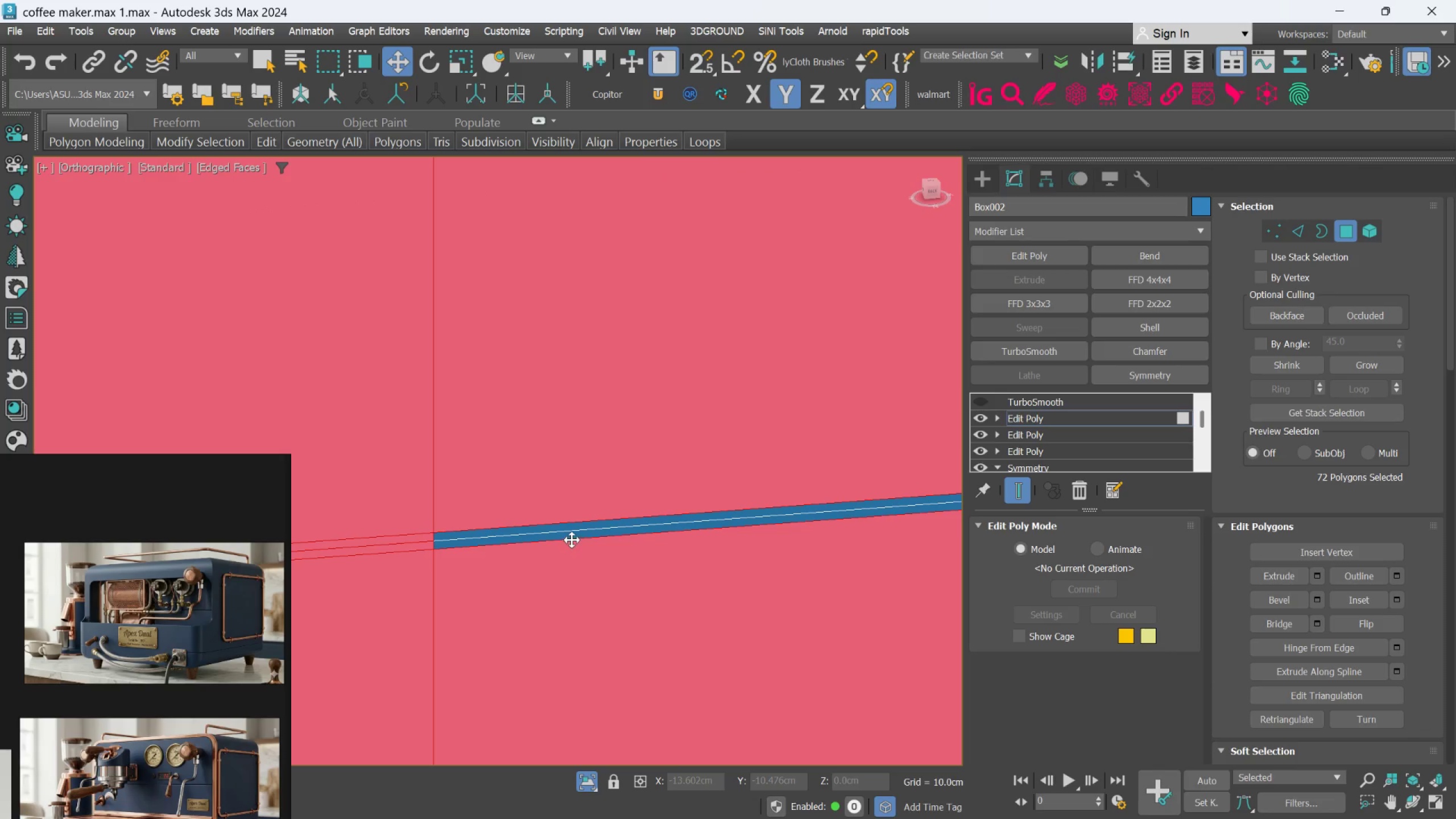 
scroll: coordinate [571, 540], scroll_direction: up, amount: 8.0
 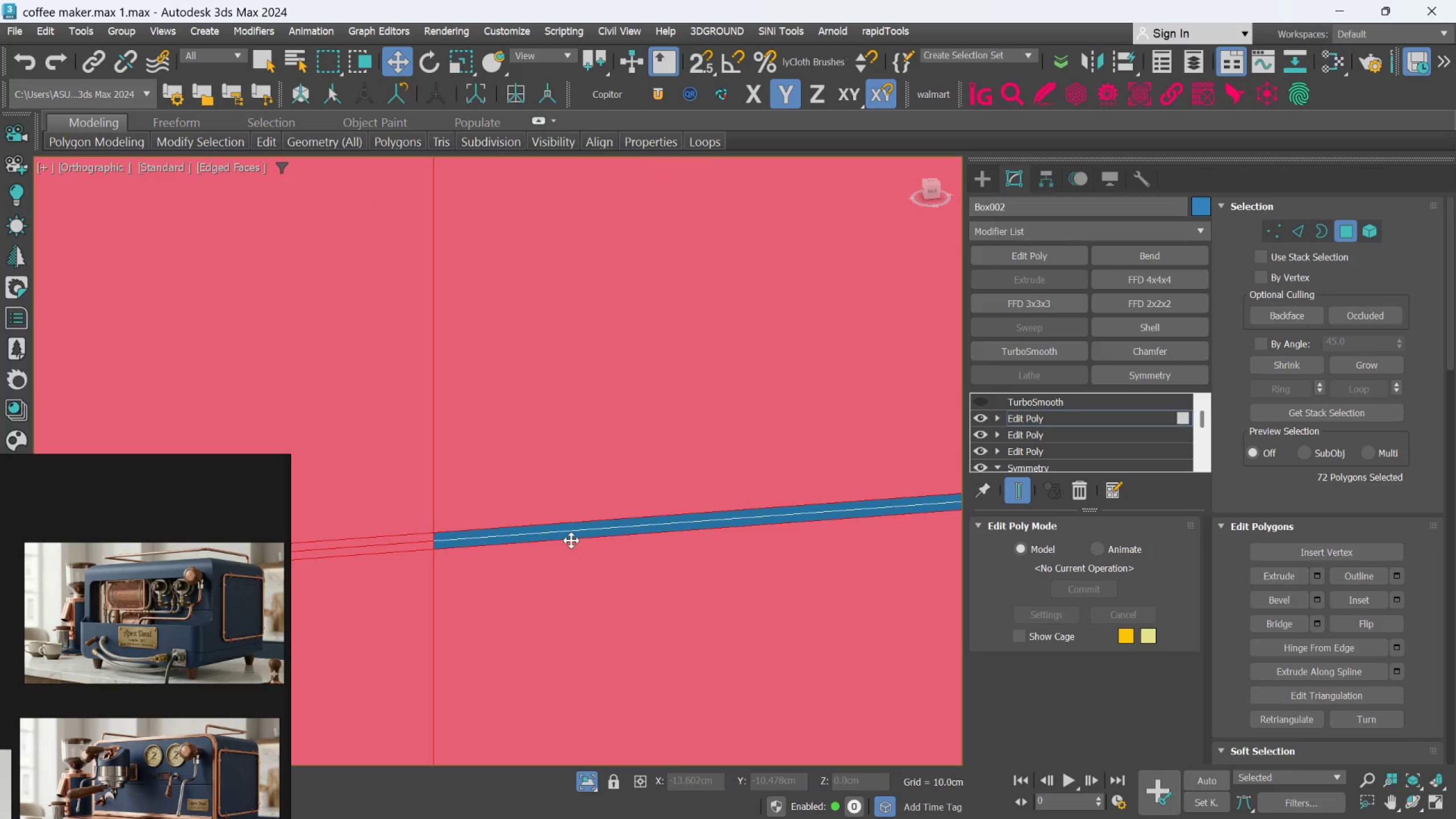 
left_click([572, 537])
 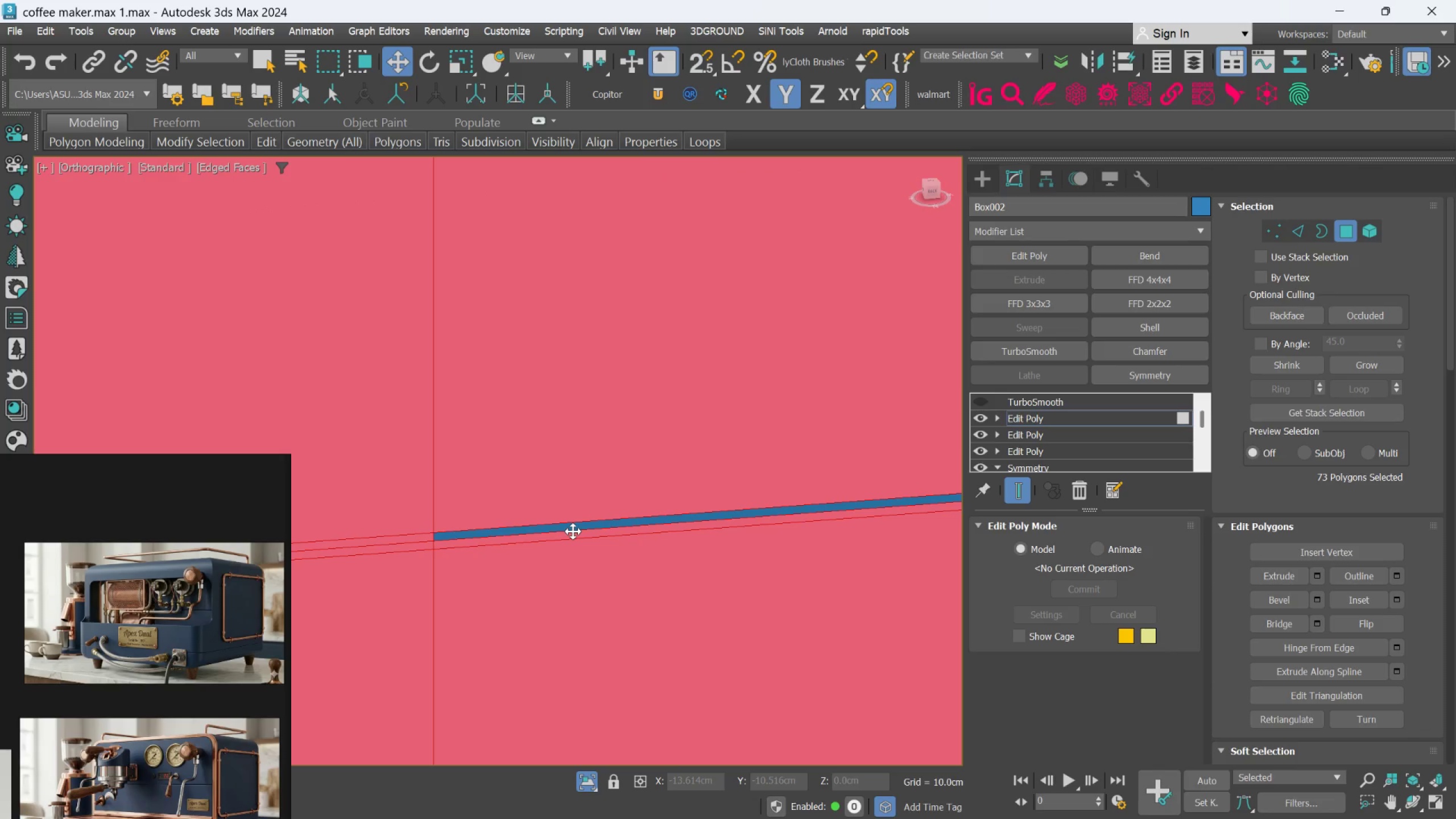 
hold_key(key=ControlLeft, duration=0.44)
left_click([573, 527])
 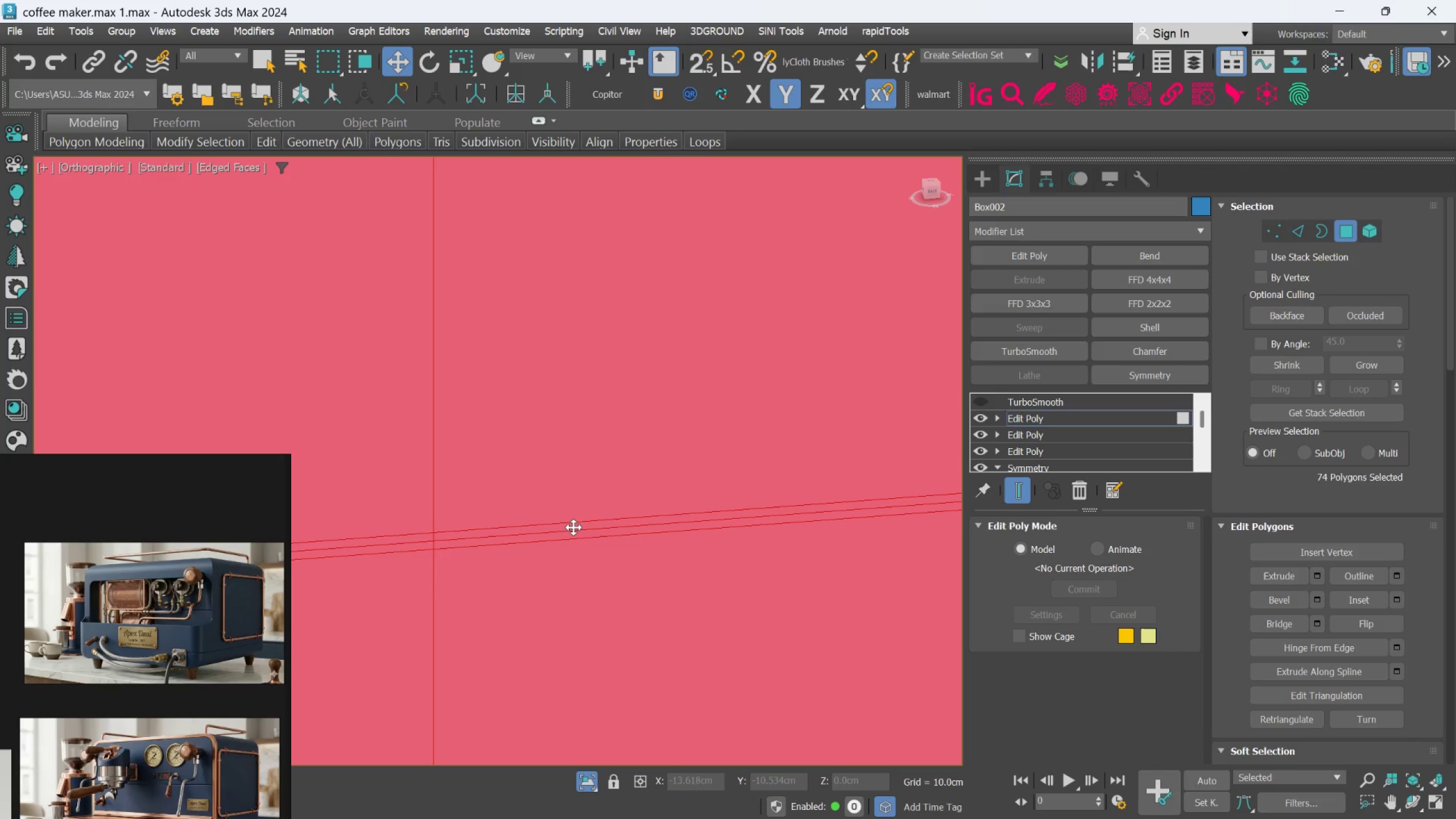 
scroll: coordinate [668, 551], scroll_direction: down, amount: 8.0
 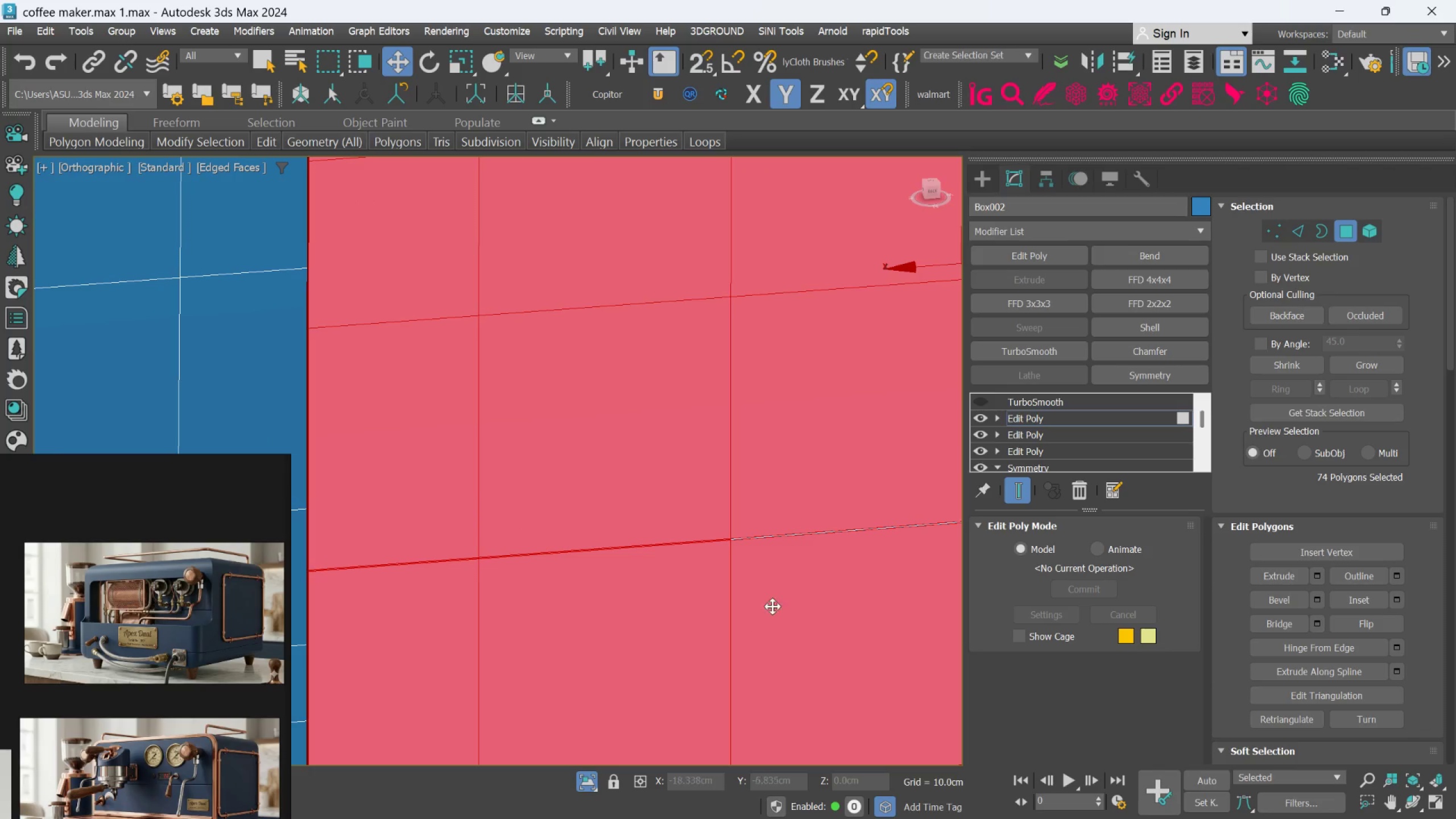 
hold_key(key=ControlLeft, duration=1.51)
 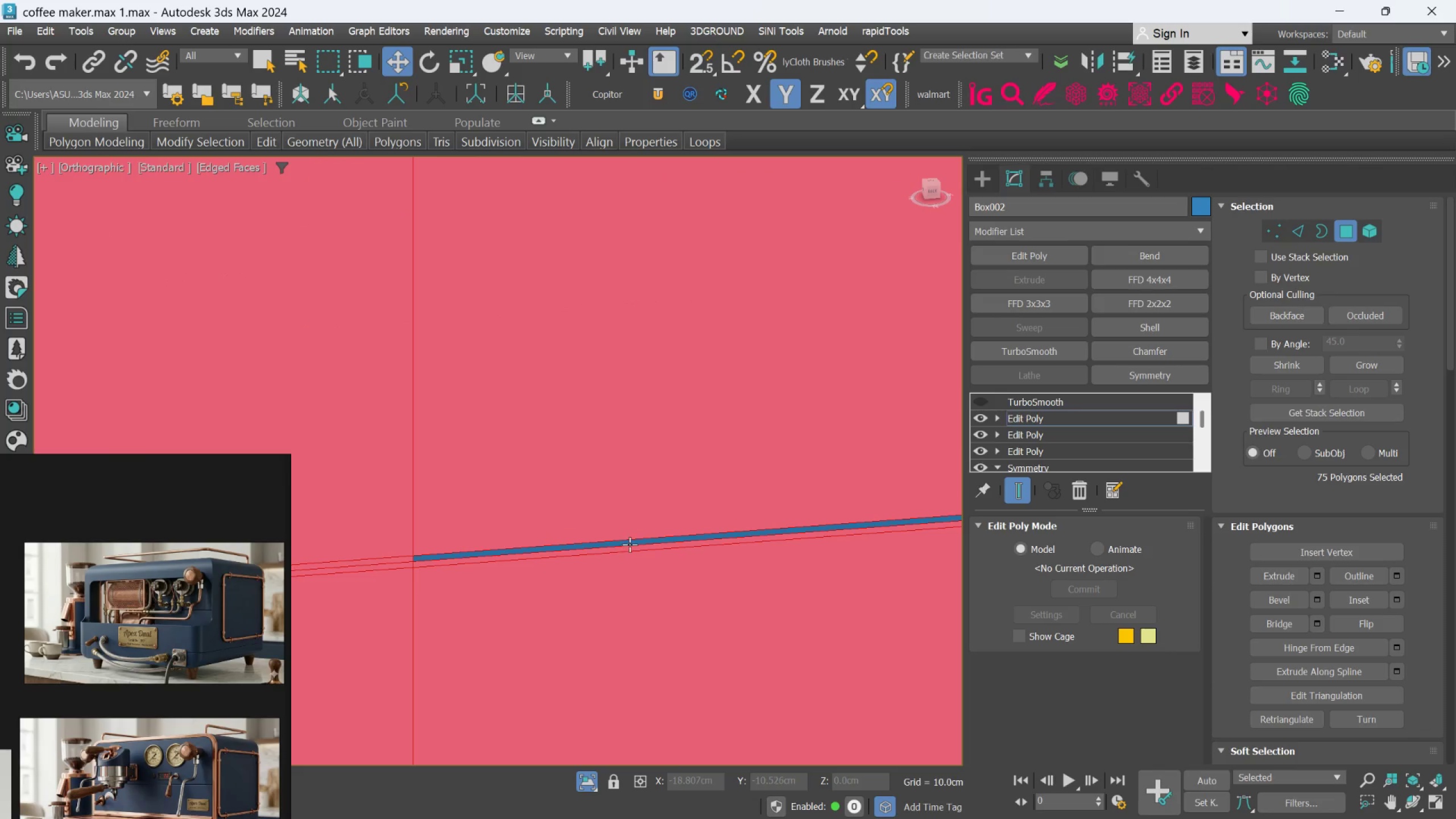 
scroll: coordinate [725, 518], scroll_direction: up, amount: 6.0
 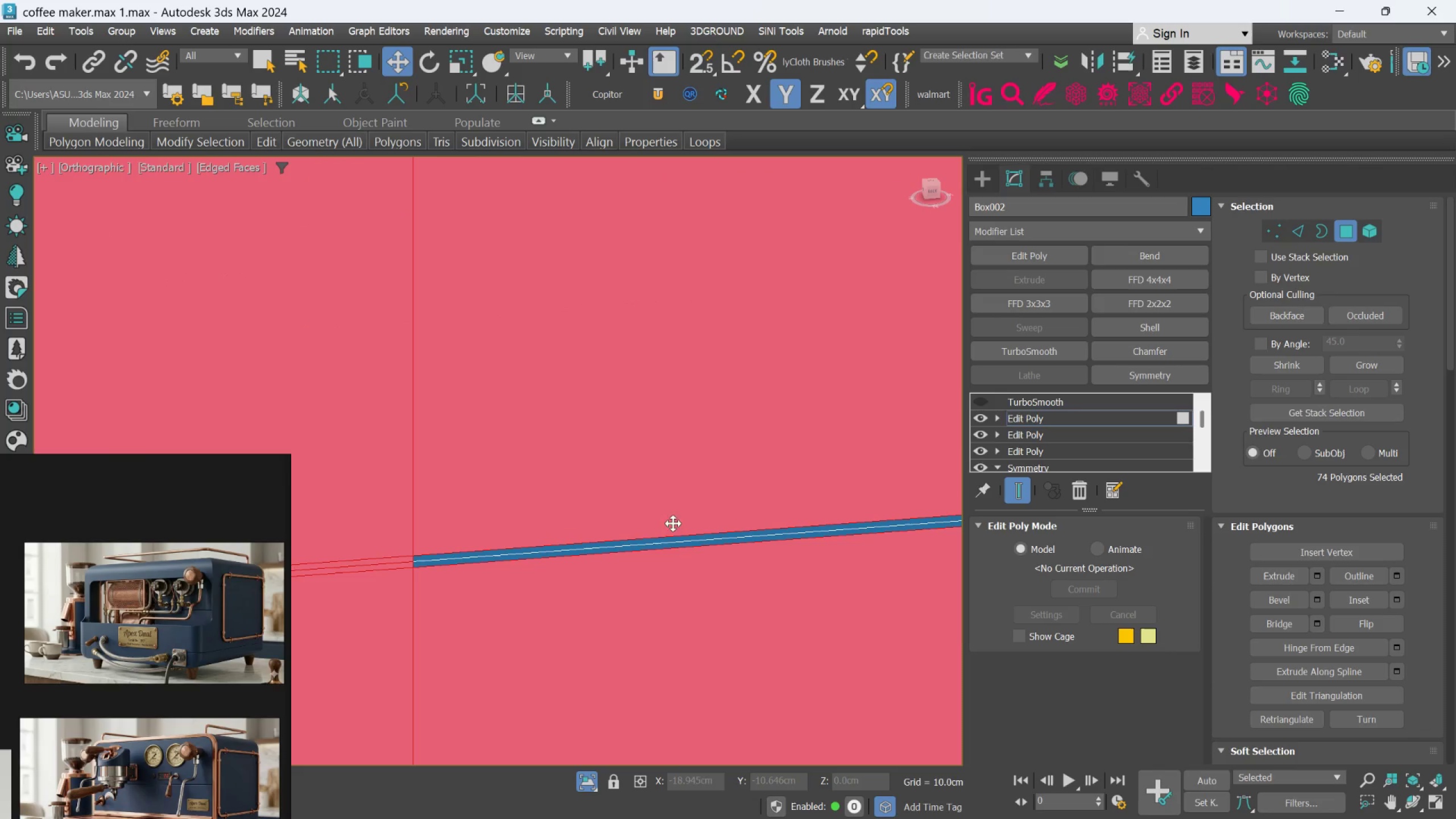 
hold_key(key=ControlLeft, duration=1.14)
left_click([631, 546])
 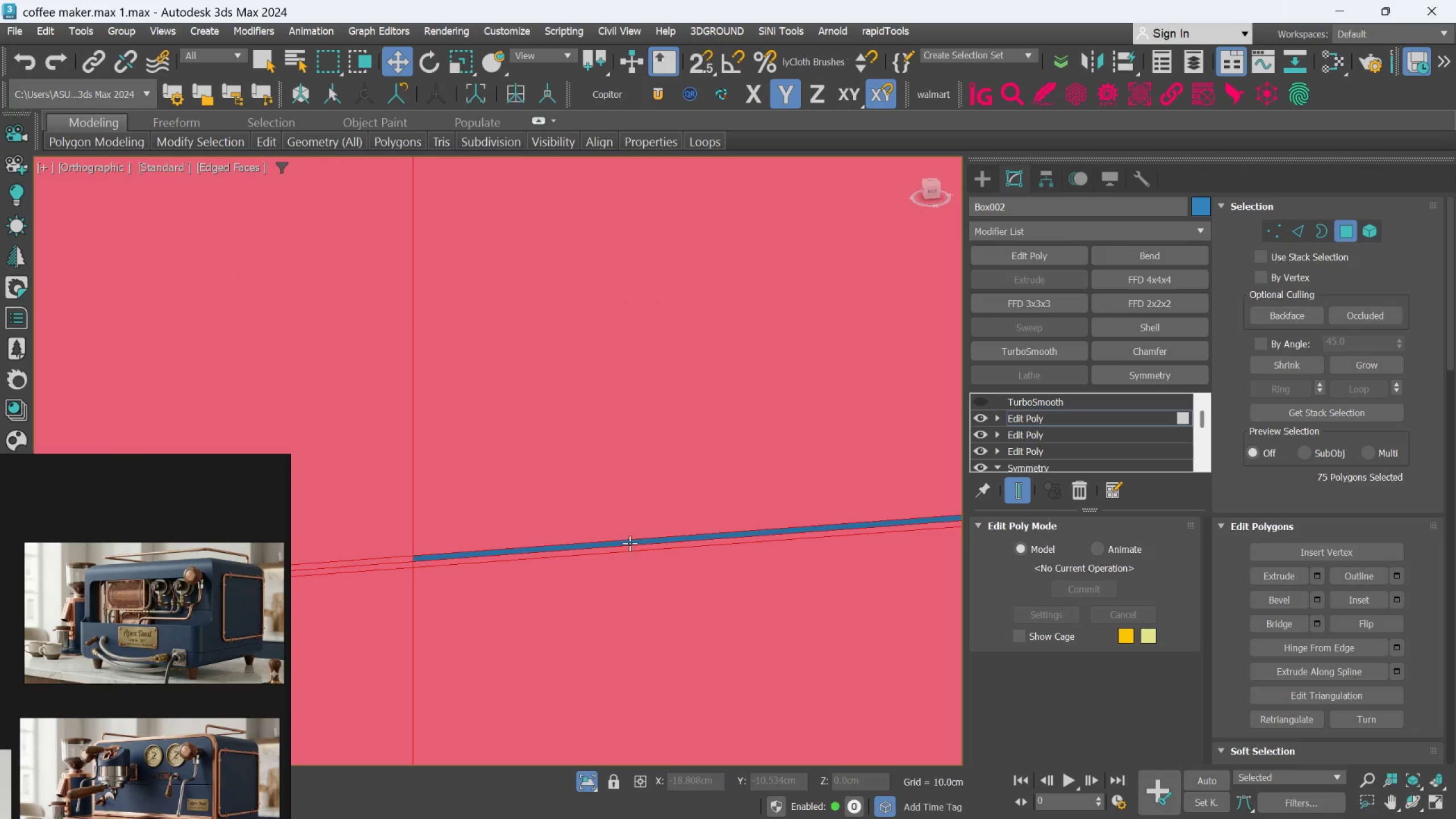 
left_click([630, 541])
 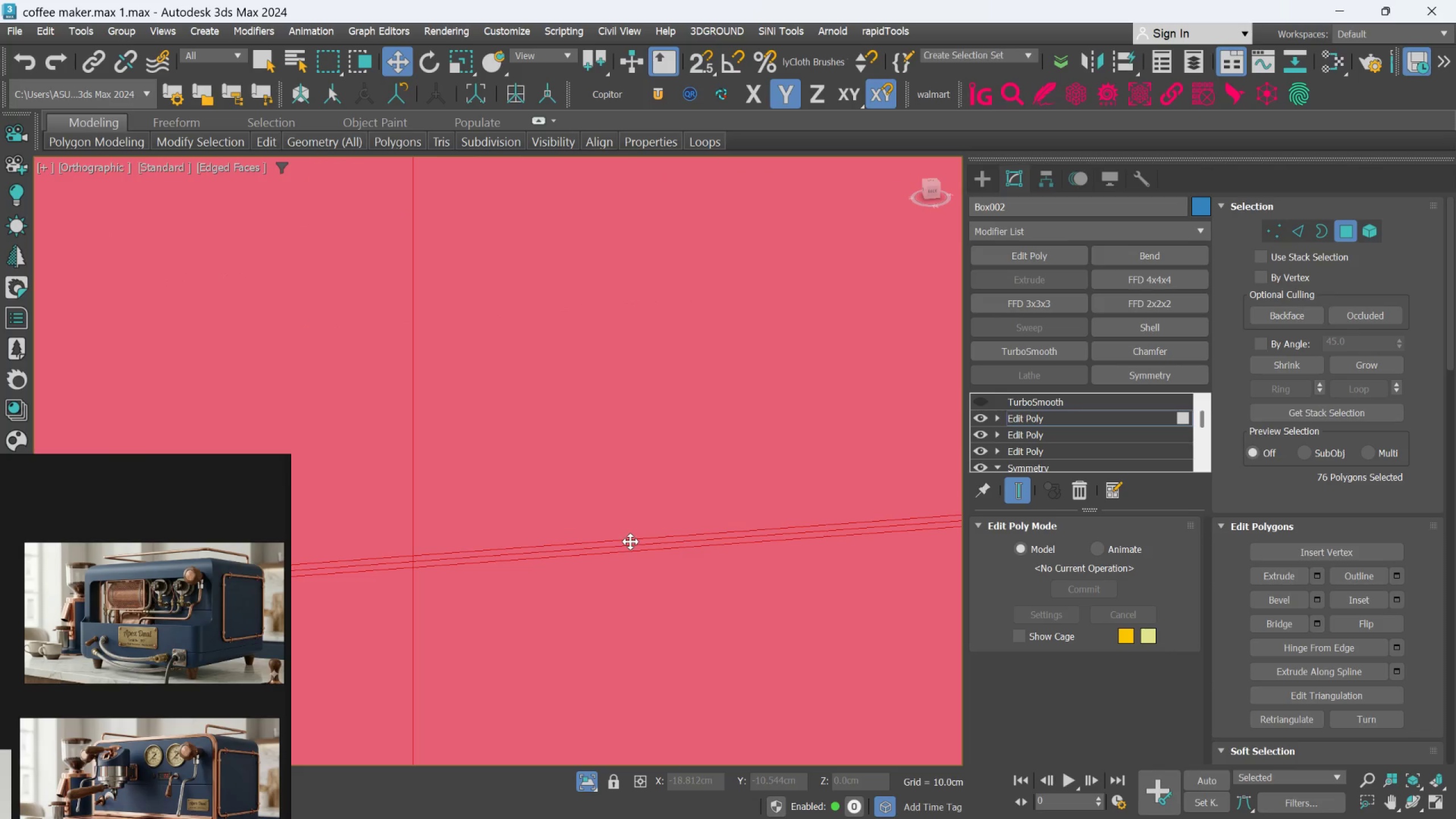 
scroll: coordinate [513, 563], scroll_direction: down, amount: 8.0
 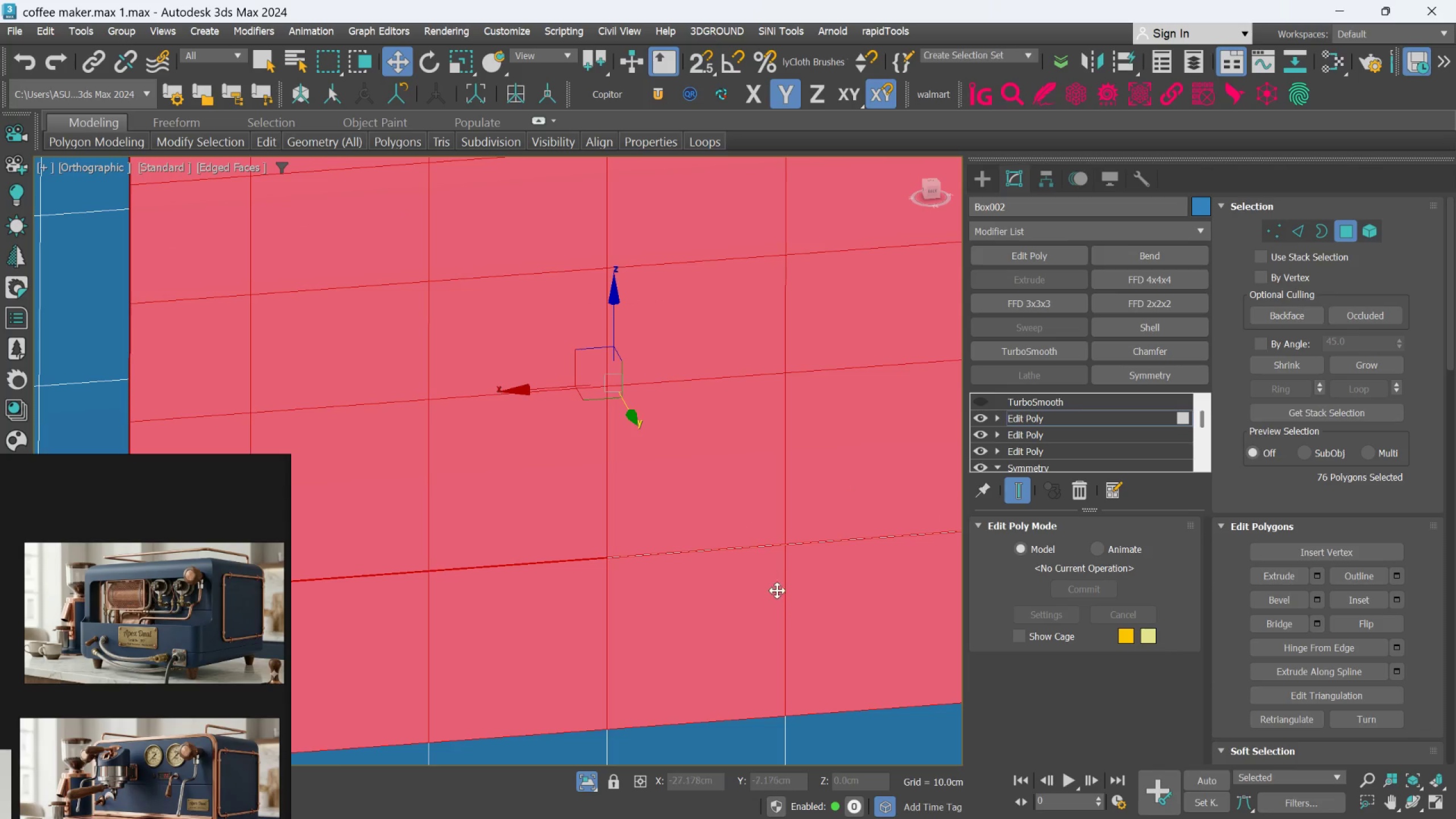 
hold_key(key=ControlLeft, duration=1.01)
 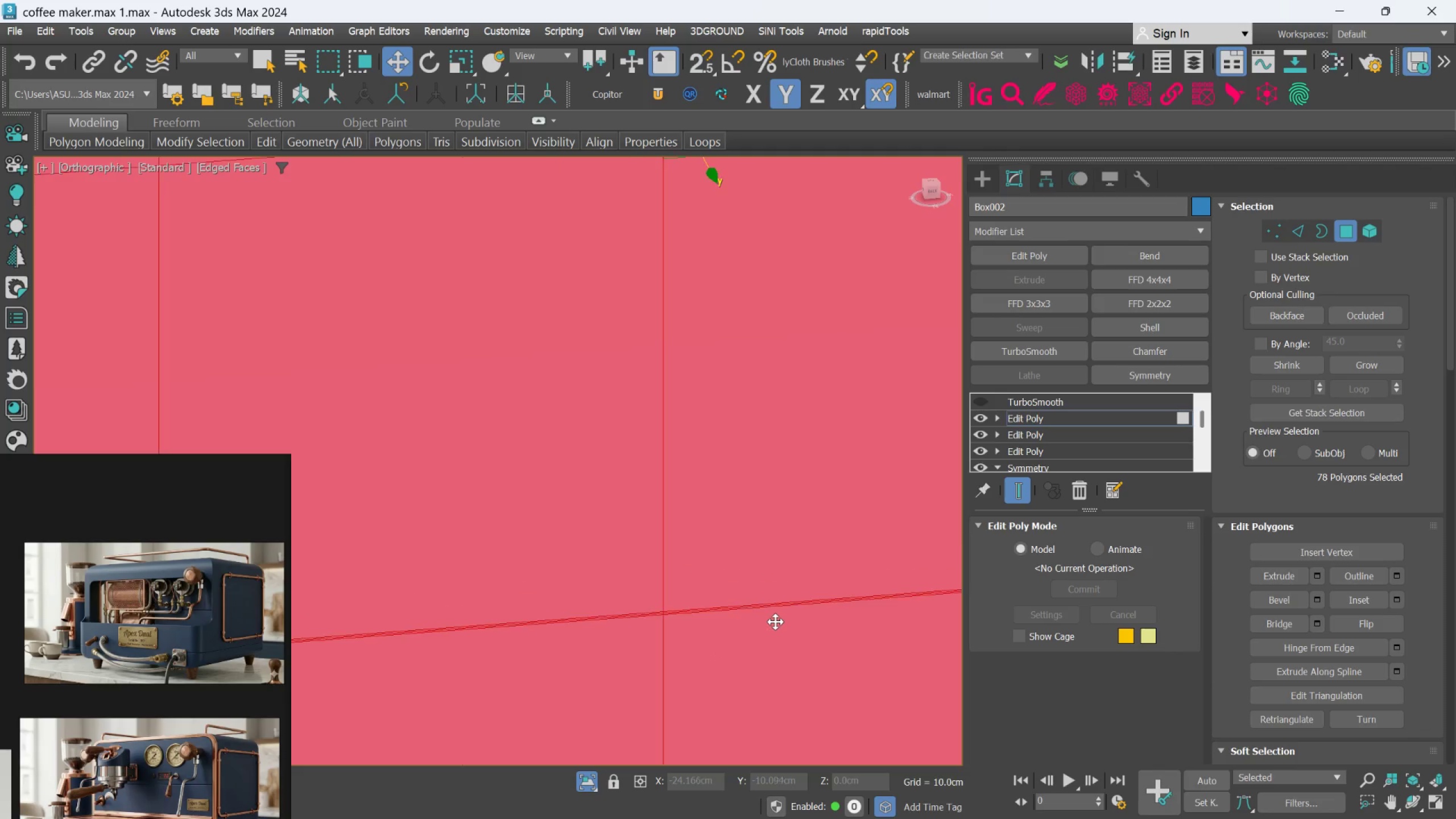 
scroll: coordinate [502, 595], scroll_direction: up, amount: 9.0
 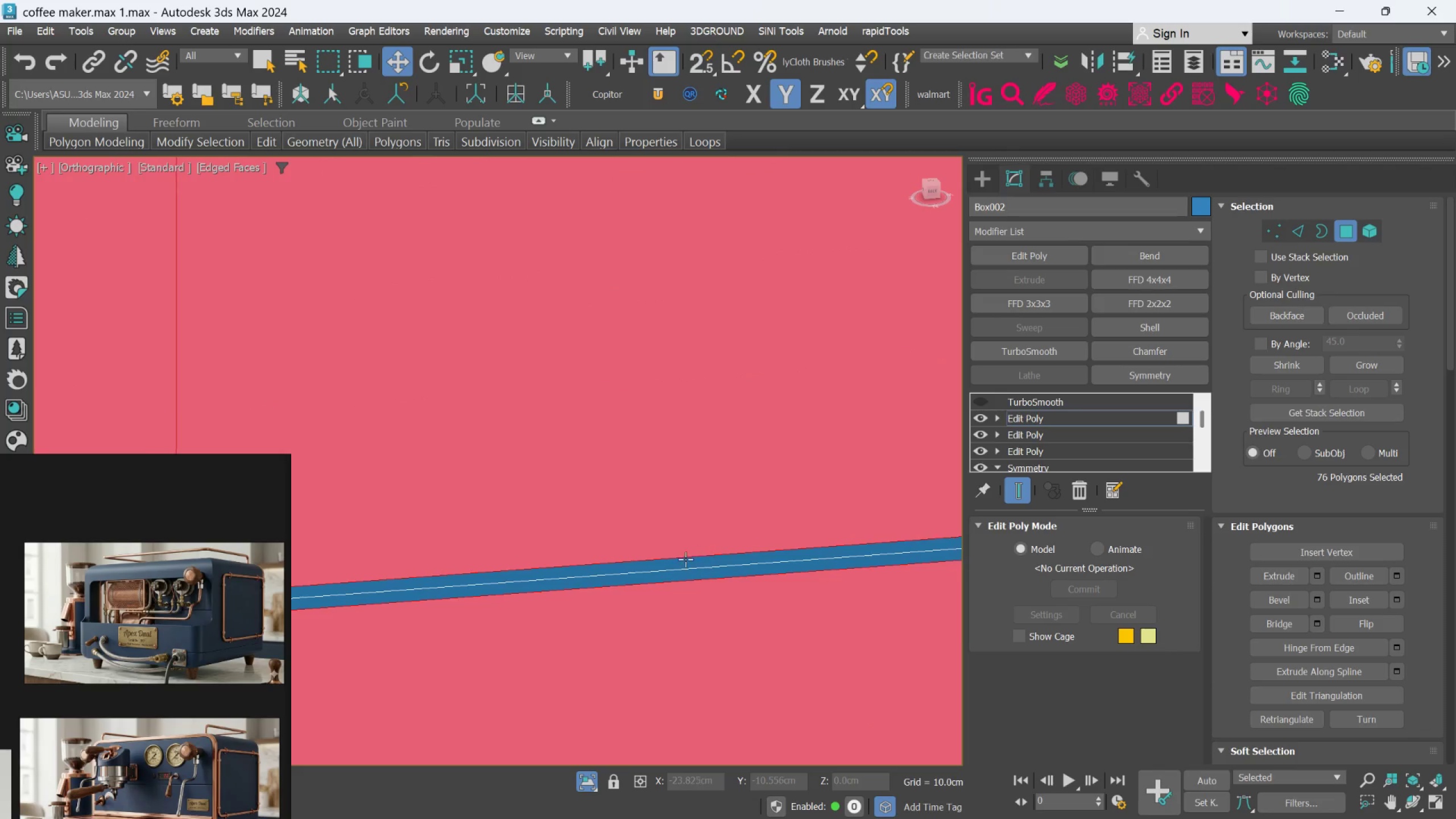 
left_click([626, 564])
 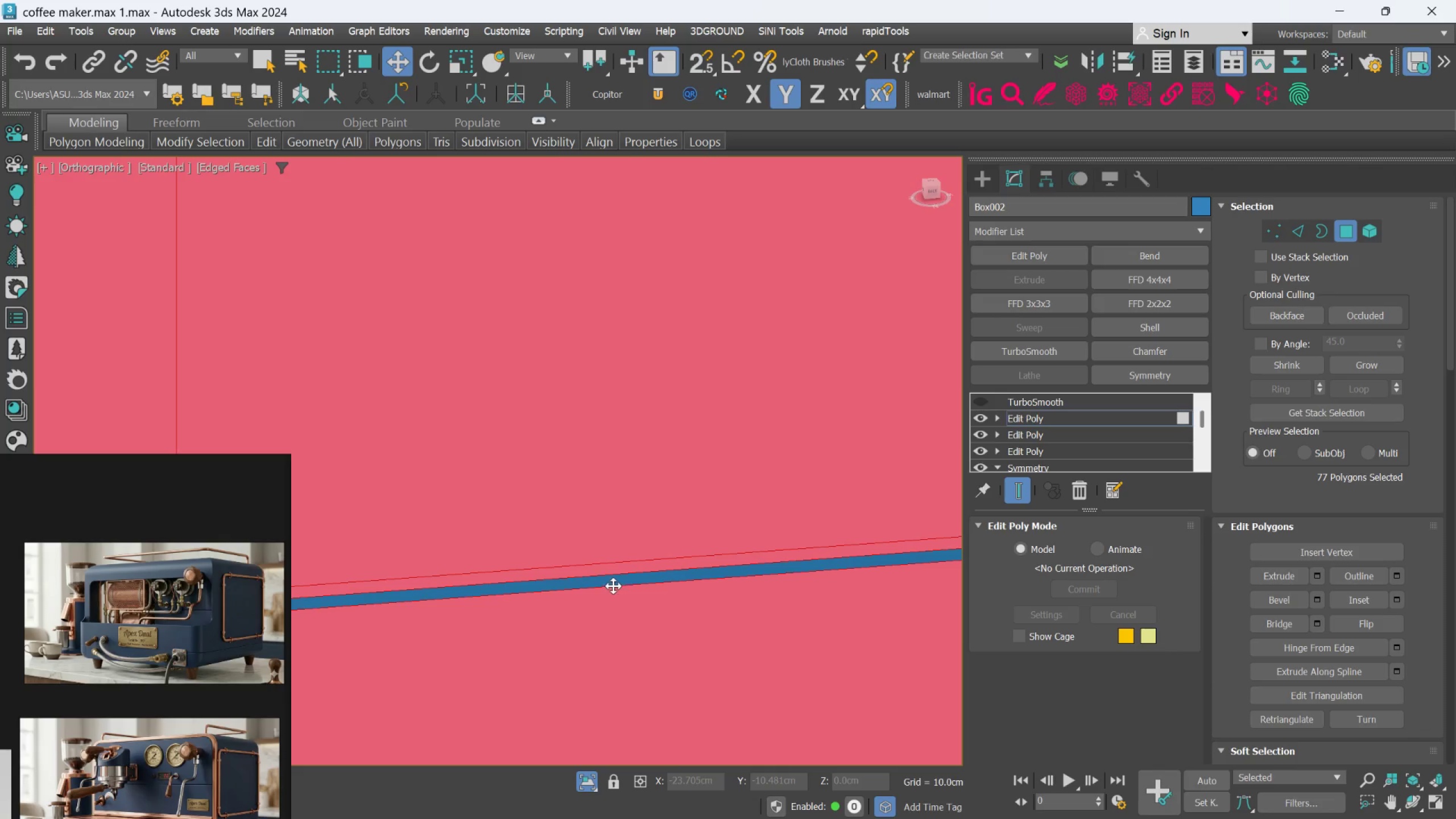 
double_click([614, 582])
 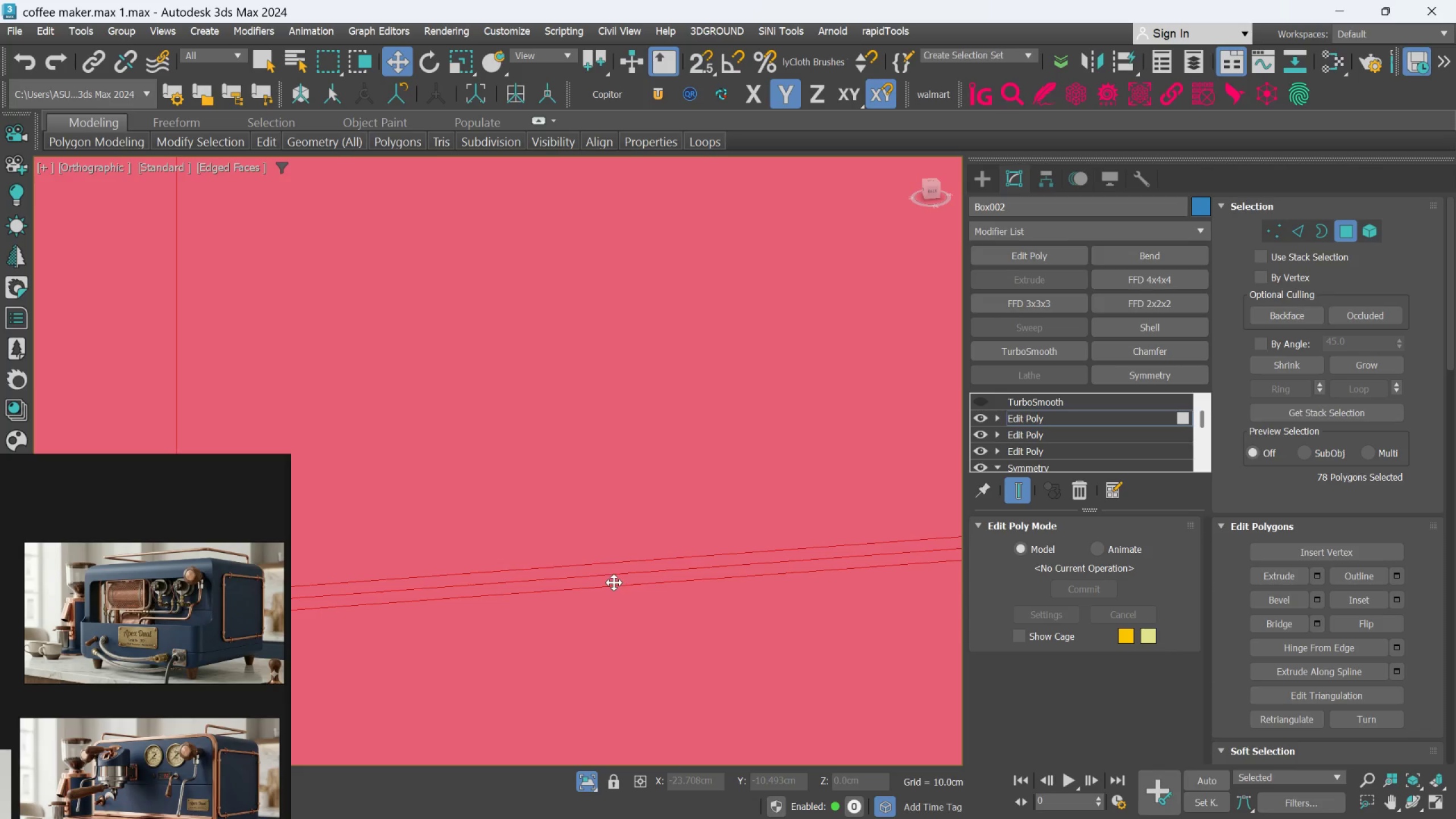 
scroll: coordinate [751, 631], scroll_direction: down, amount: 10.0
 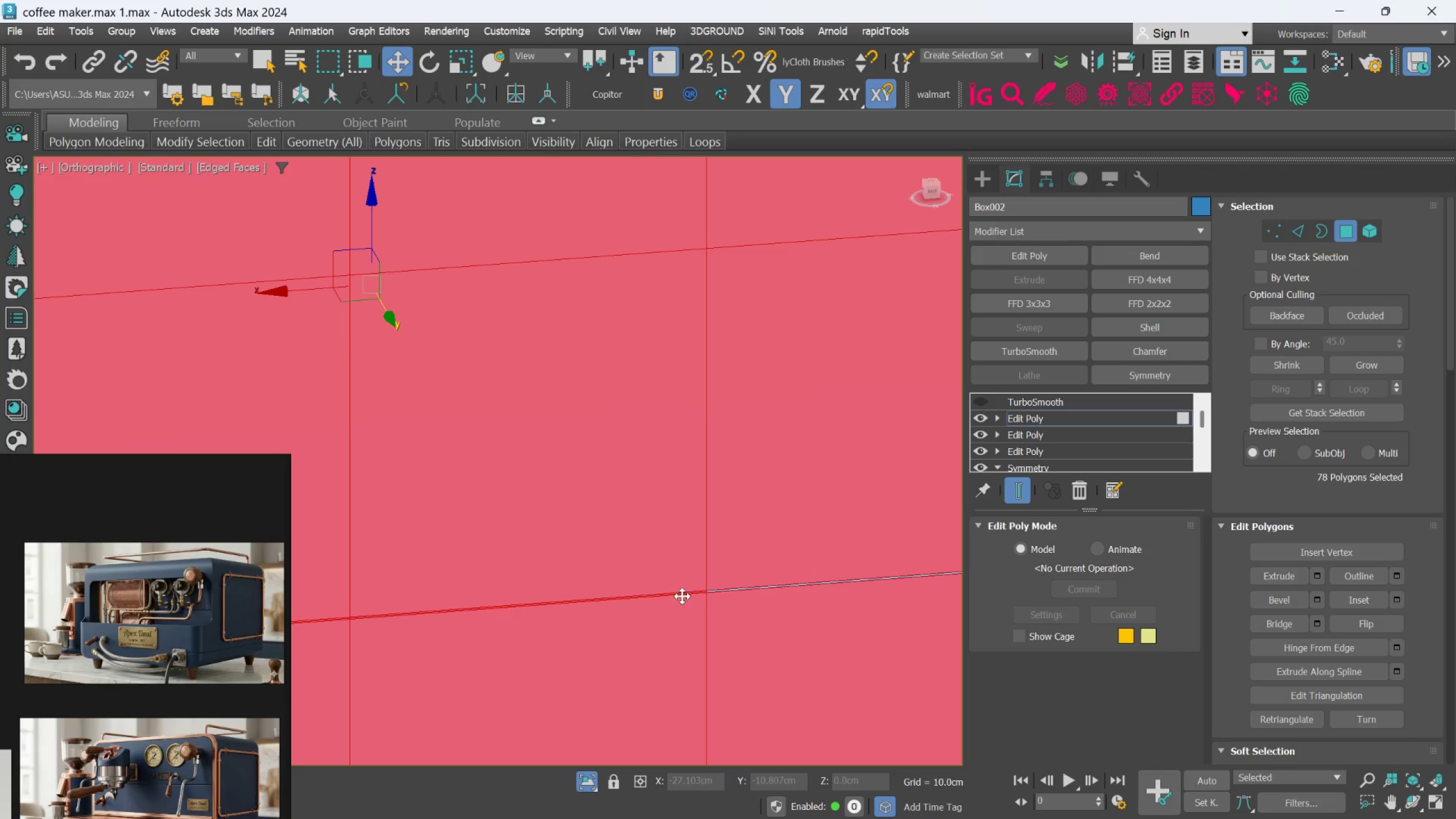 
hold_key(key=ControlLeft, duration=0.38)
 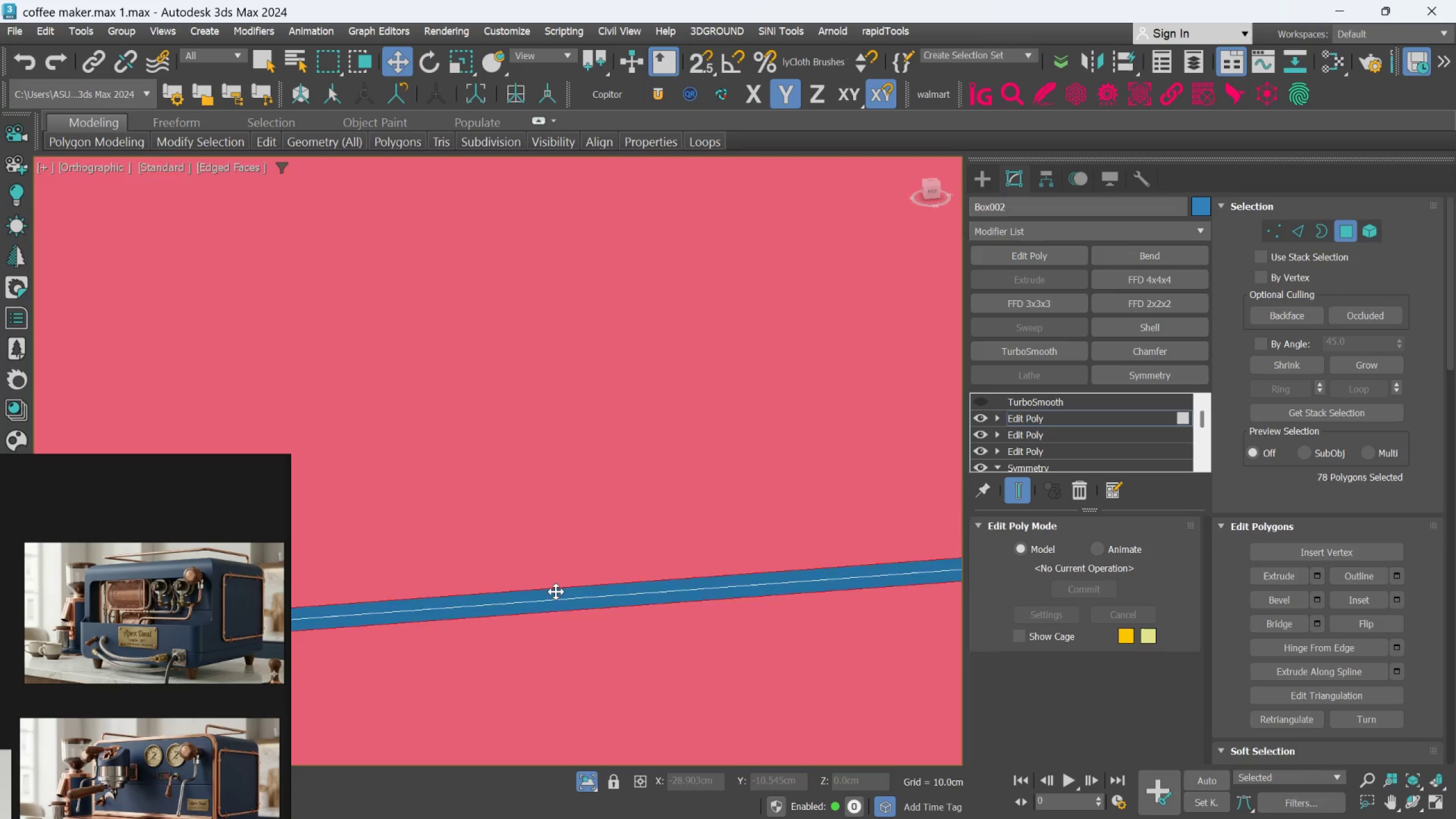 
scroll: coordinate [596, 560], scroll_direction: up, amount: 7.0
 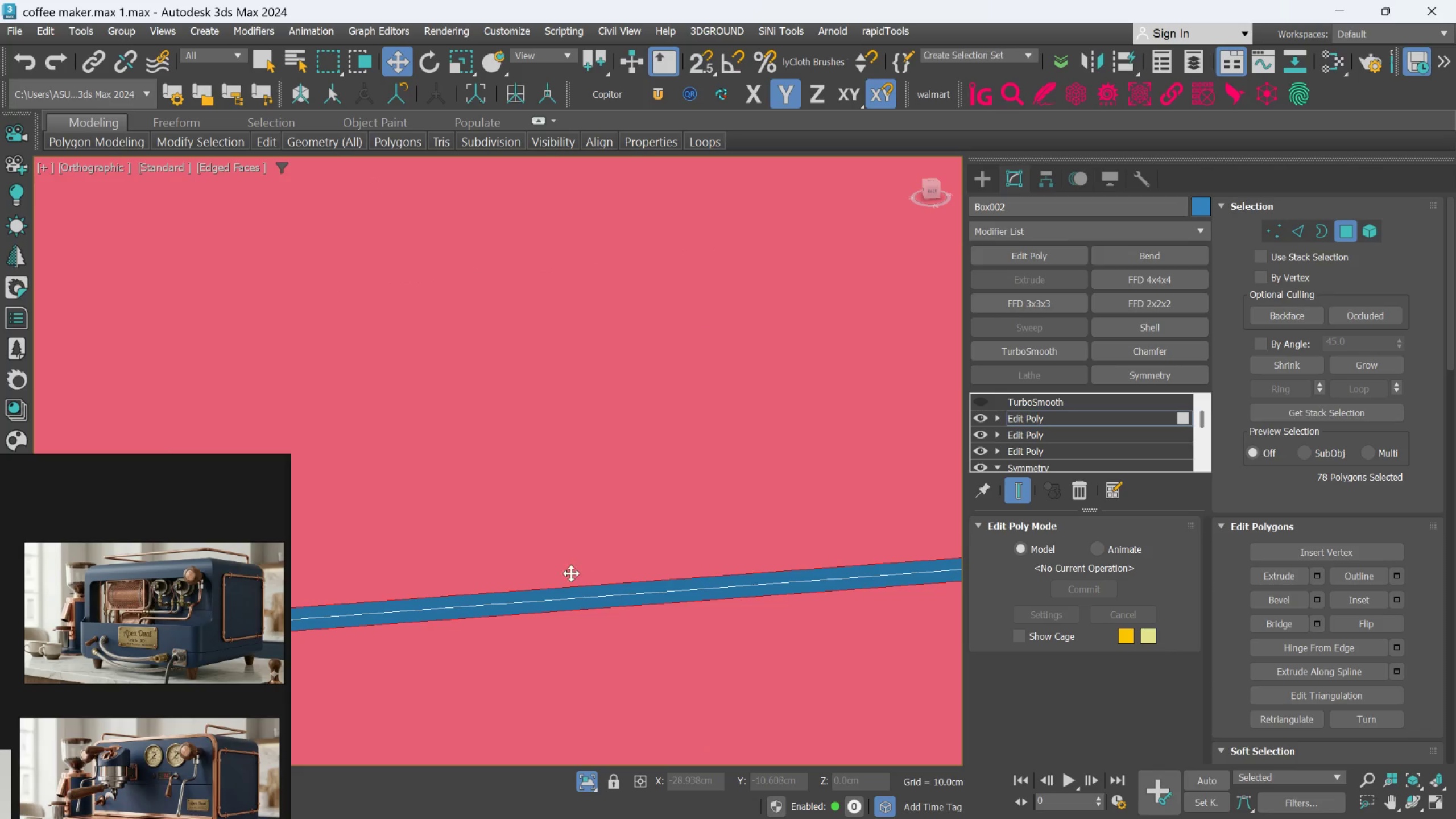 
left_click([556, 592])
 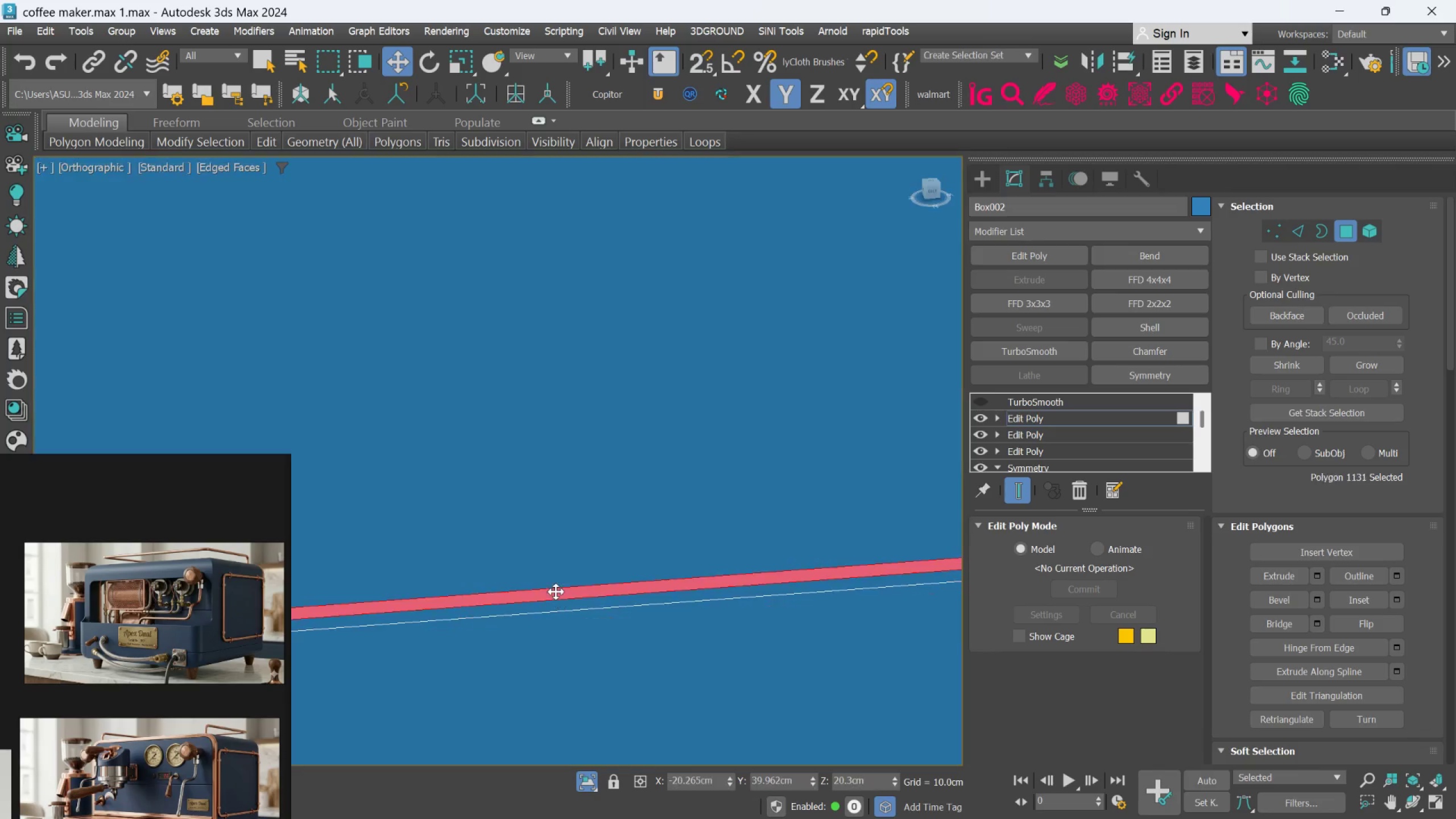 
hold_key(key=ControlLeft, duration=0.36)
 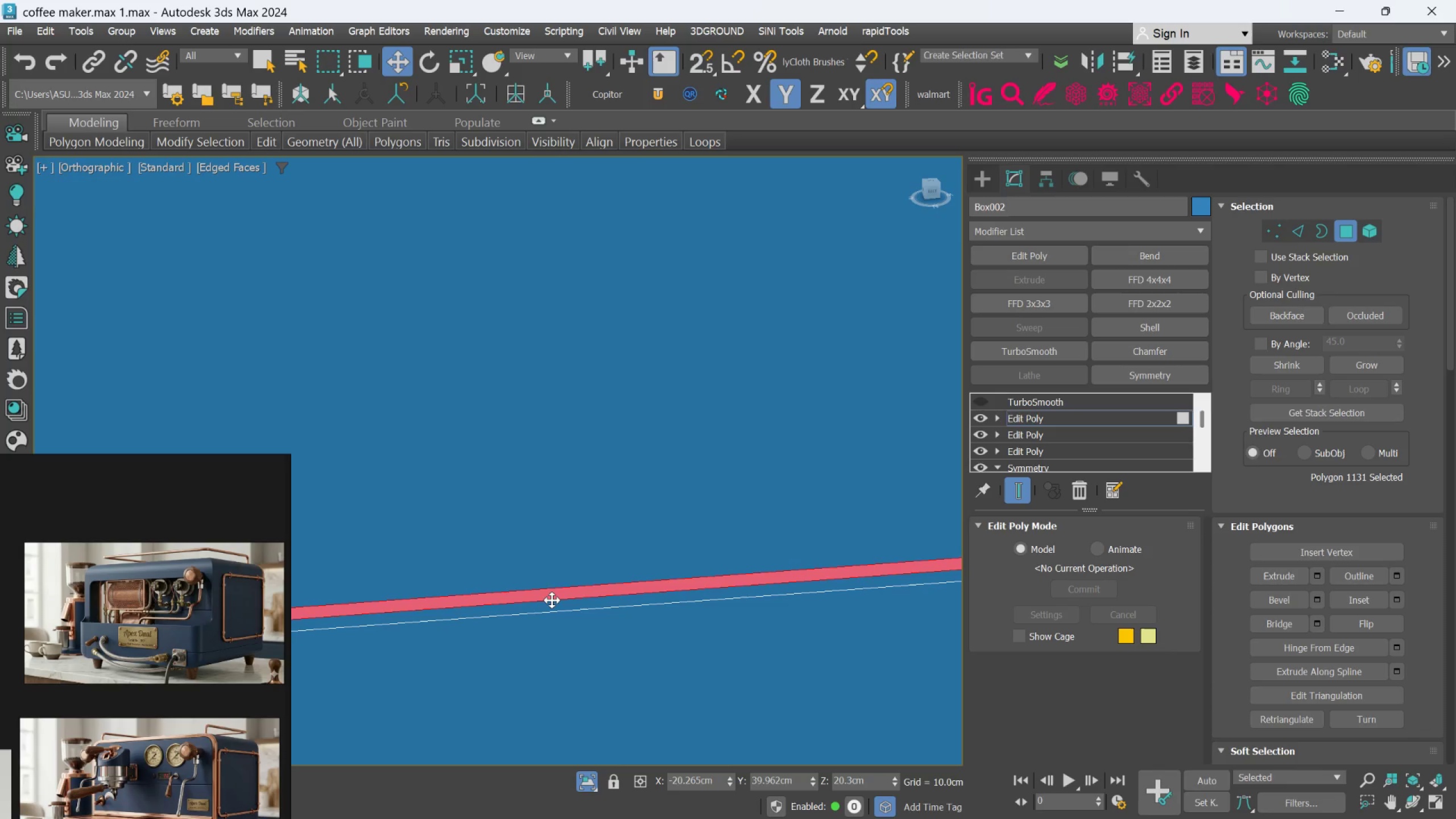 
key(Control+Z)
 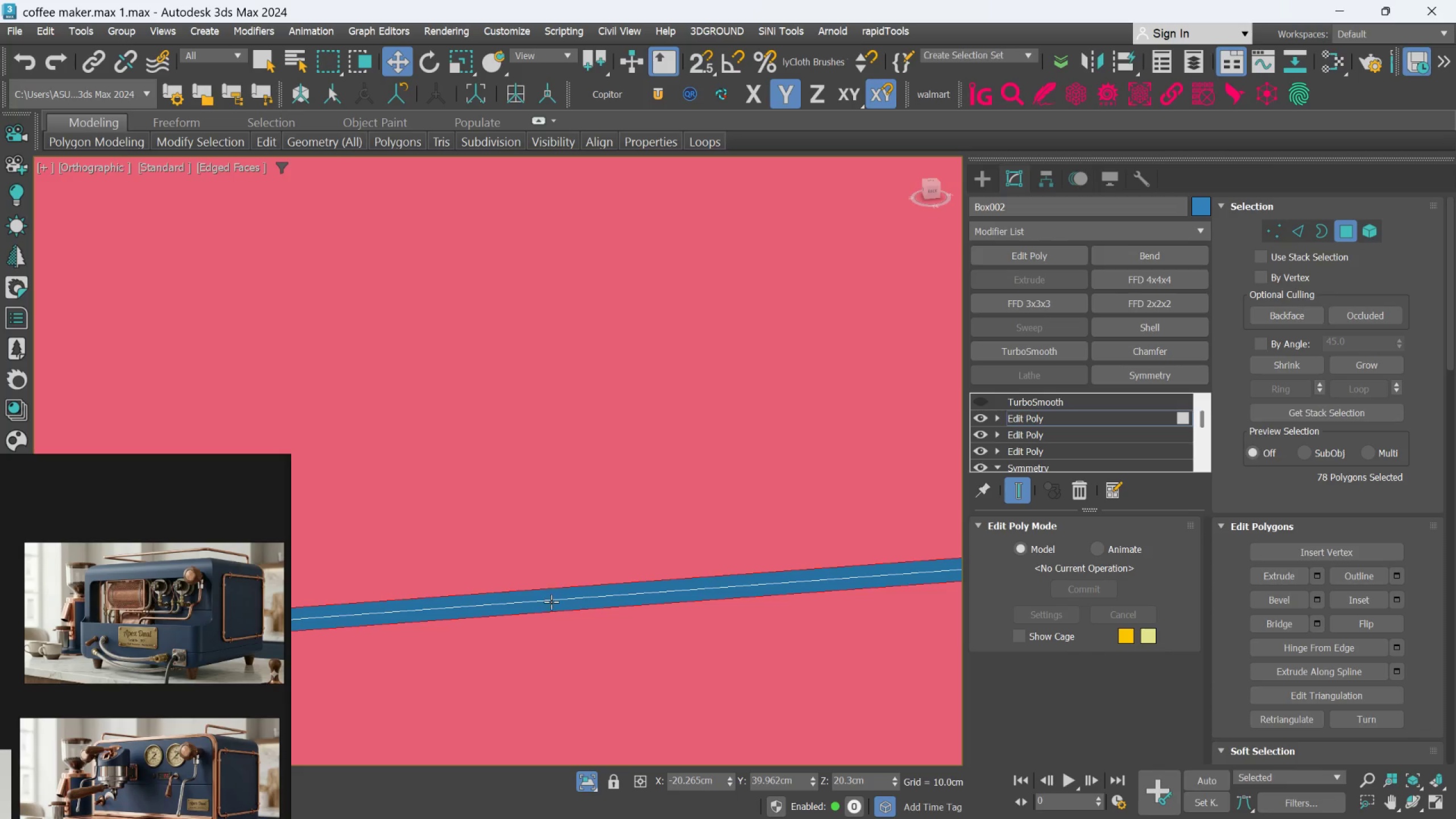 
left_click([551, 602])
 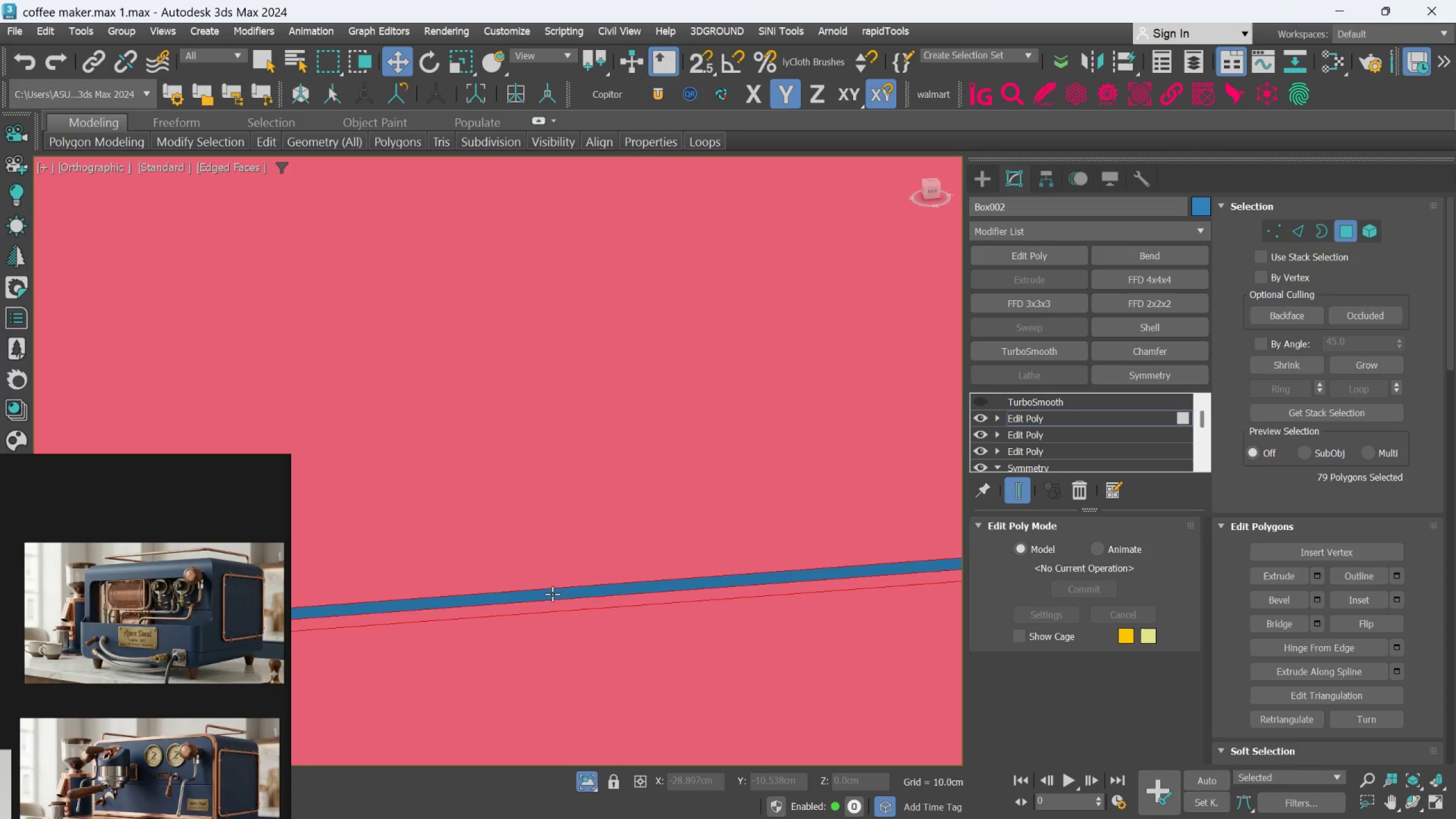 
left_click([552, 594])
 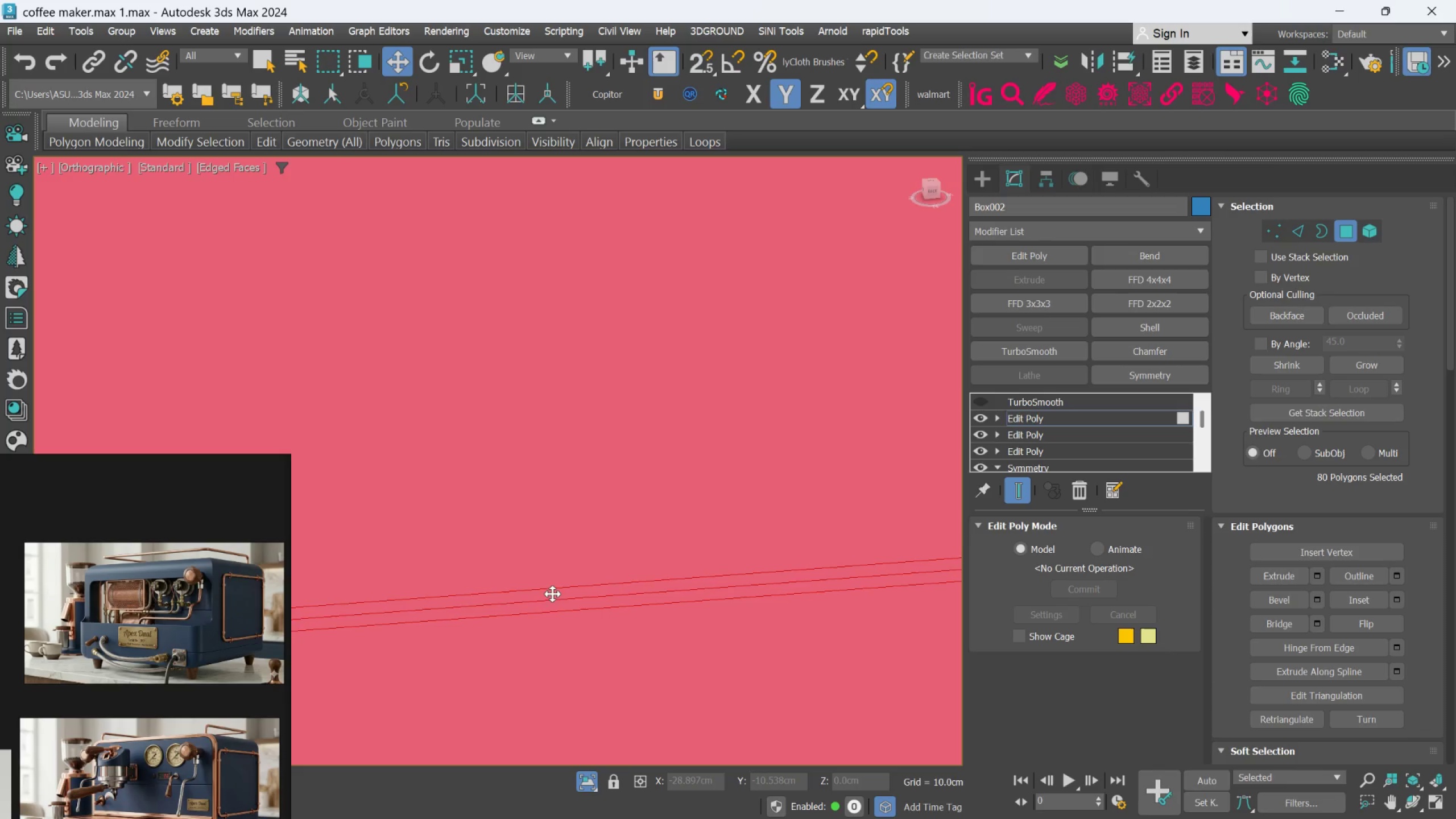 
scroll: coordinate [707, 636], scroll_direction: down, amount: 11.0
 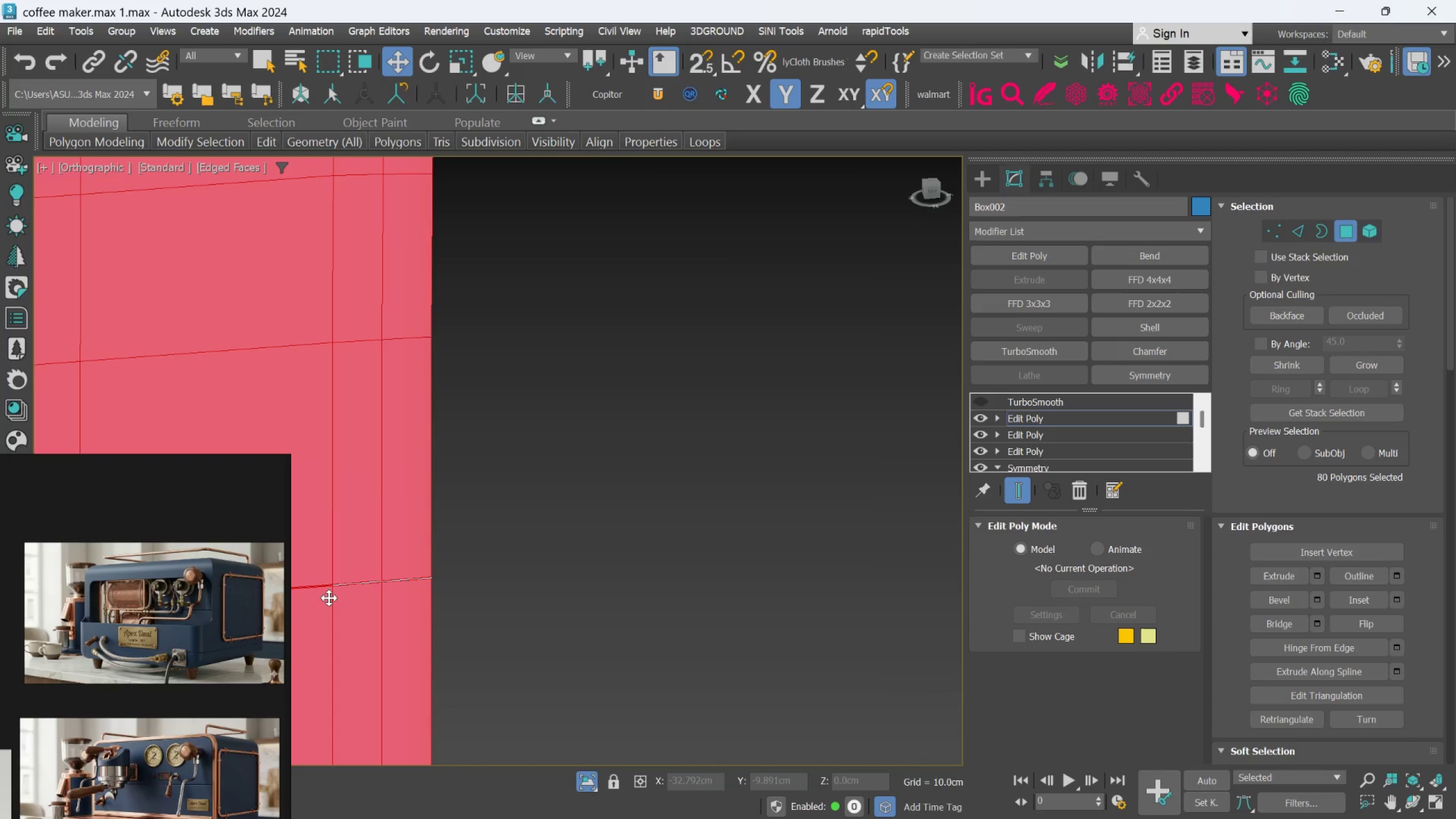 
scroll: coordinate [411, 585], scroll_direction: up, amount: 4.0
 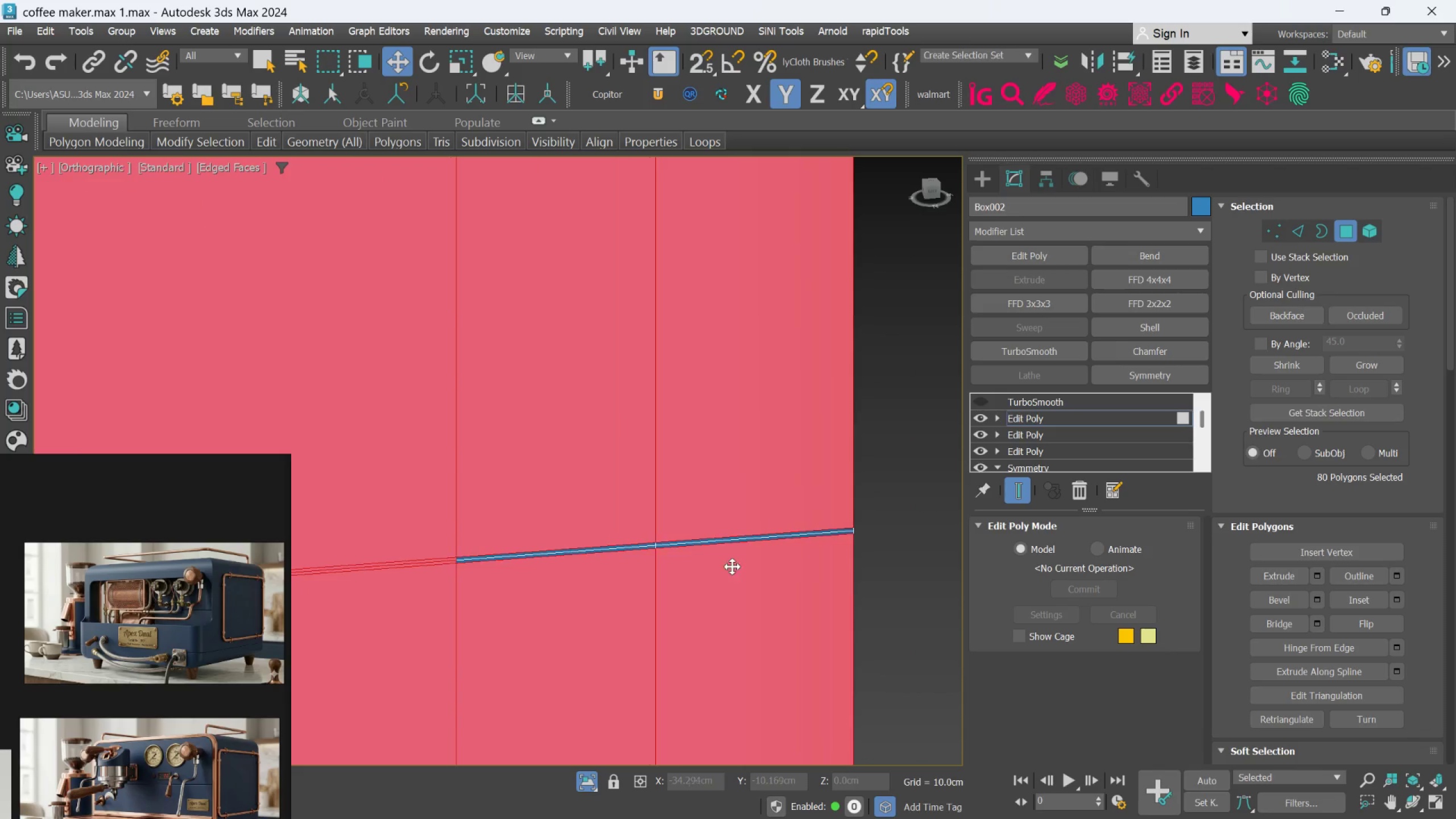 
hold_key(key=ControlLeft, duration=1.53)
 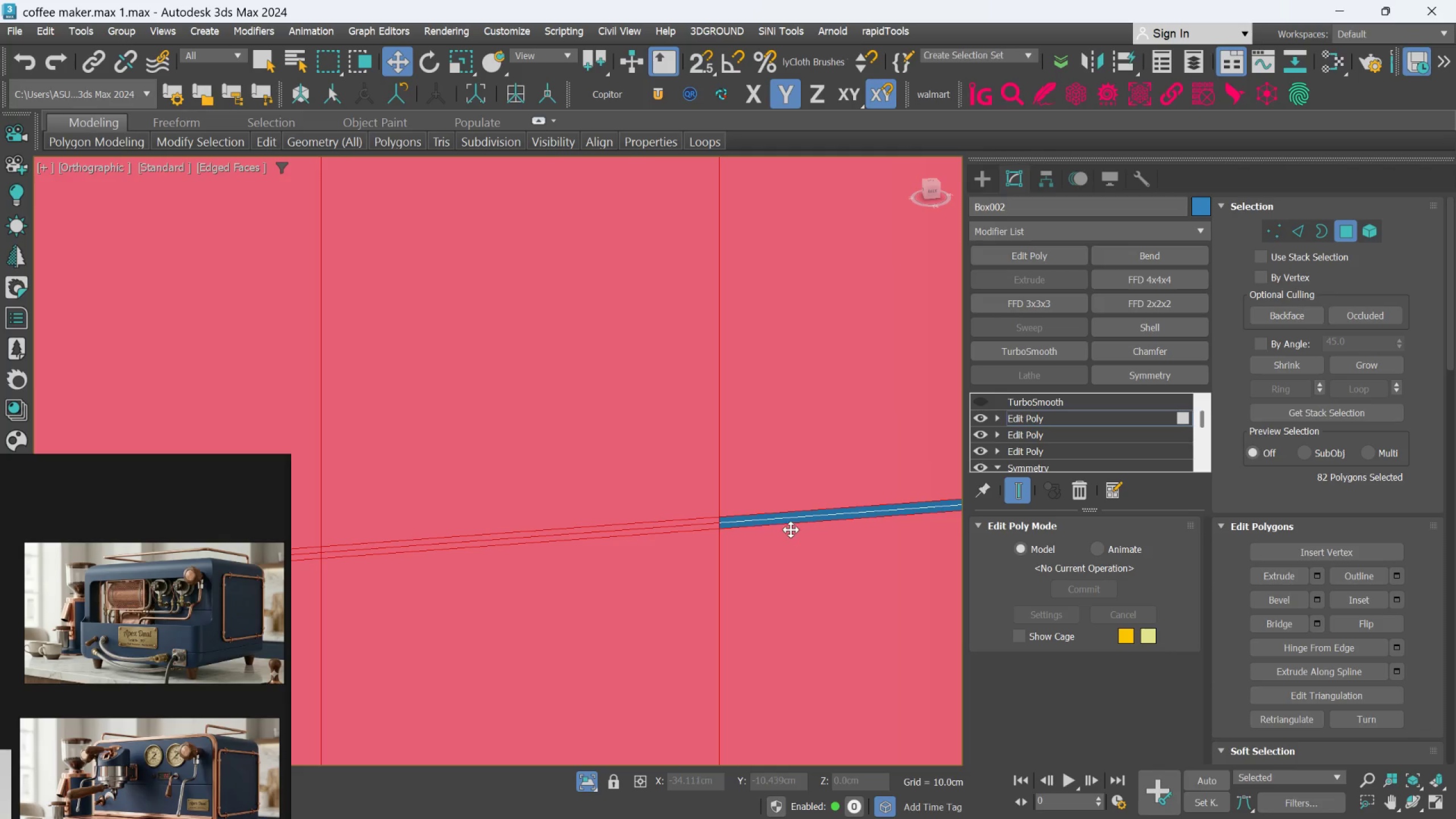 
scroll: coordinate [592, 568], scroll_direction: up, amount: 2.0
 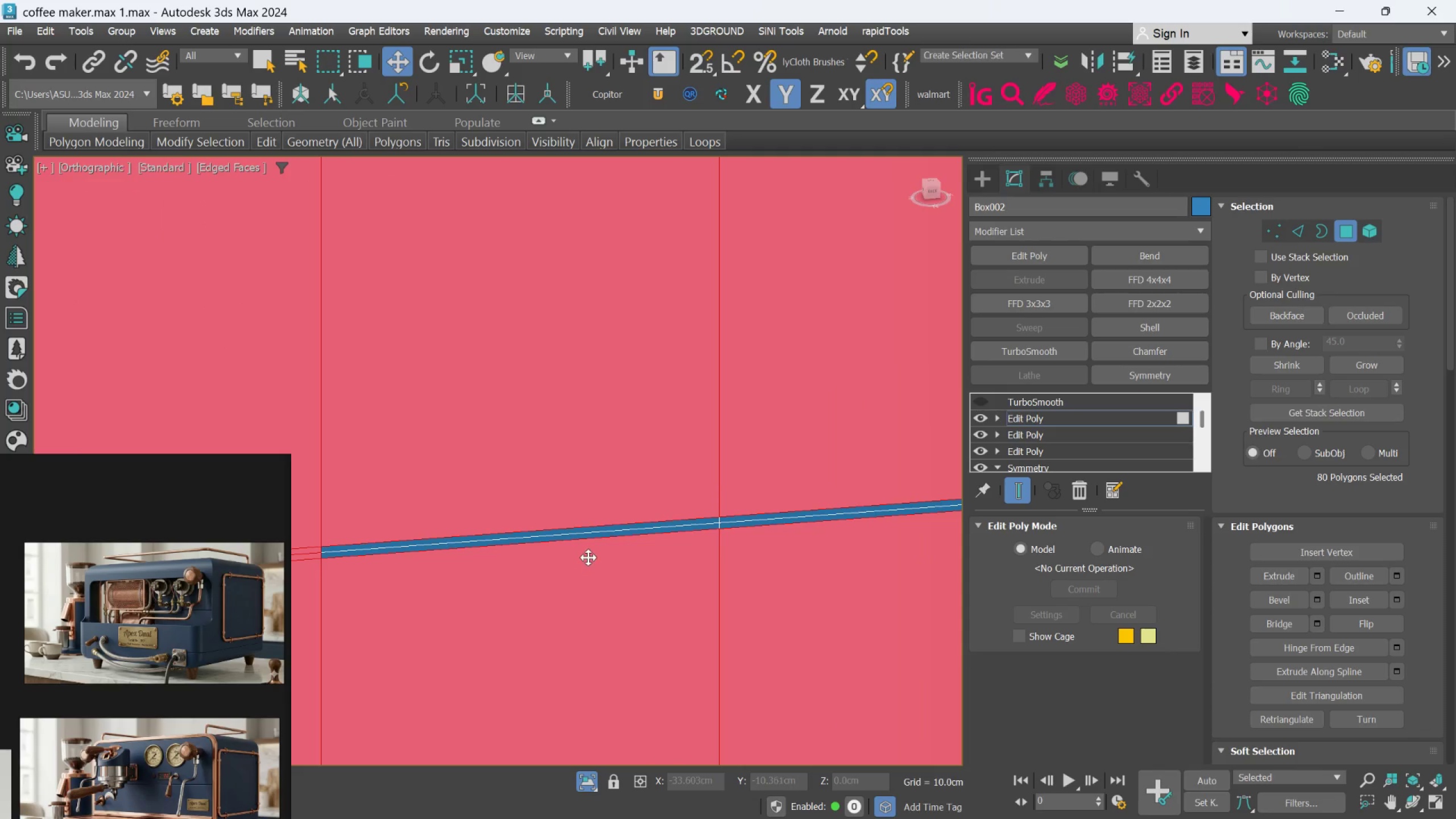 
left_click([593, 530])
 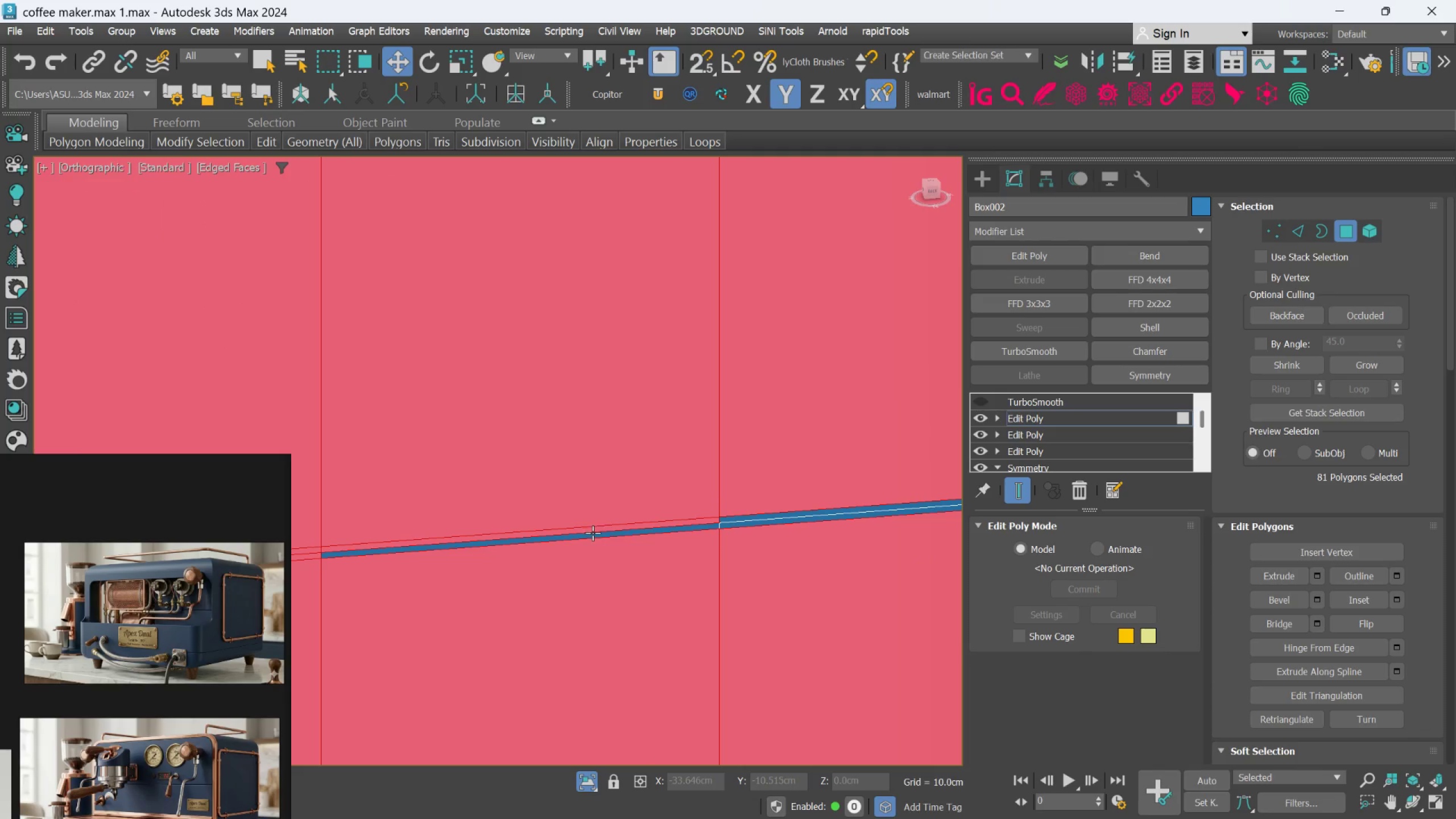 
left_click([592, 534])
 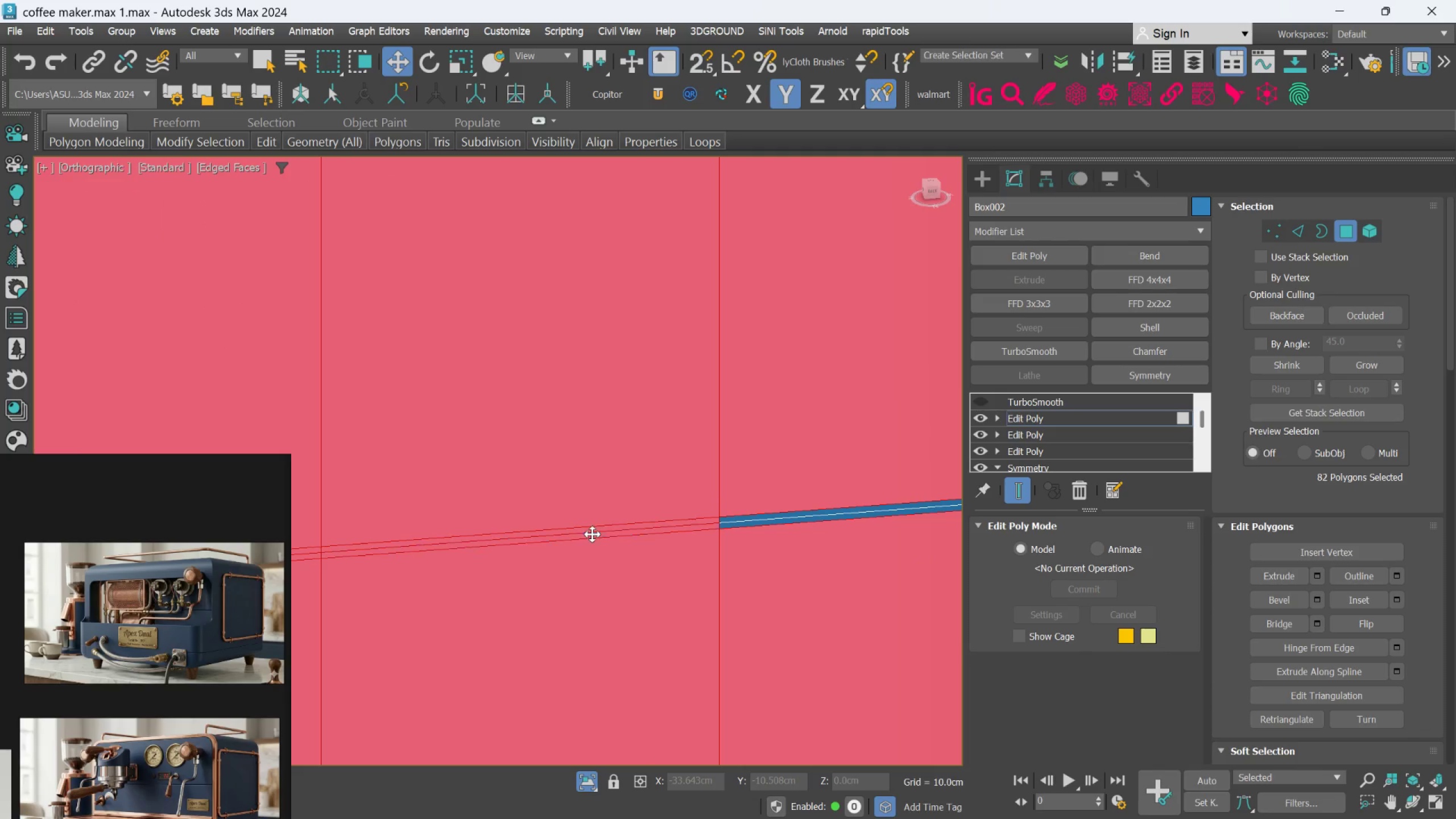 
hold_key(key=ControlLeft, duration=1.52)
left_click([790, 524])
 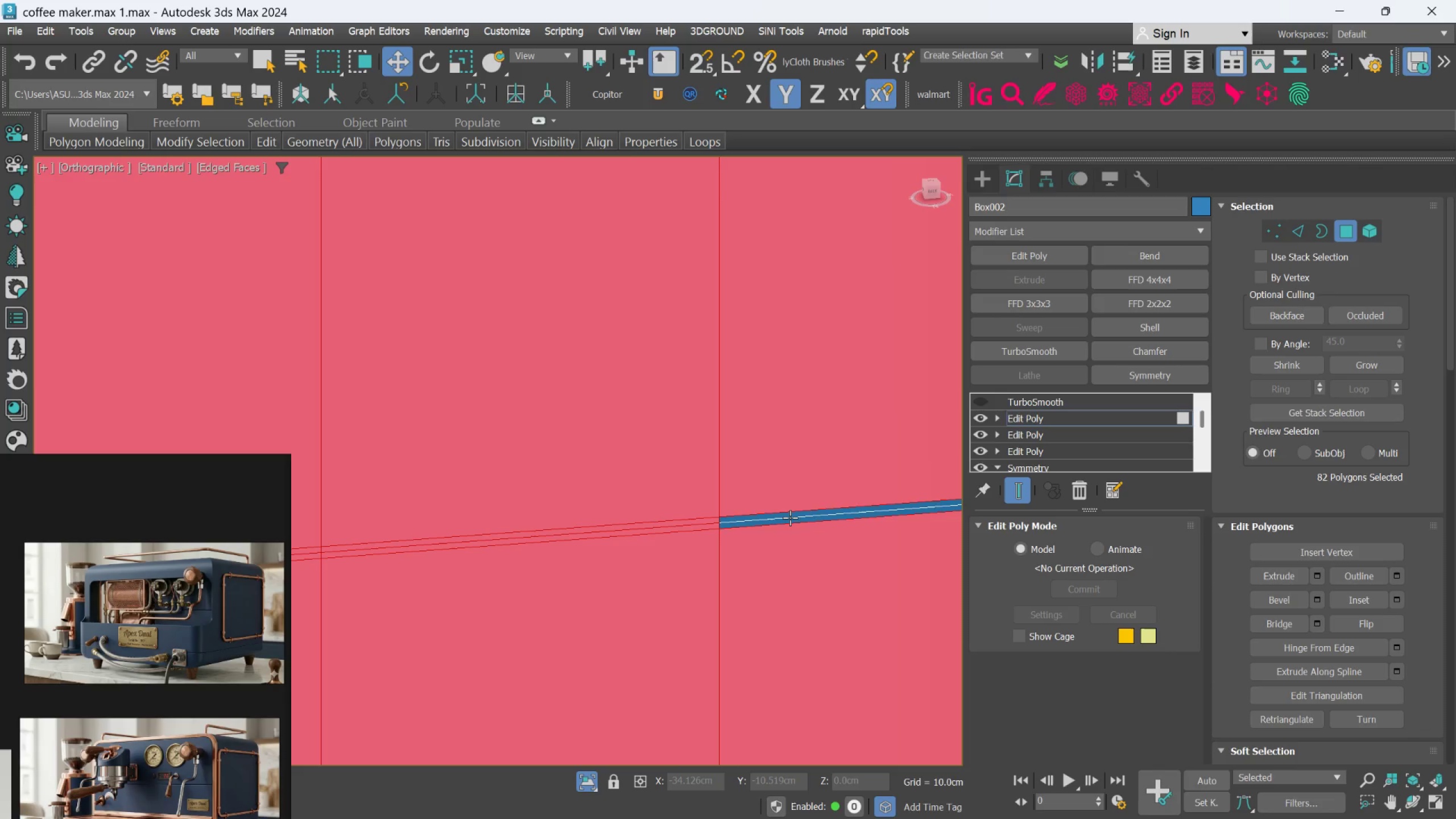 
double_click([790, 518])
 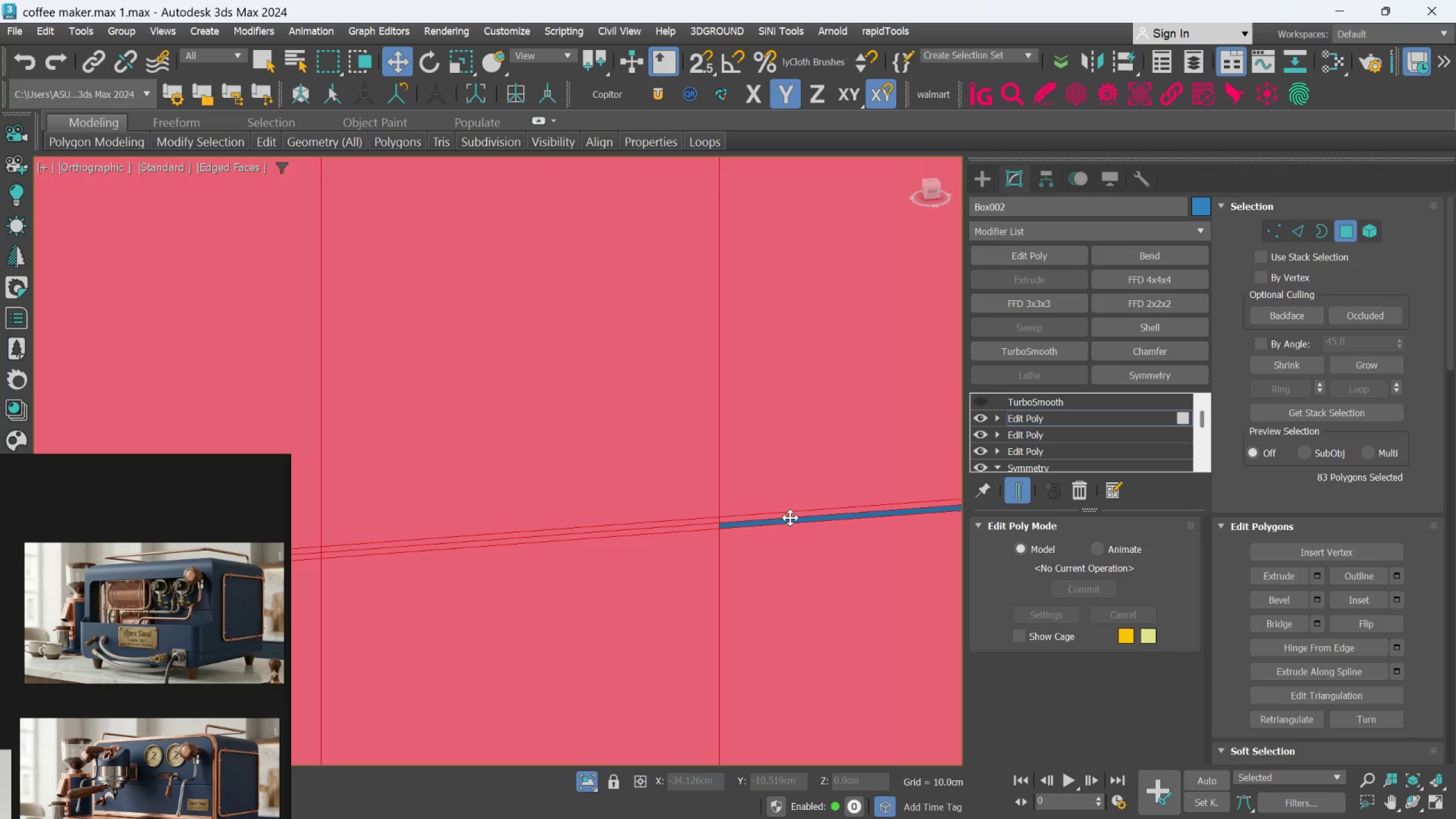 
hold_key(key=ControlLeft, duration=0.8)
left_click([785, 520])
 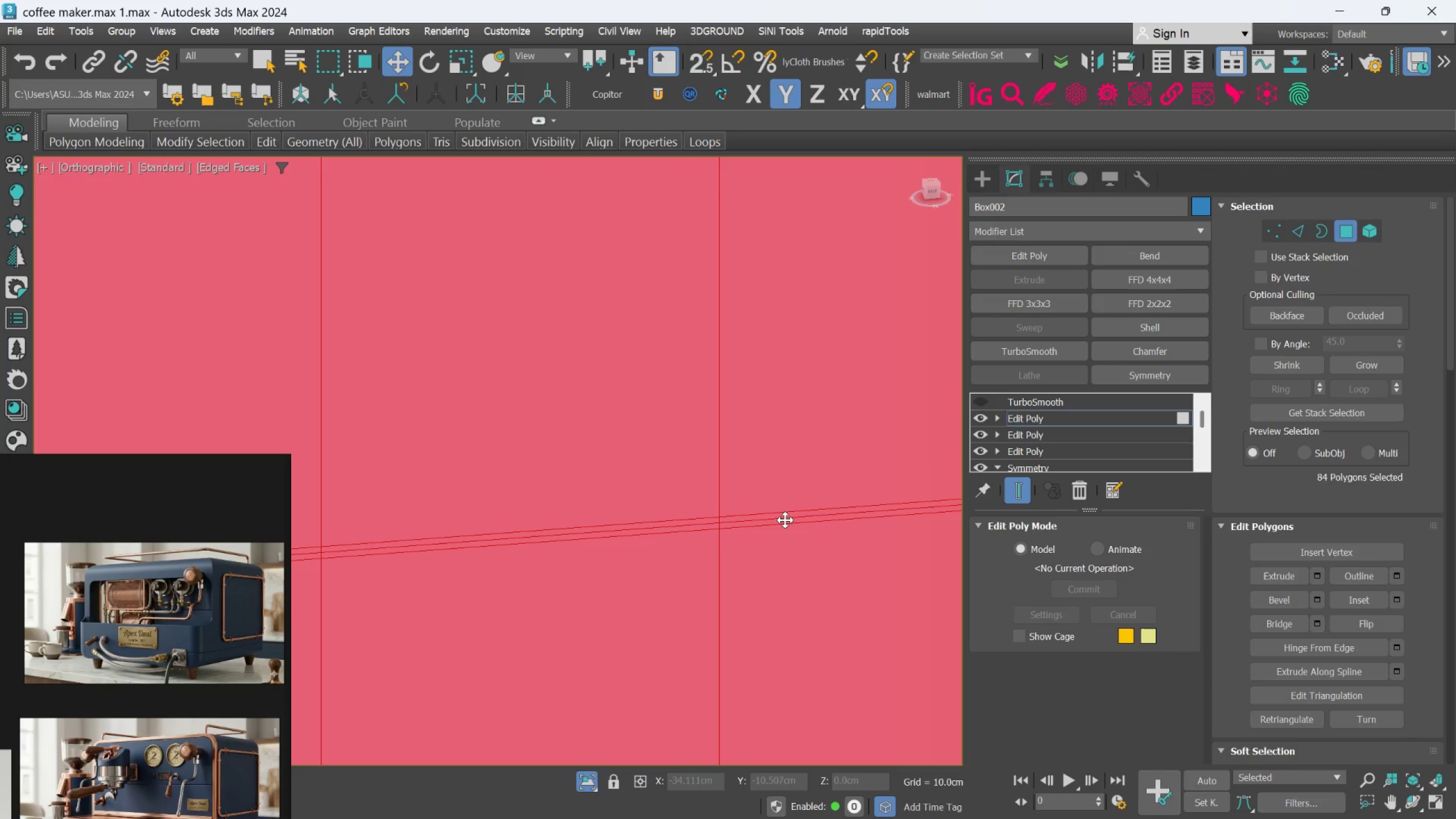 
hold_key(key=ControlLeft, duration=11.02)
 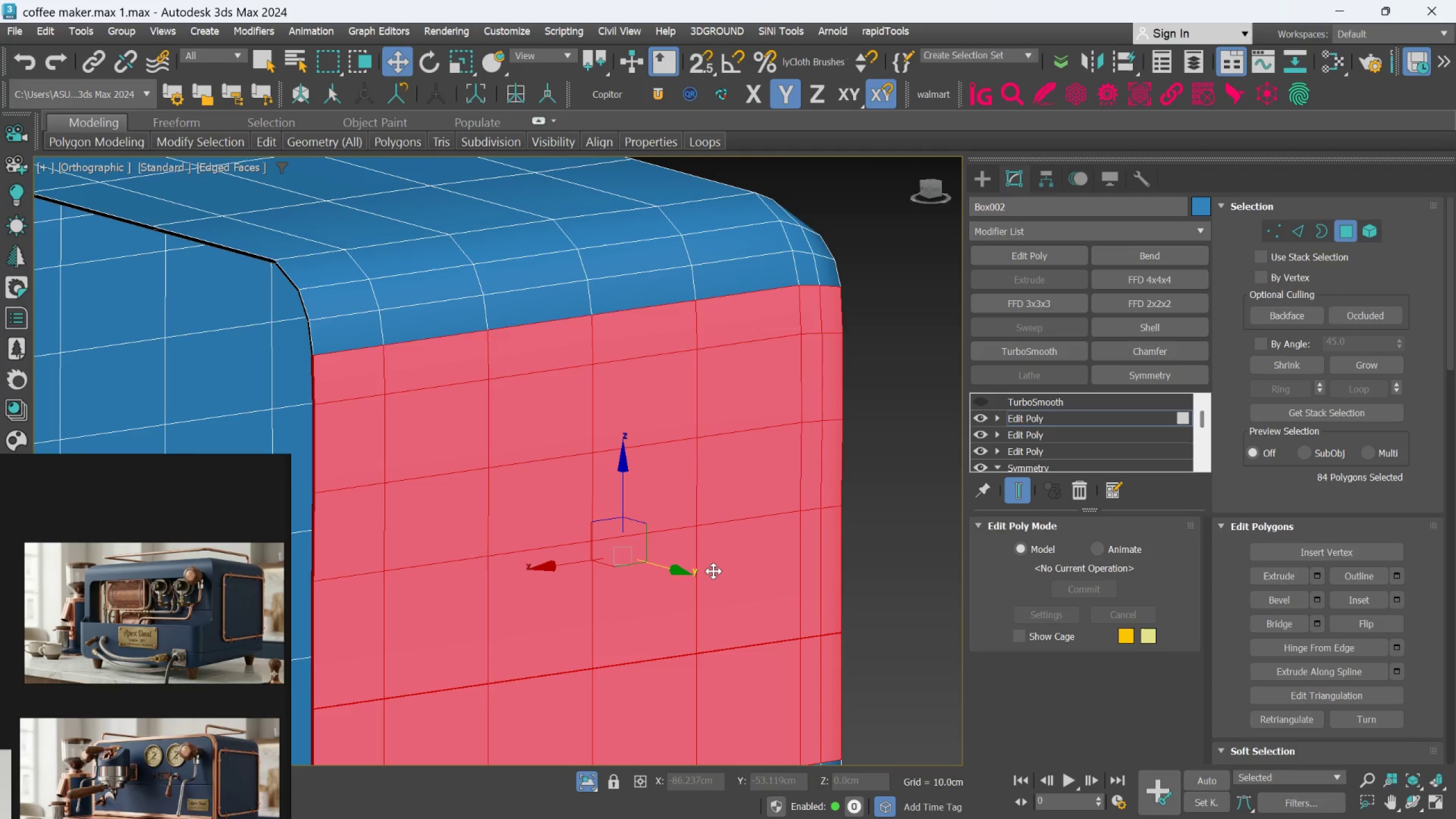 
hold_key(key=AltLeft, duration=0.91)
 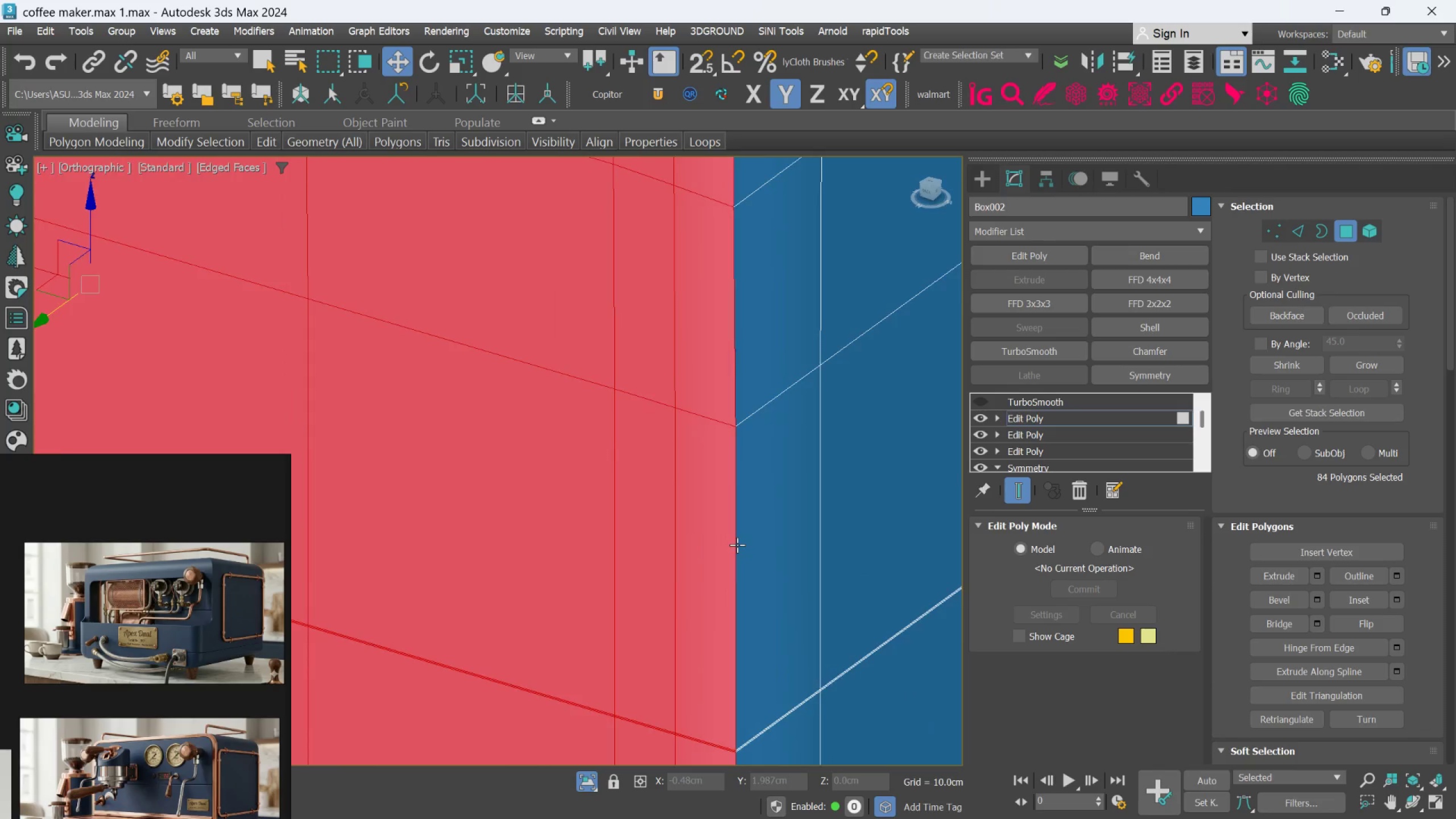 
scroll: coordinate [784, 533], scroll_direction: down, amount: 6.0
 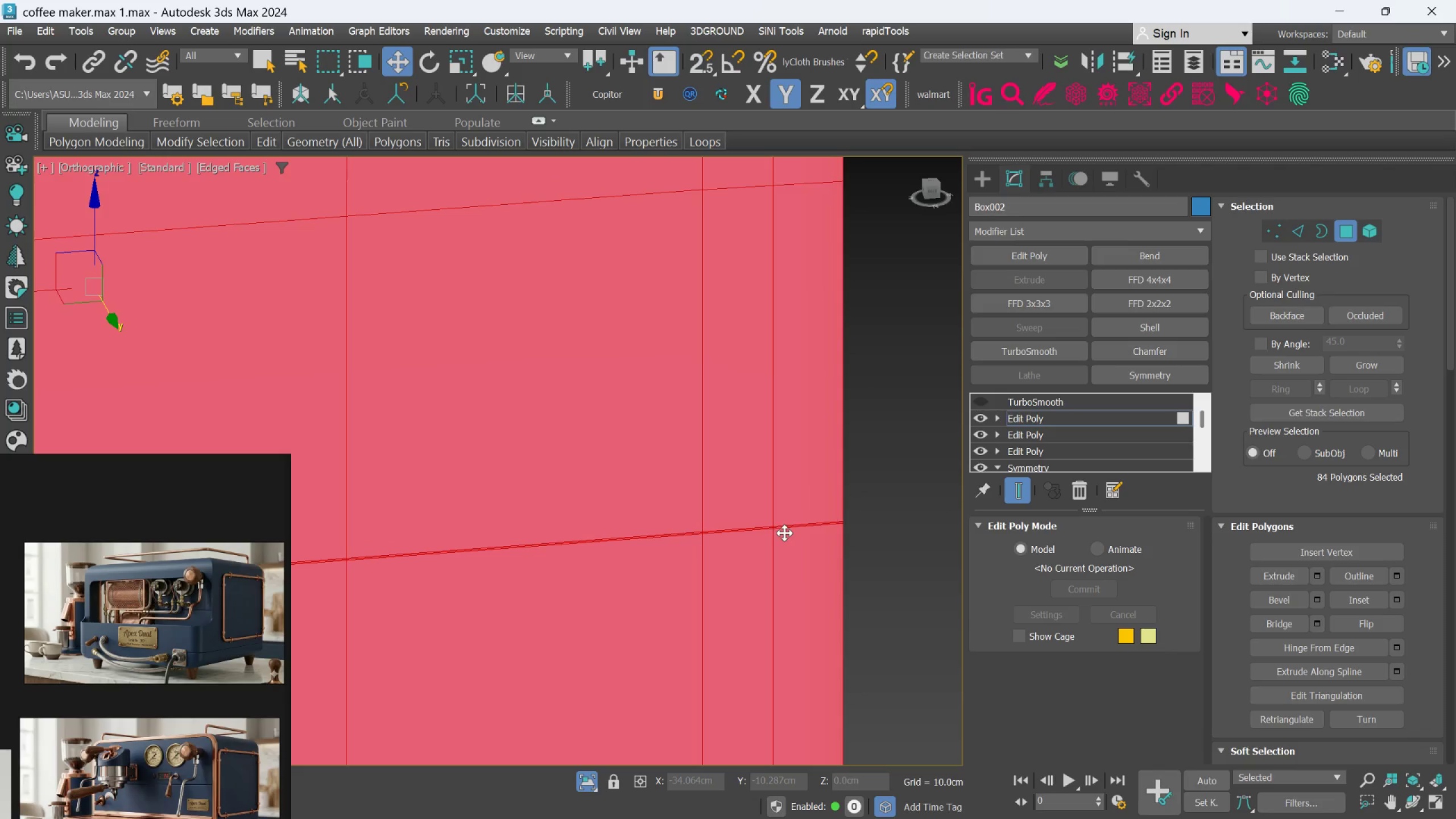 
hold_key(key=AltLeft, duration=0.75)
 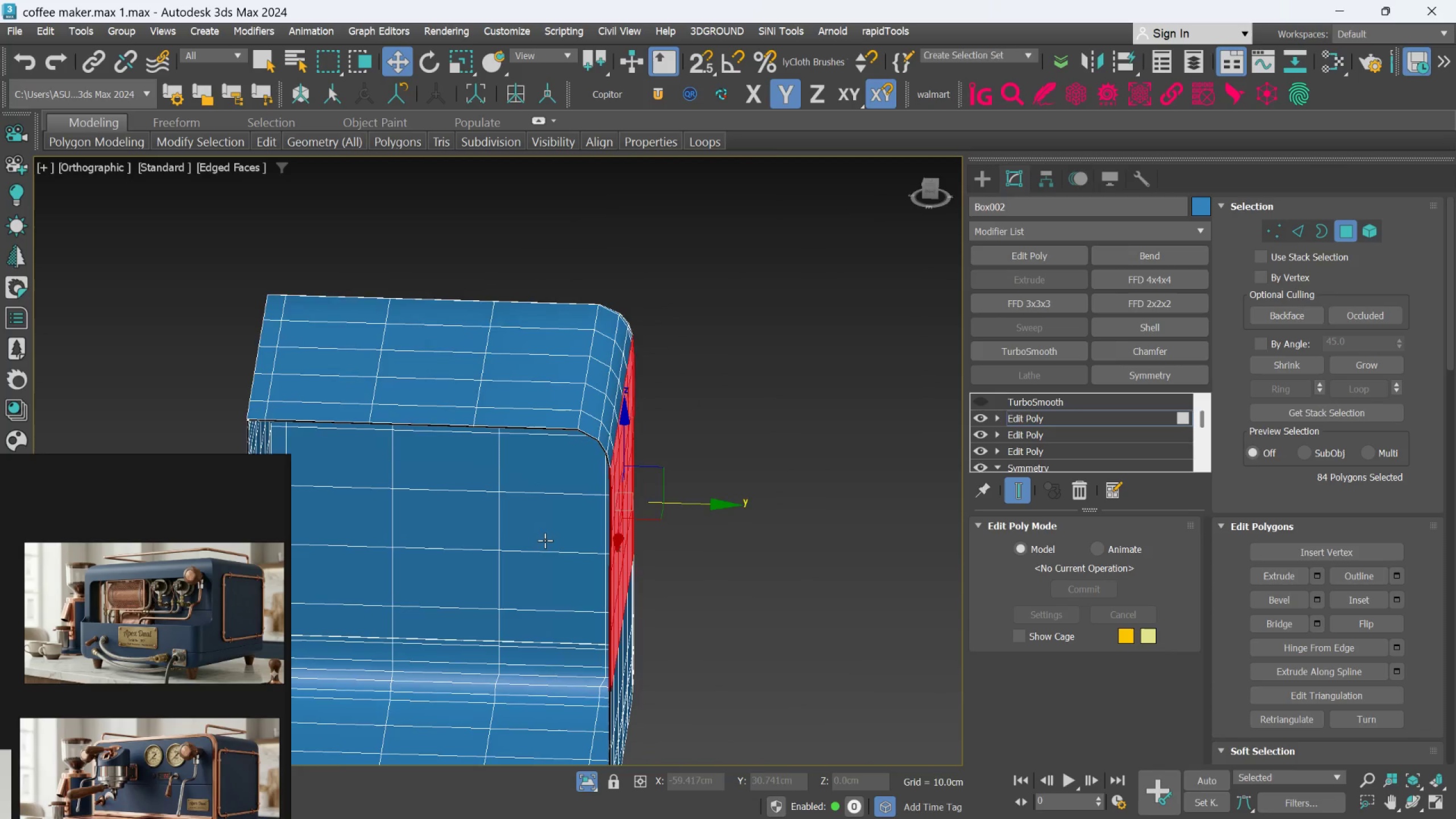 
scroll: coordinate [737, 549], scroll_direction: down, amount: 5.0
 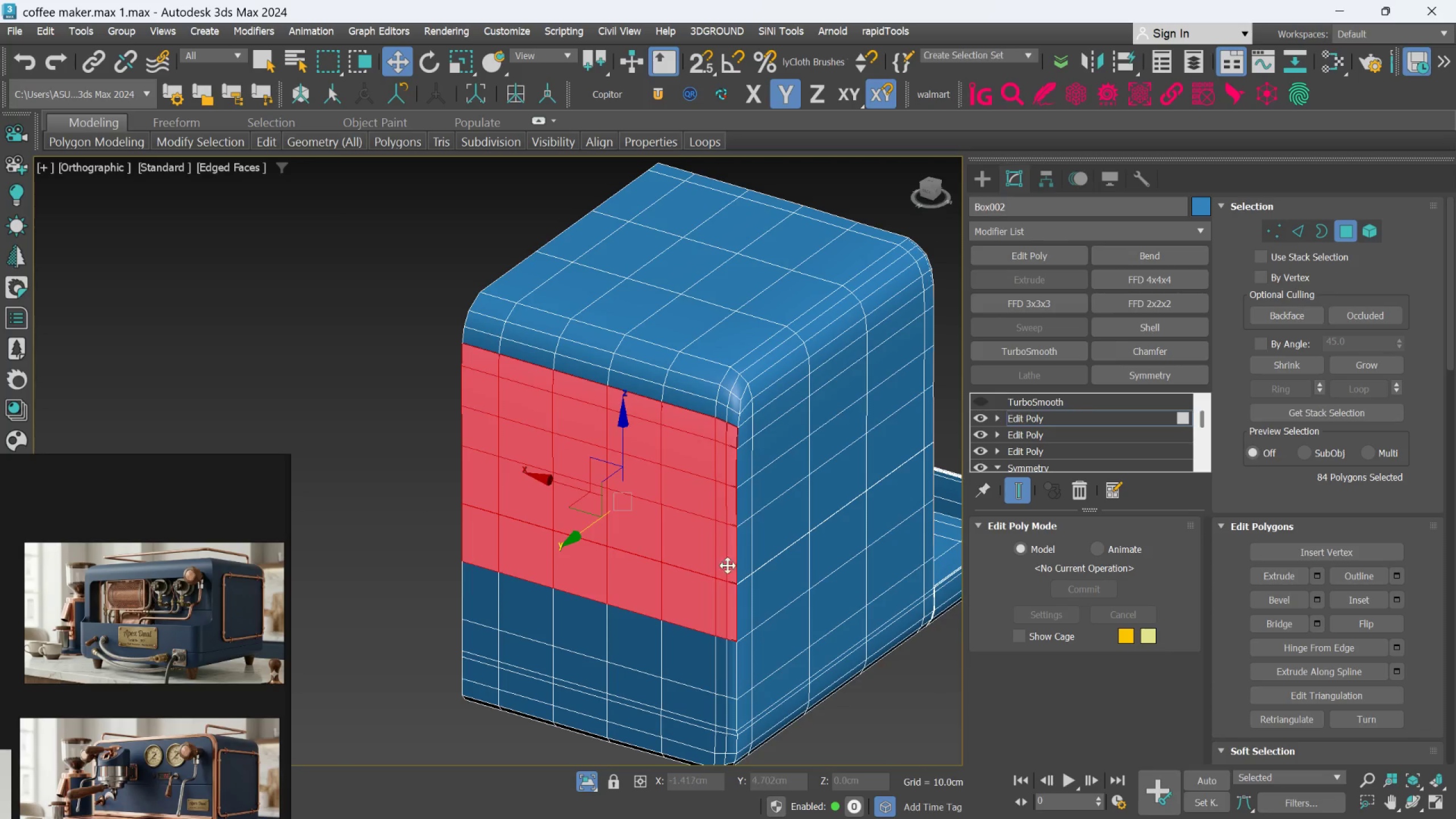 
hold_key(key=AltLeft, duration=0.81)
 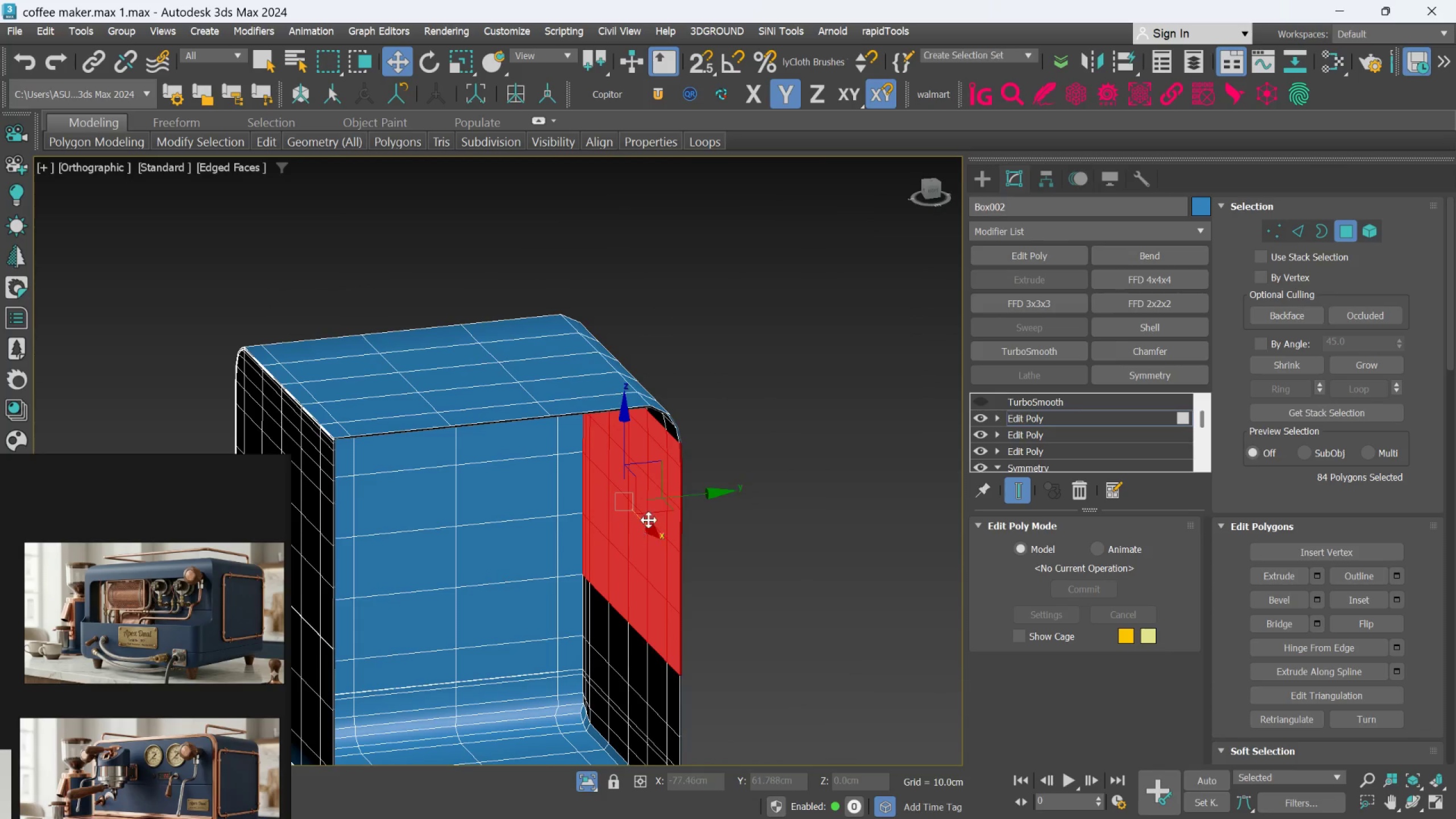 
scroll: coordinate [654, 512], scroll_direction: up, amount: 3.0
 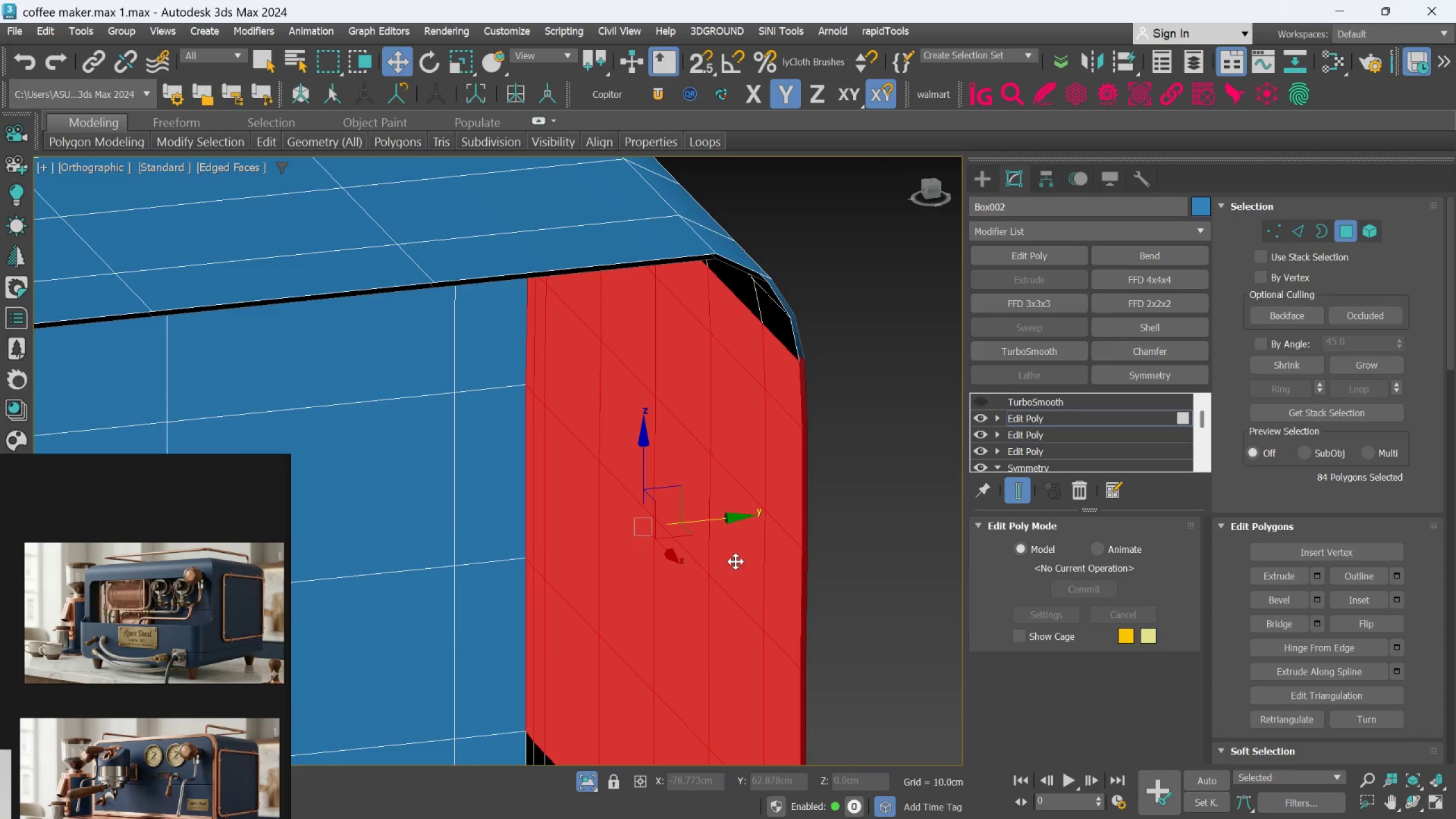 
hold_key(key=ShiftLeft, duration=1.5)
 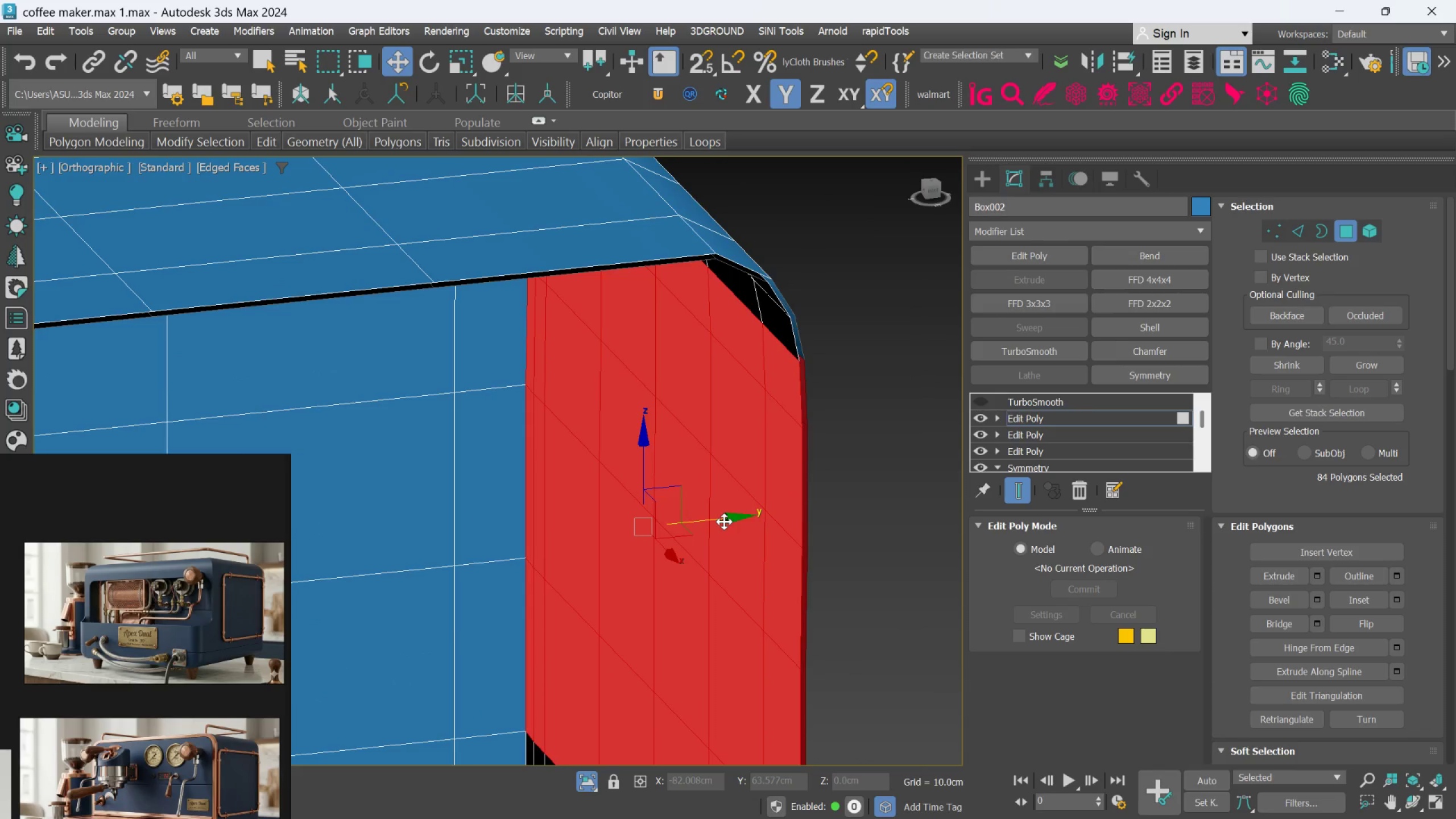 
hold_key(key=ShiftLeft, duration=1.53)
left_click_drag(start_coordinate=[724, 521], to_coordinate=[623, 553])
 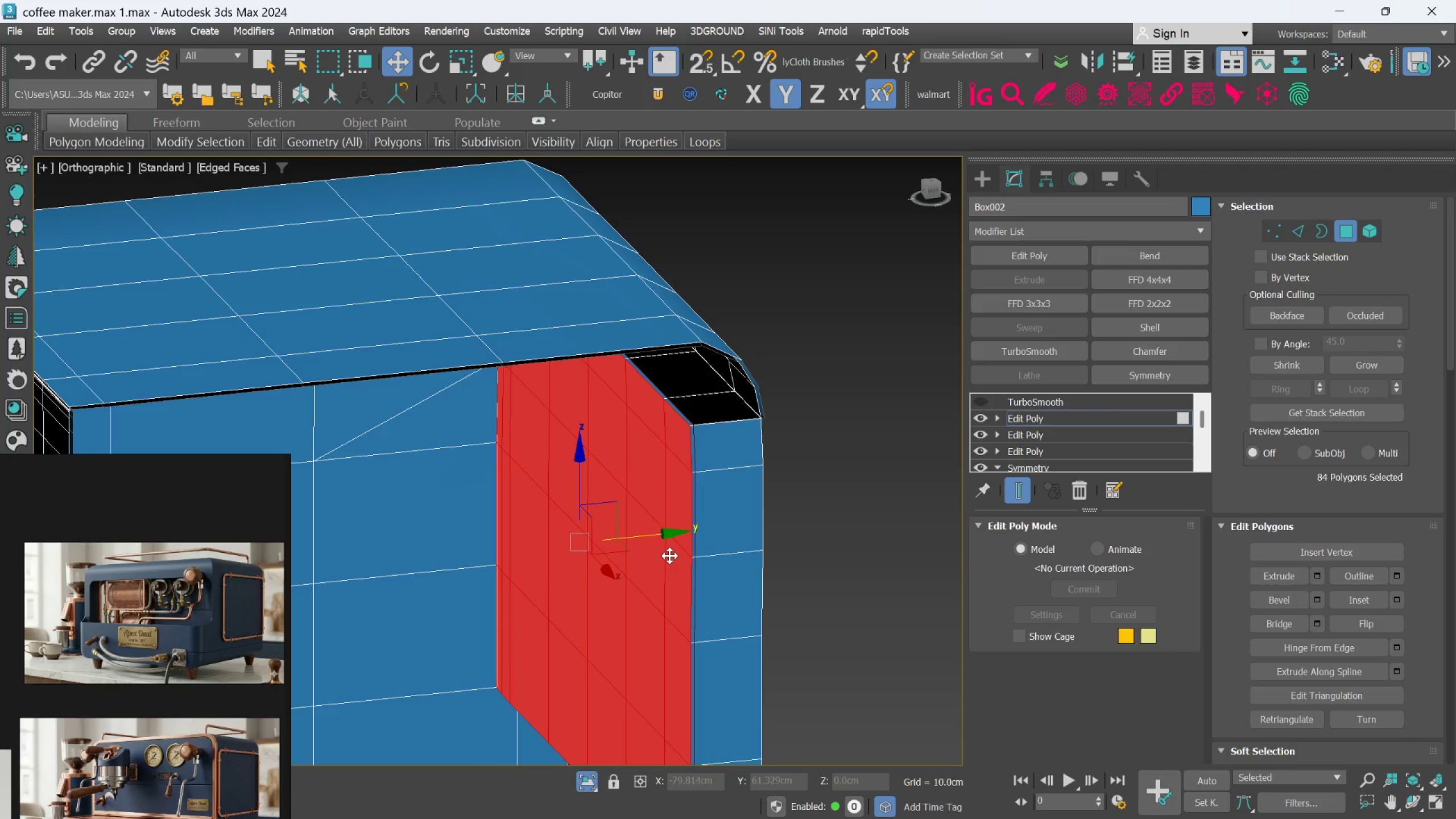 
hold_key(key=ShiftLeft, duration=0.86)
 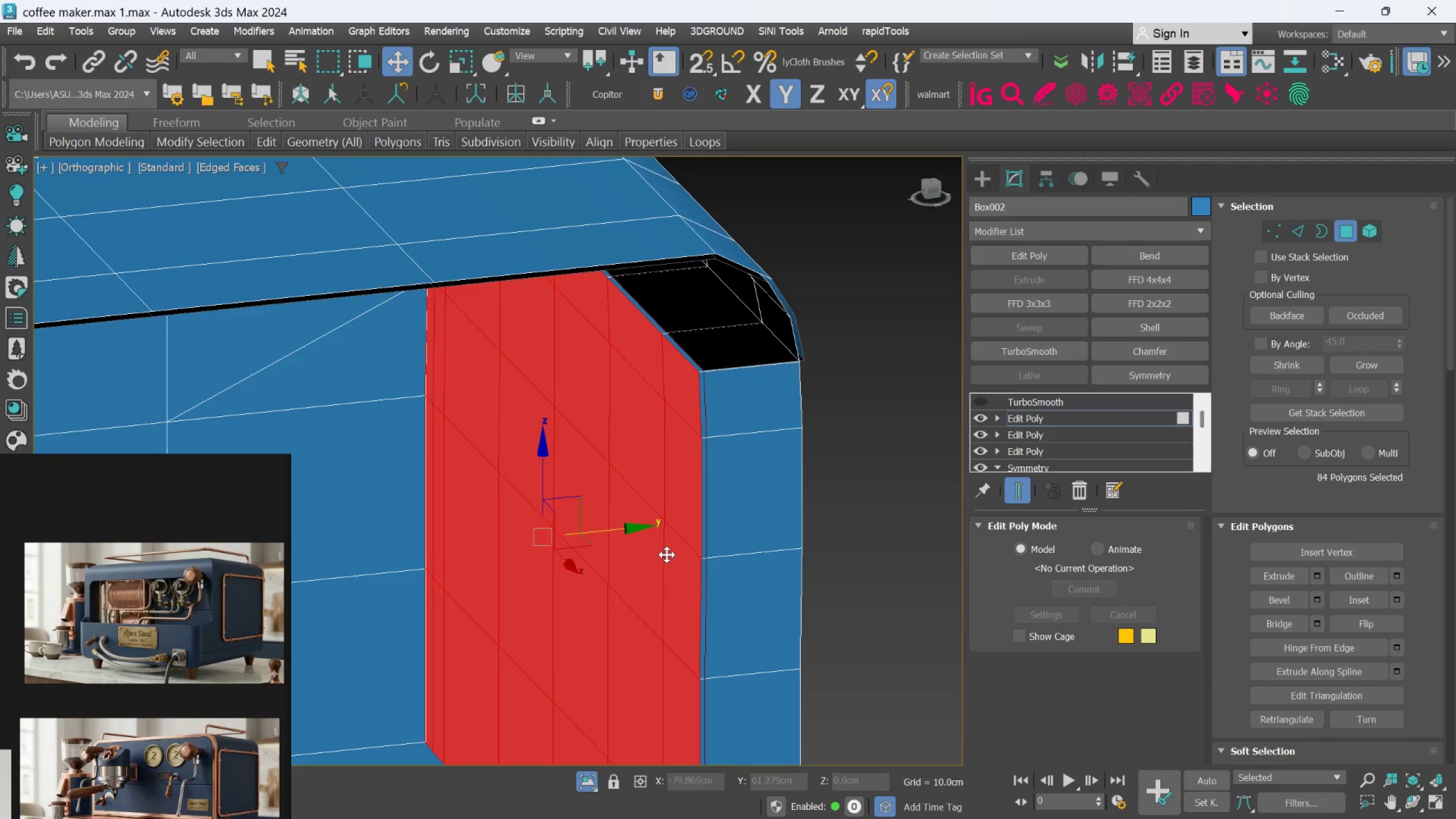 
hold_key(key=AltLeft, duration=0.98)
 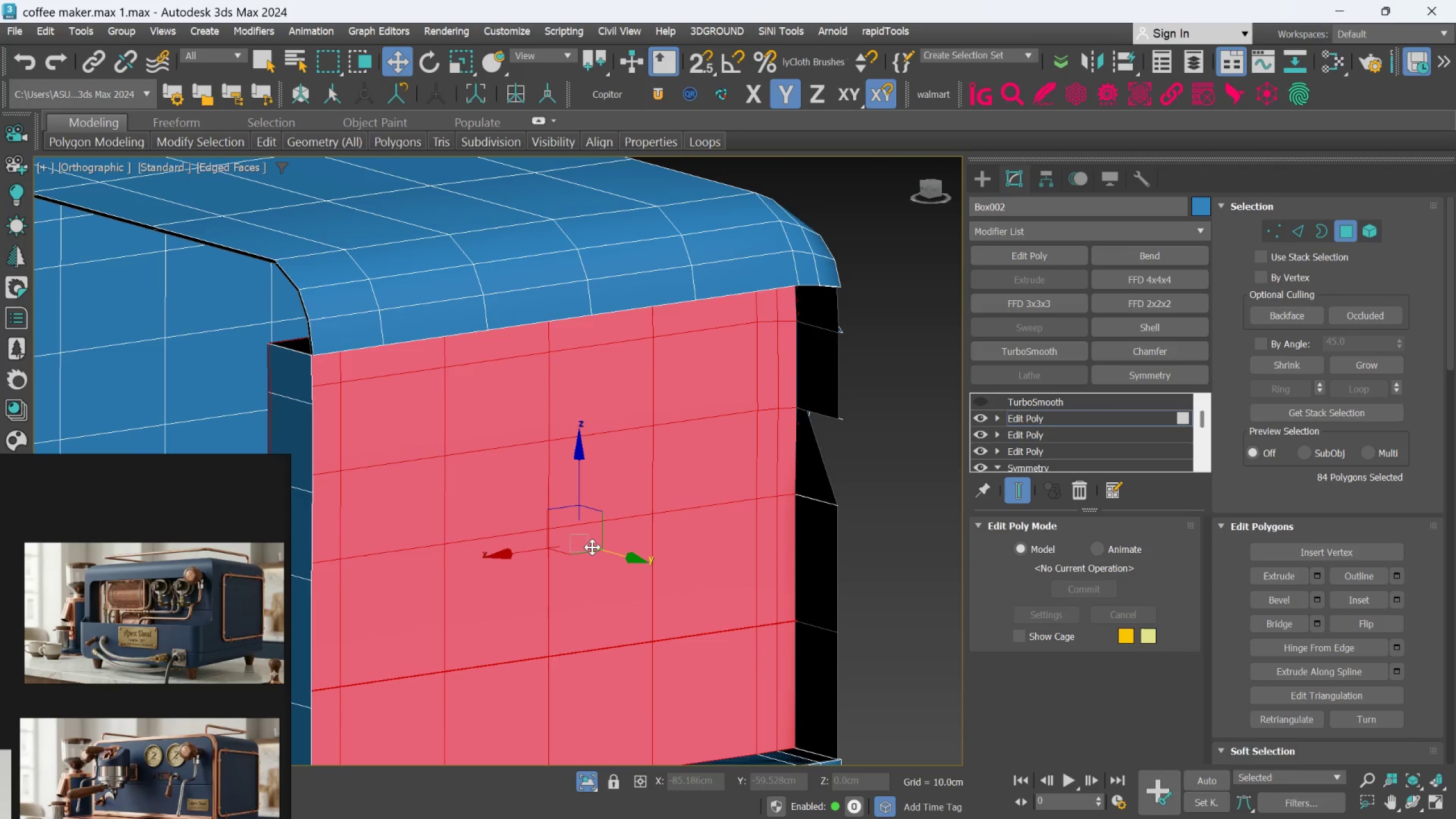 
scroll: coordinate [668, 555], scroll_direction: down, amount: 1.0
 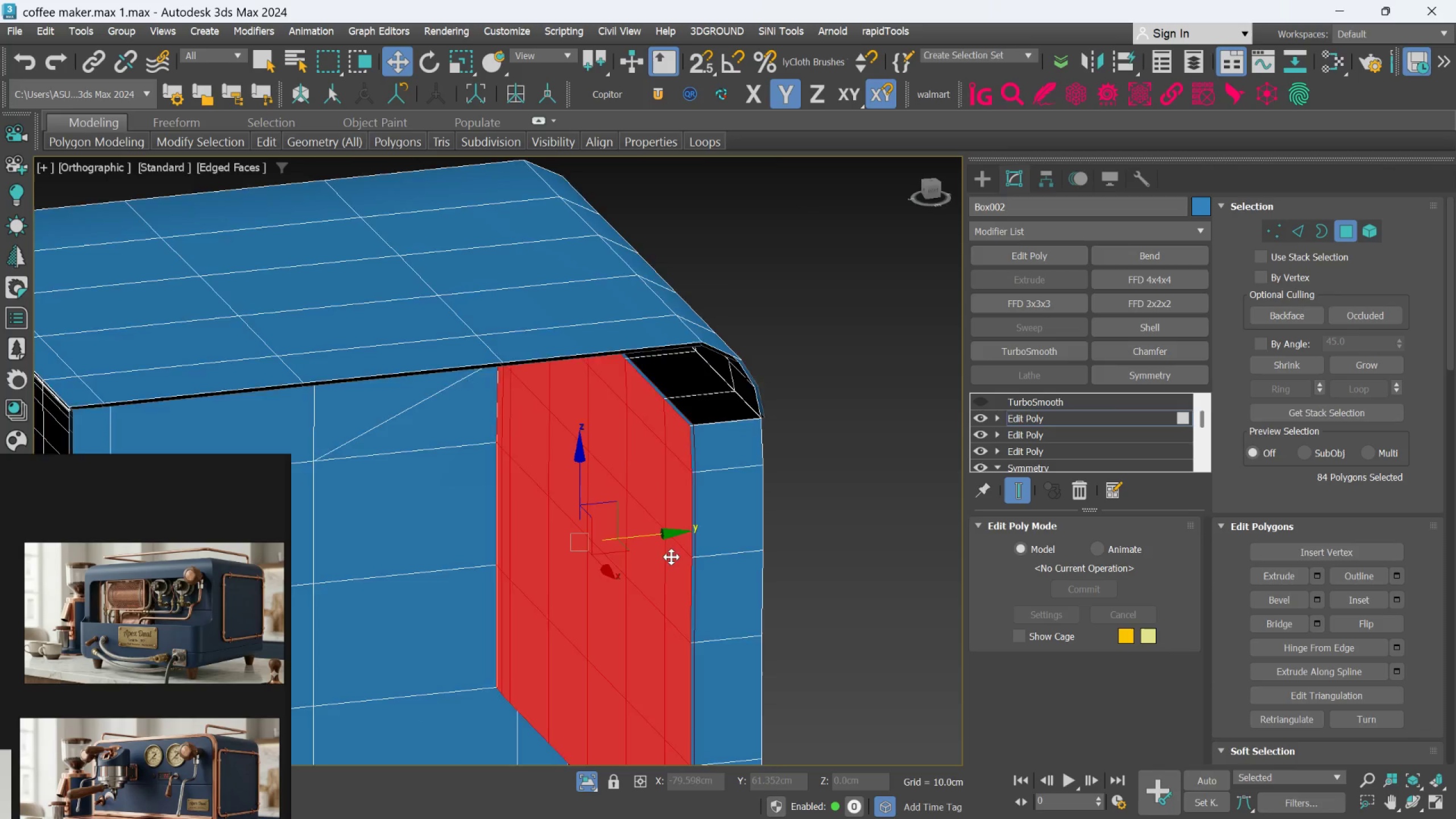 
key(Control+Z)
 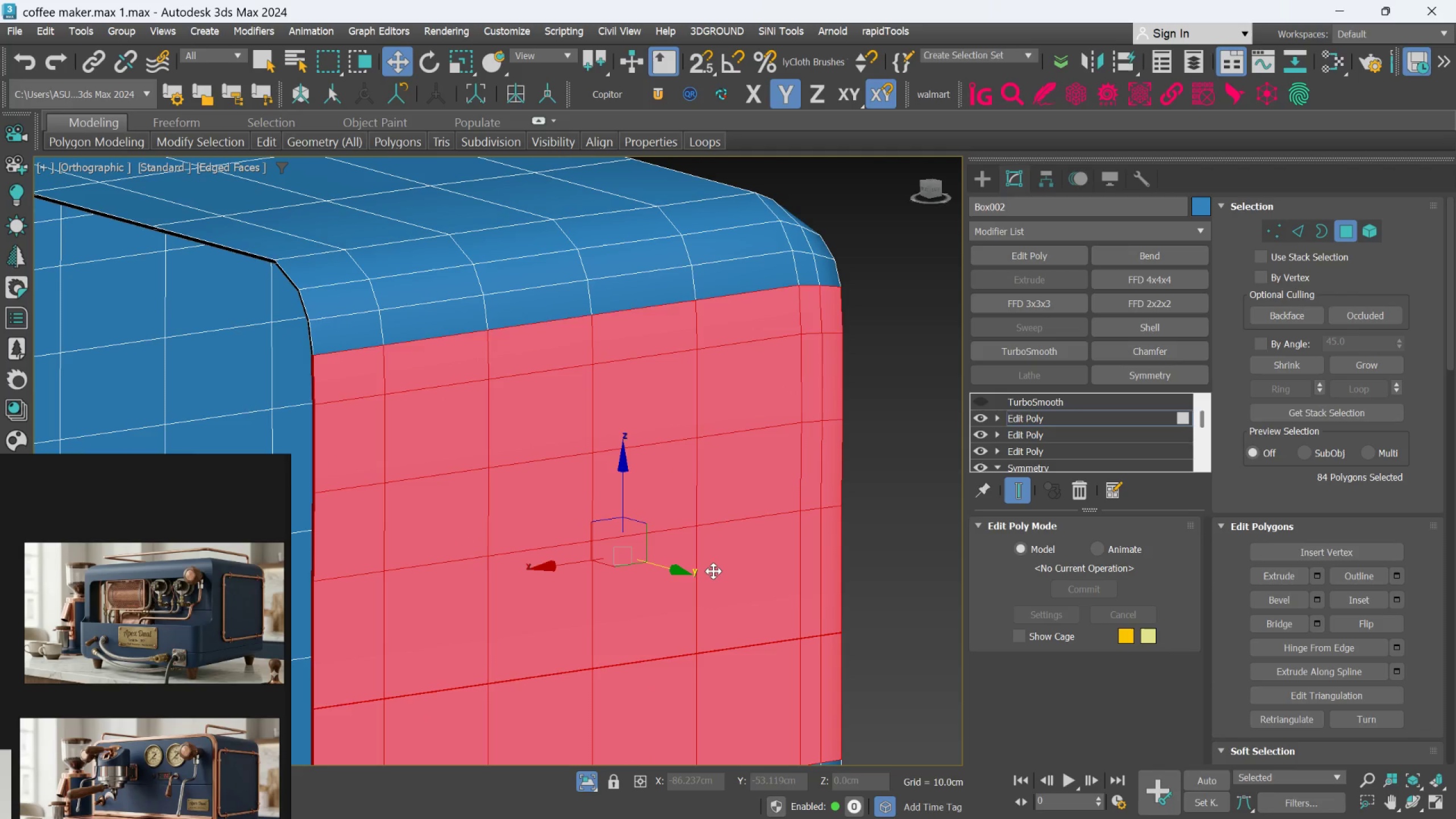 
hold_key(key=AltLeft, duration=0.89)
scroll: coordinate [713, 571], scroll_direction: down, amount: 1.0
 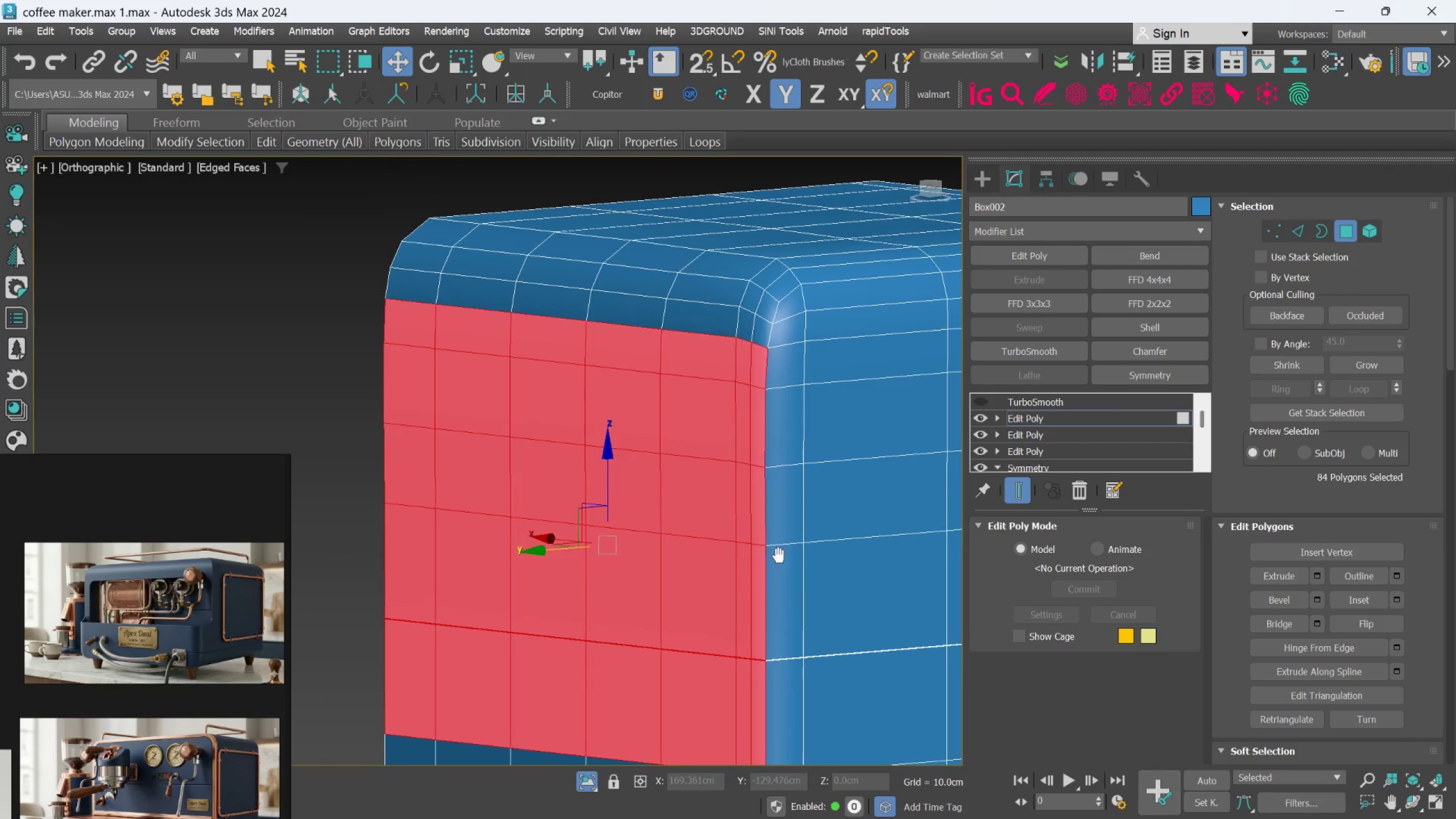 
hold_key(key=AltLeft, duration=0.52)
 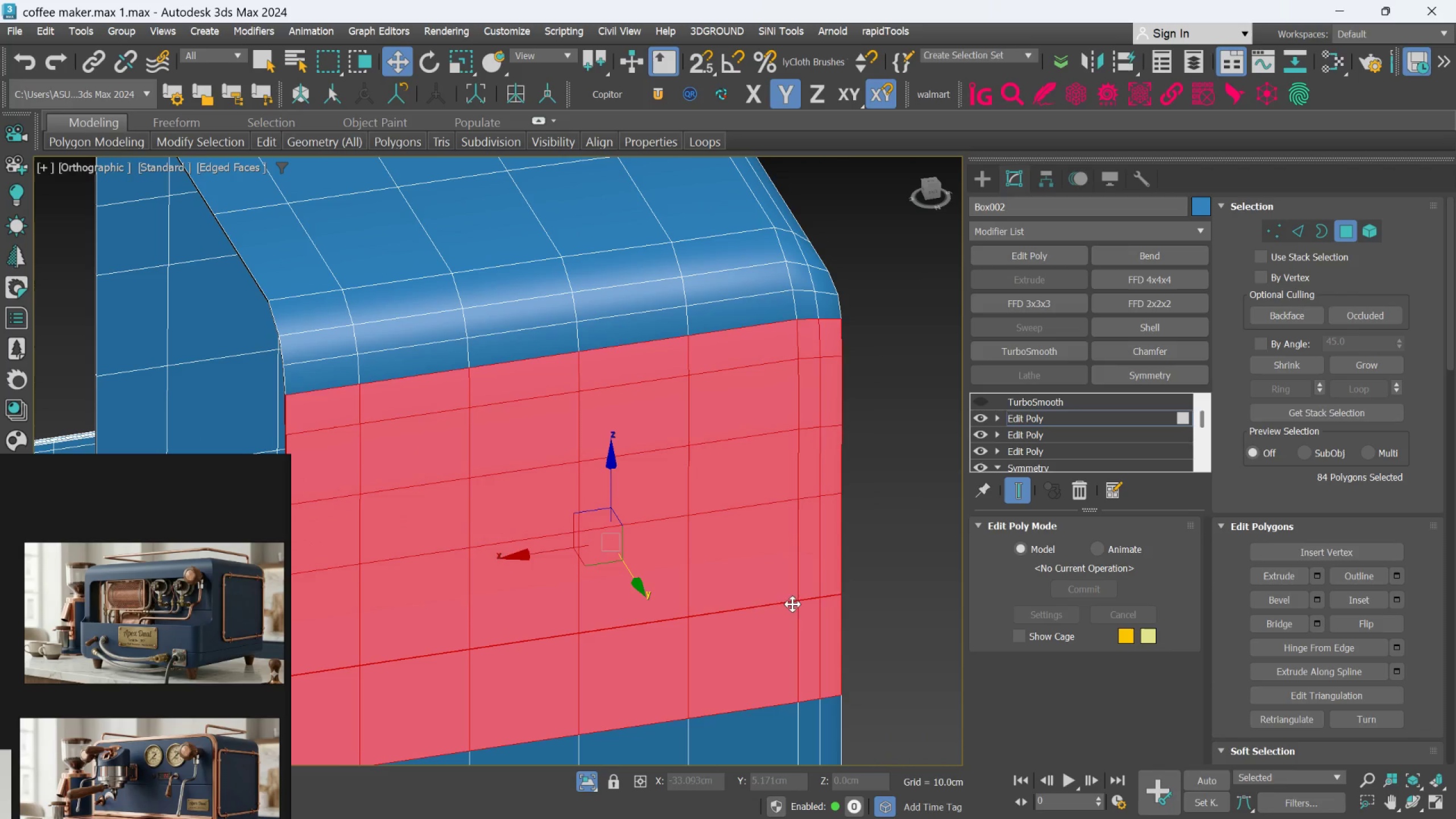 
hold_key(key=ShiftLeft, duration=0.72)
 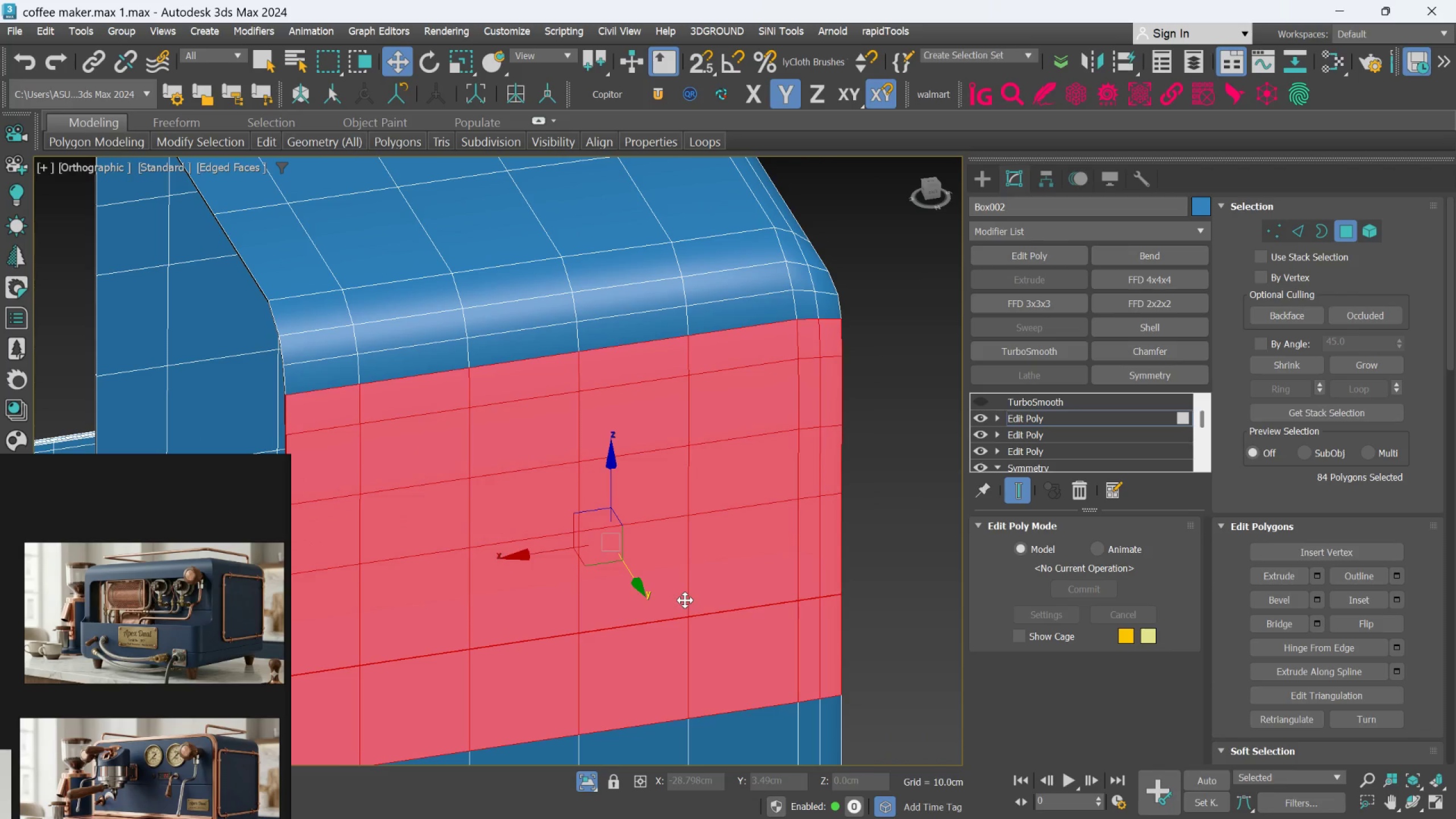 
hold_key(key=AltLeft, duration=0.64)
 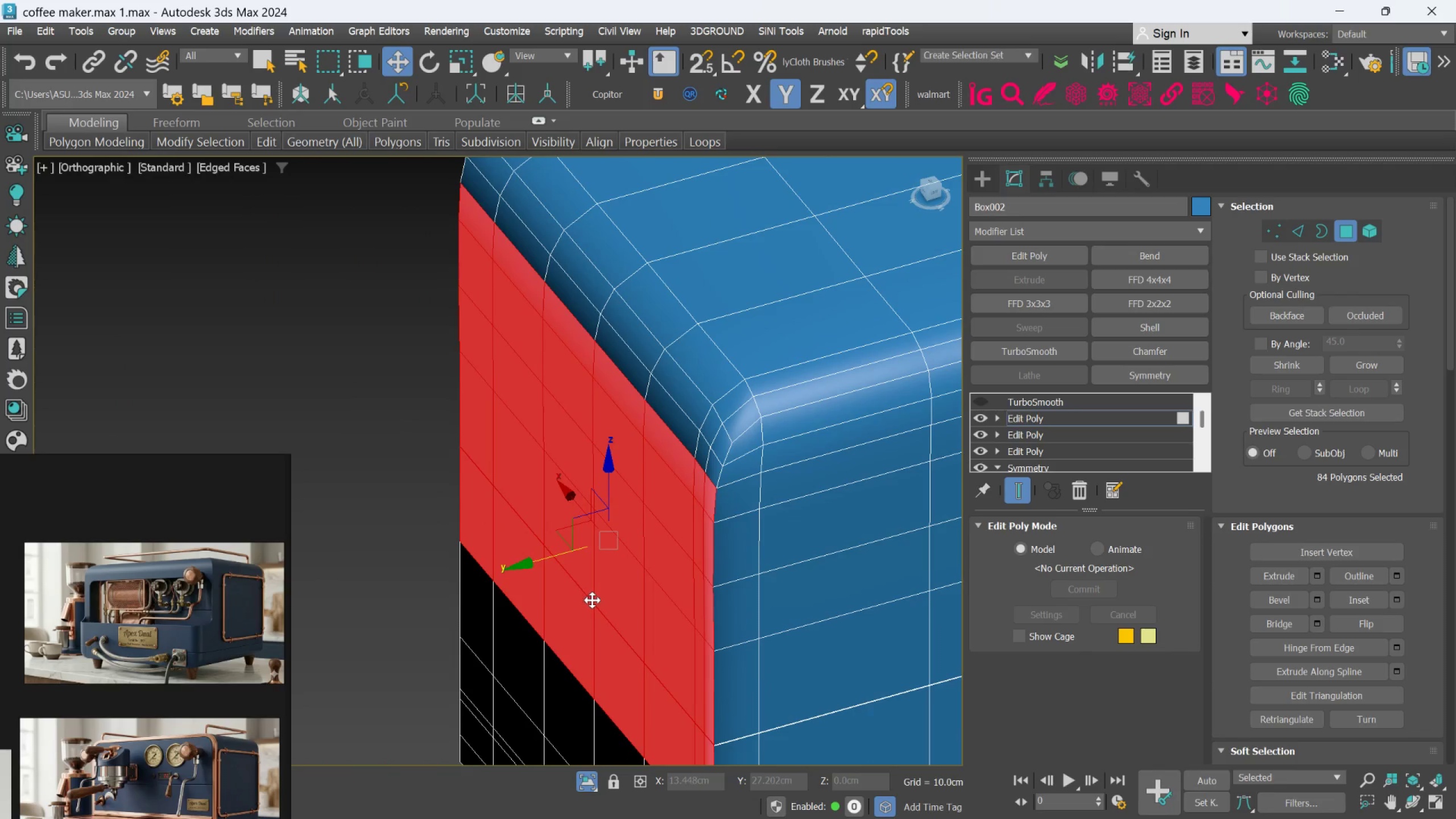 
hold_key(key=ShiftLeft, duration=1.5)
 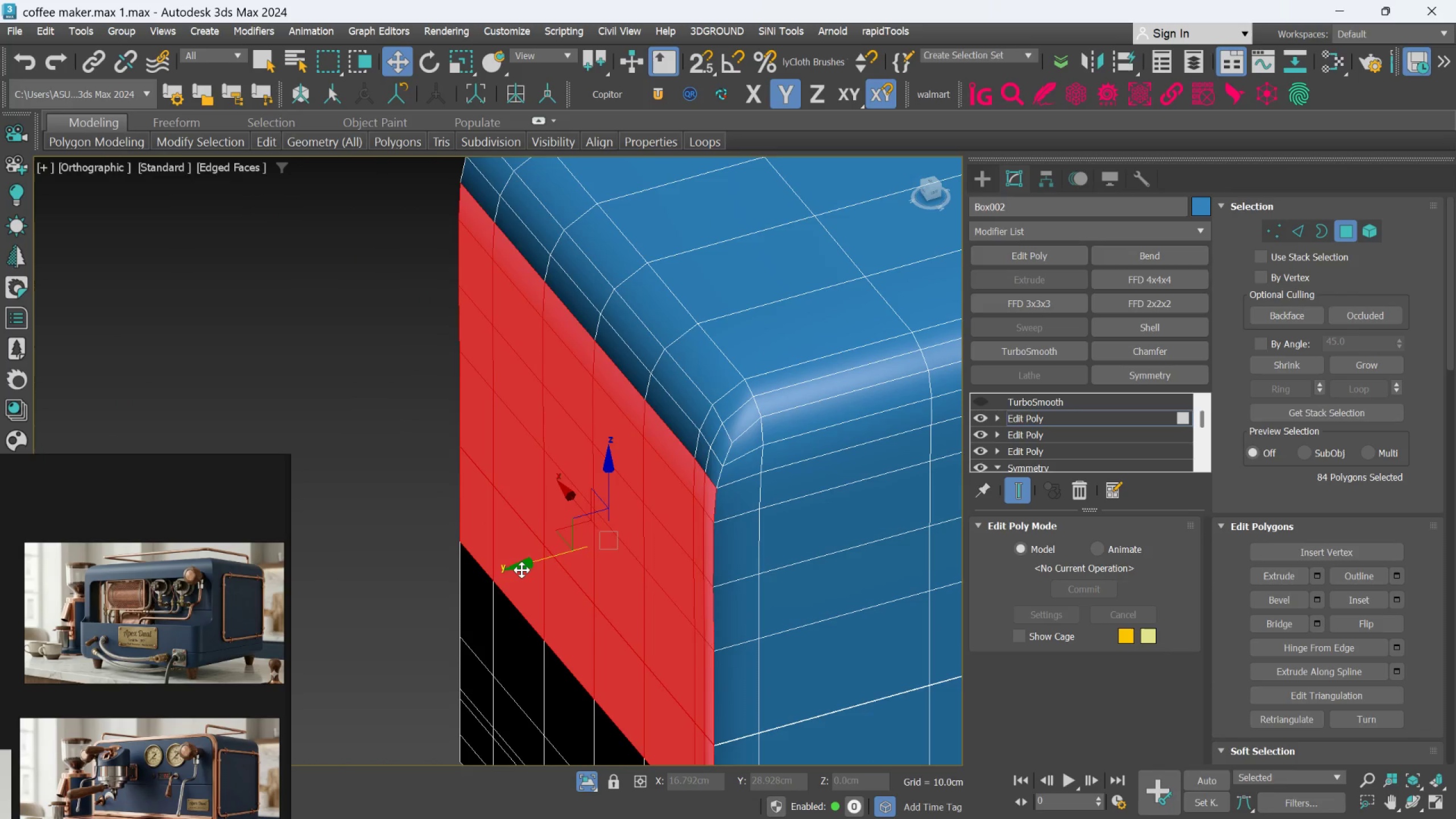 
hold_key(key=ShiftLeft, duration=1.45)
left_click_drag(start_coordinate=[522, 570], to_coordinate=[543, 557])
 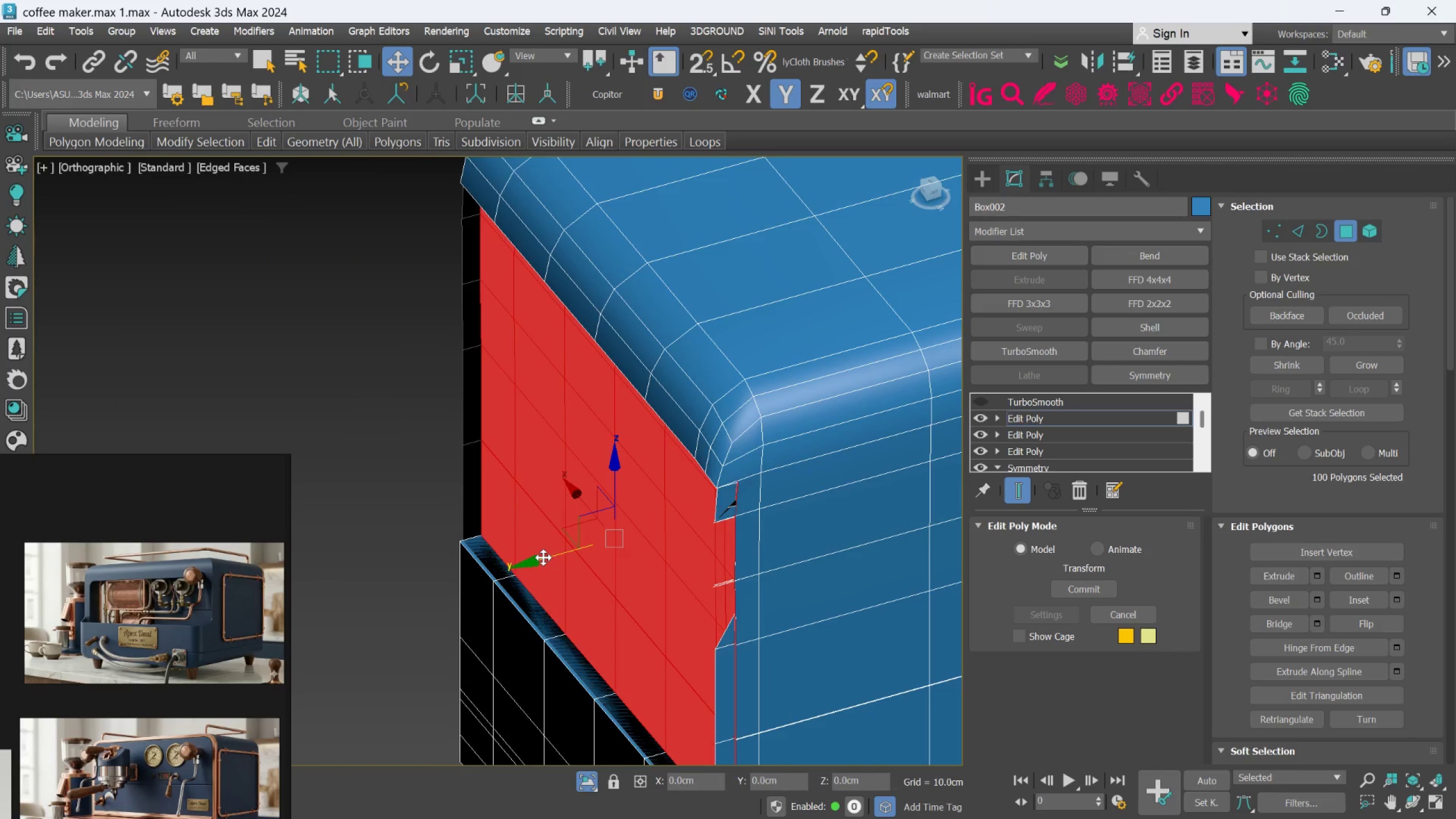 
hold_key(key=ShiftLeft, duration=9.3)
 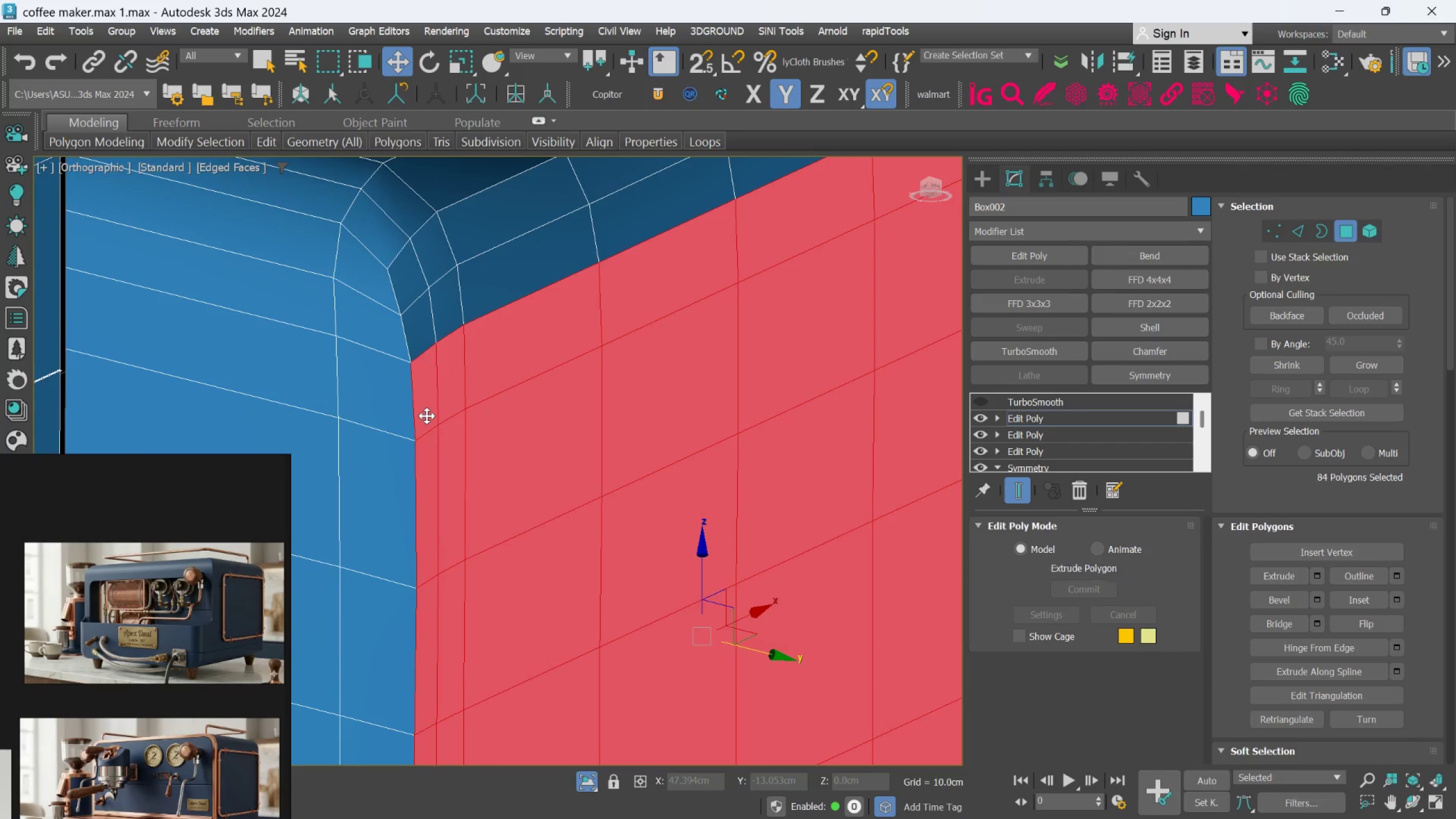 
key(Control+Z)
 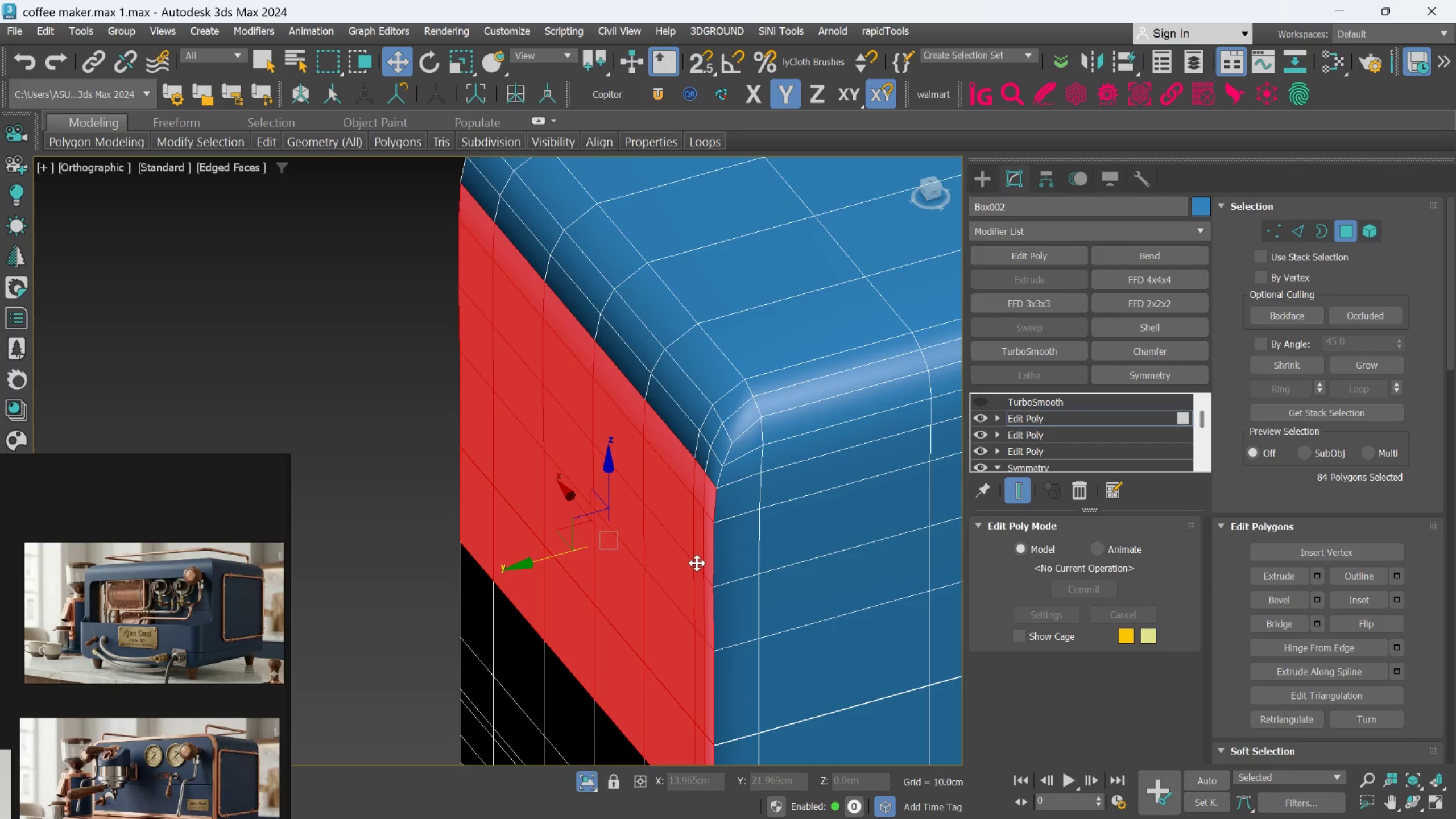 
hold_key(key=AltLeft, duration=1.34)
 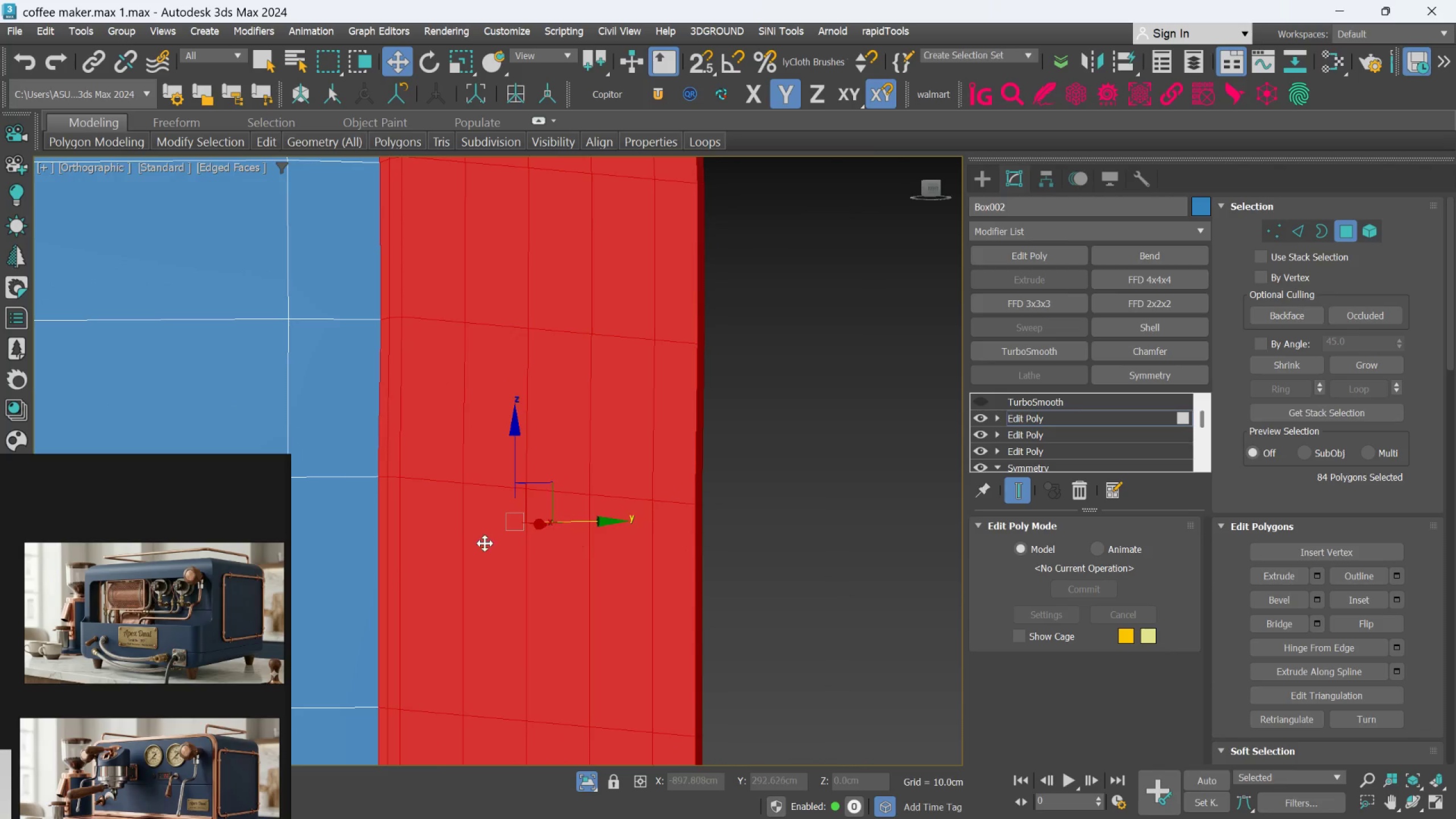 
scroll: coordinate [709, 564], scroll_direction: up, amount: 2.0
 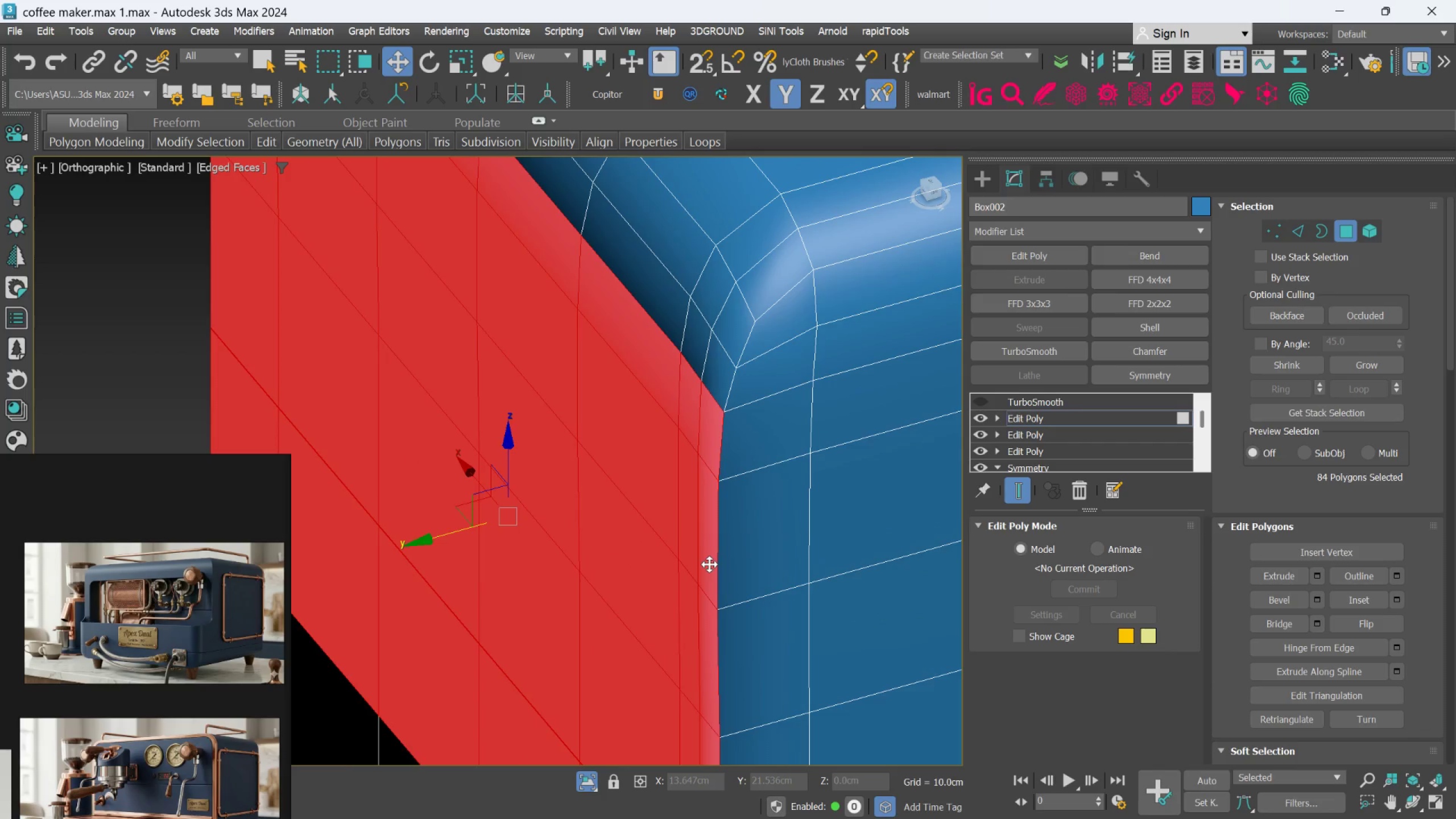 
hold_key(key=AltLeft, duration=0.81)
 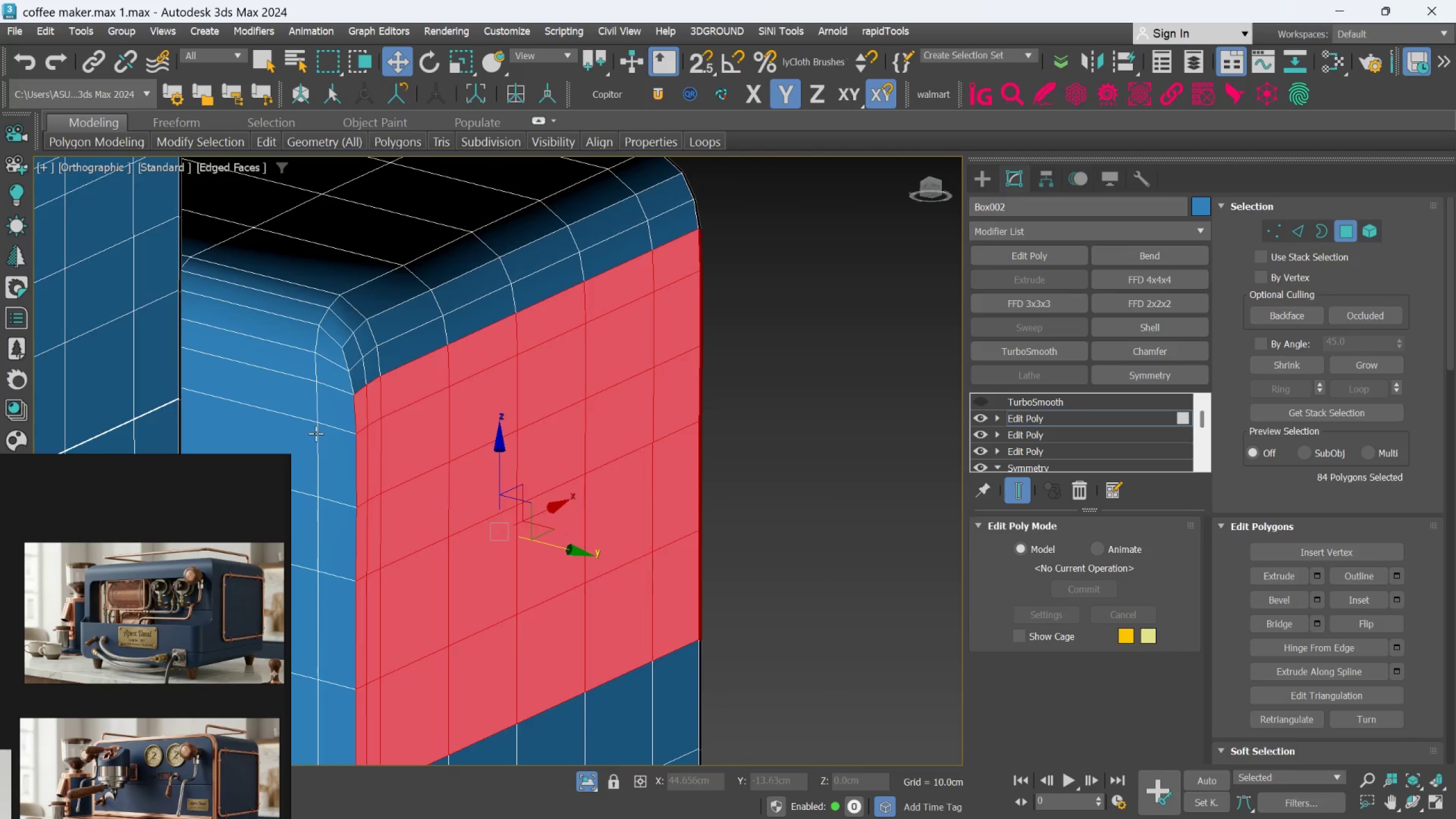 
scroll: coordinate [485, 543], scroll_direction: down, amount: 2.0
 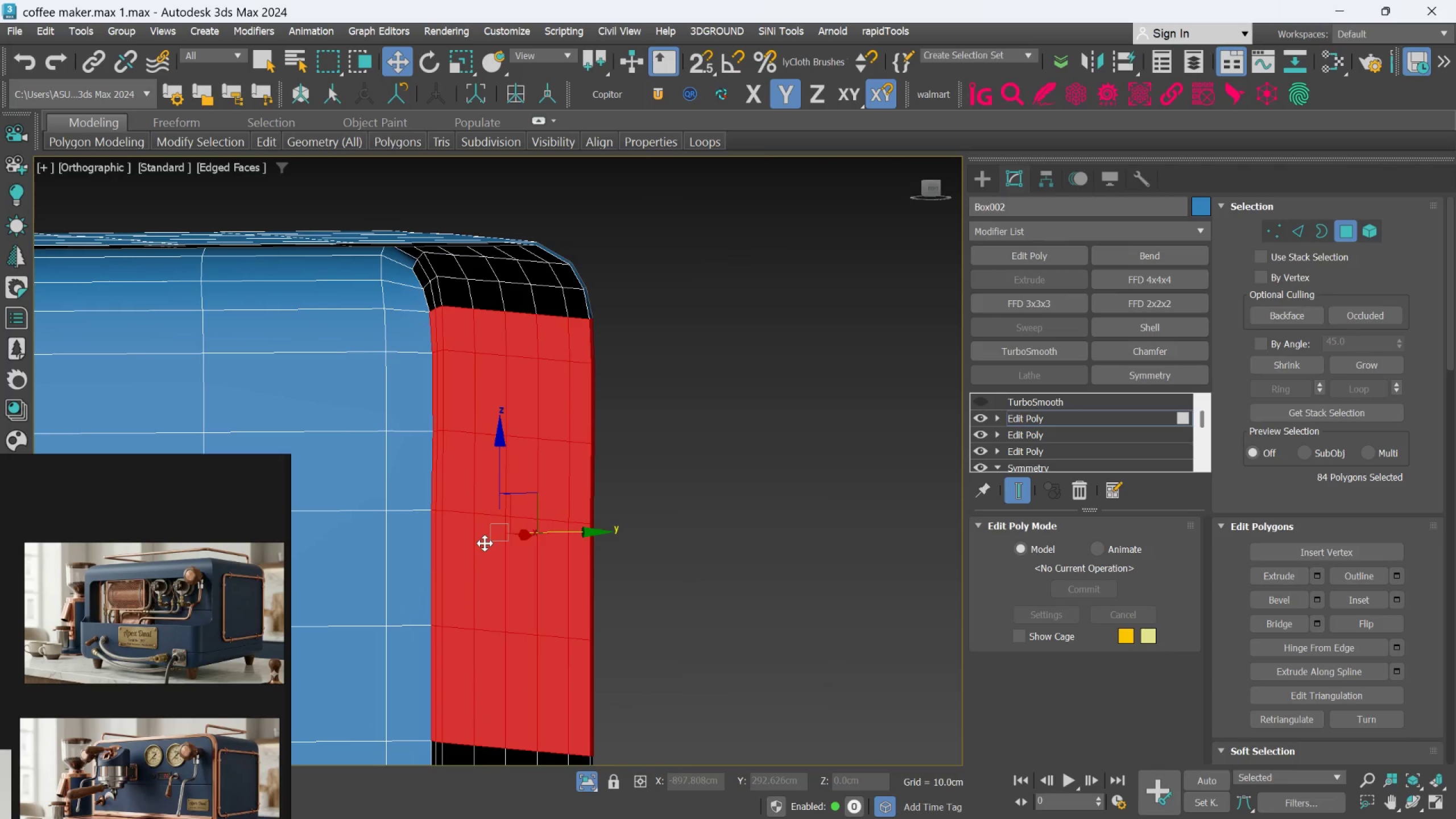 
scroll: coordinate [338, 424], scroll_direction: up, amount: 2.0
 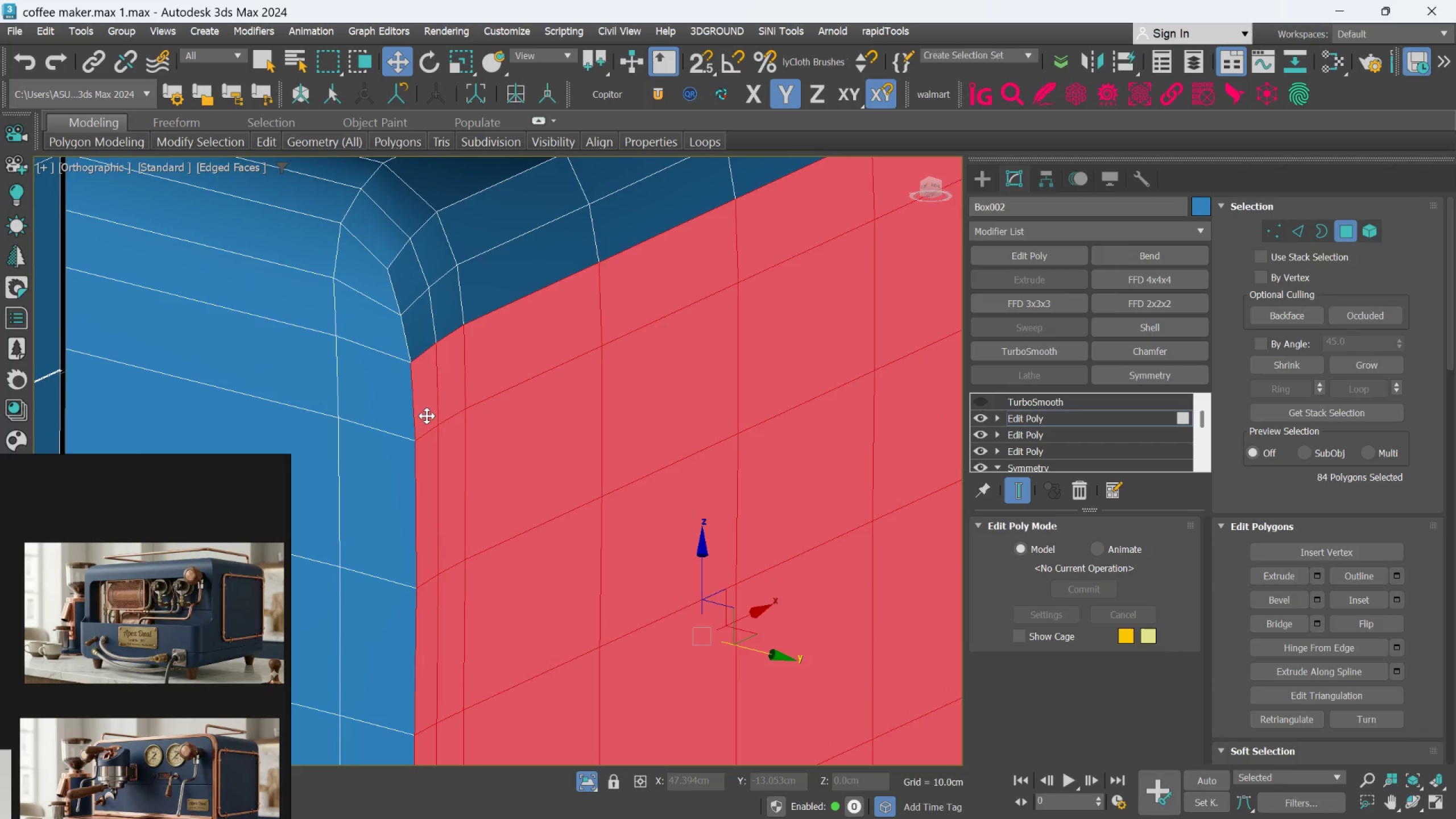 
hold_key(key=ShiftLeft, duration=1.09)
left_click([427, 416])
 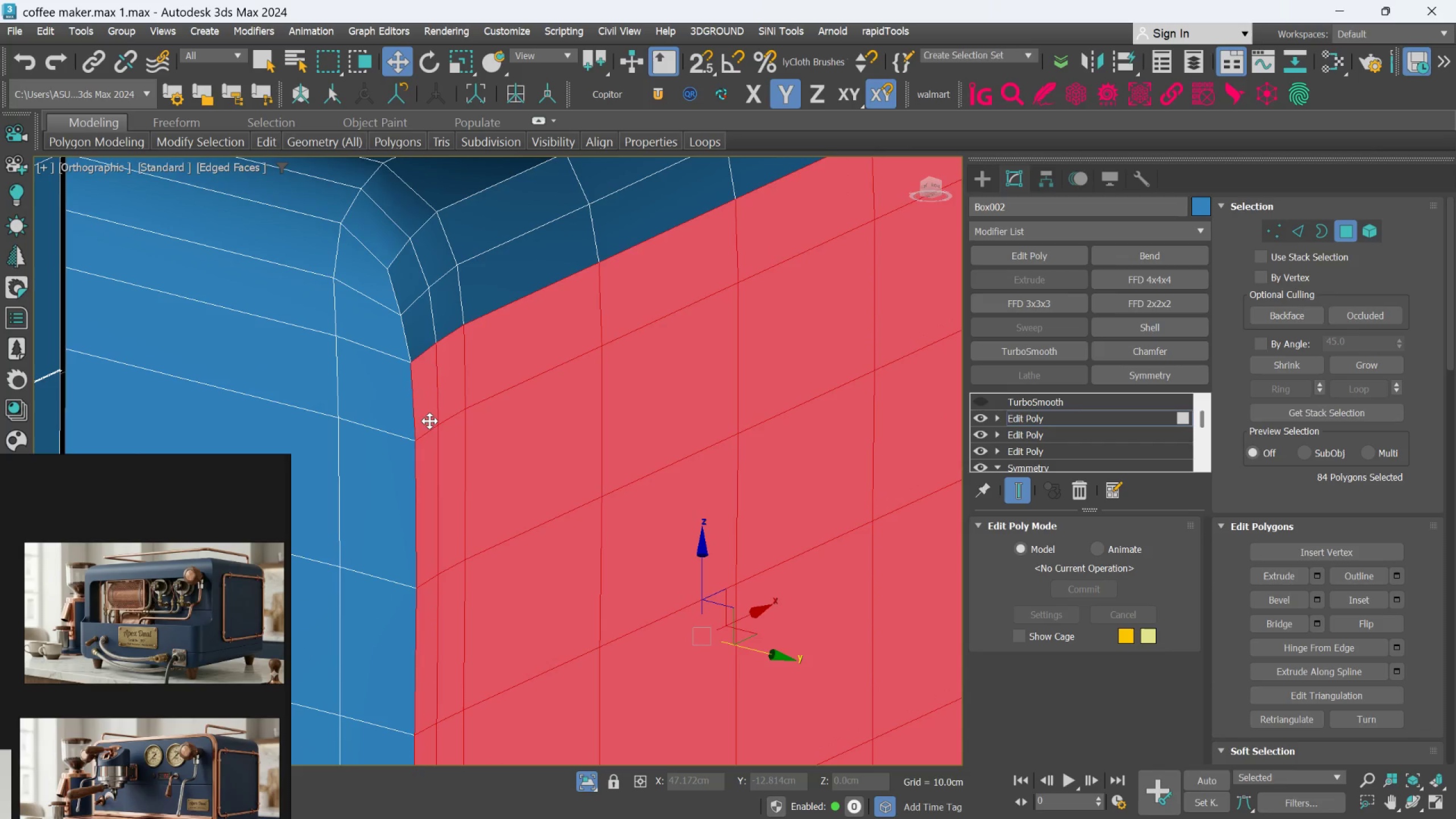 
key(Control+Z)
 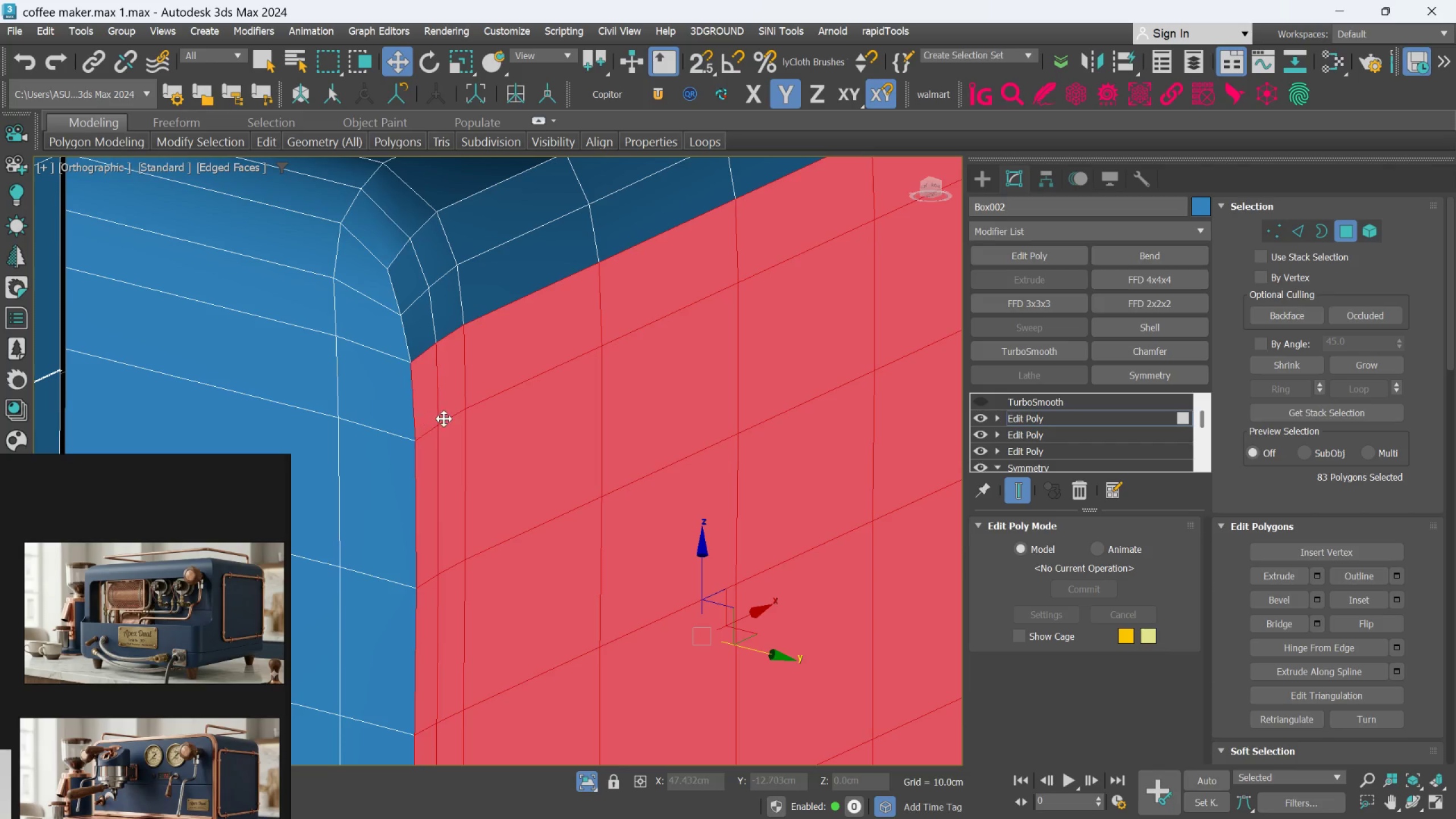 
hold_key(key=AltLeft, duration=1.52)
 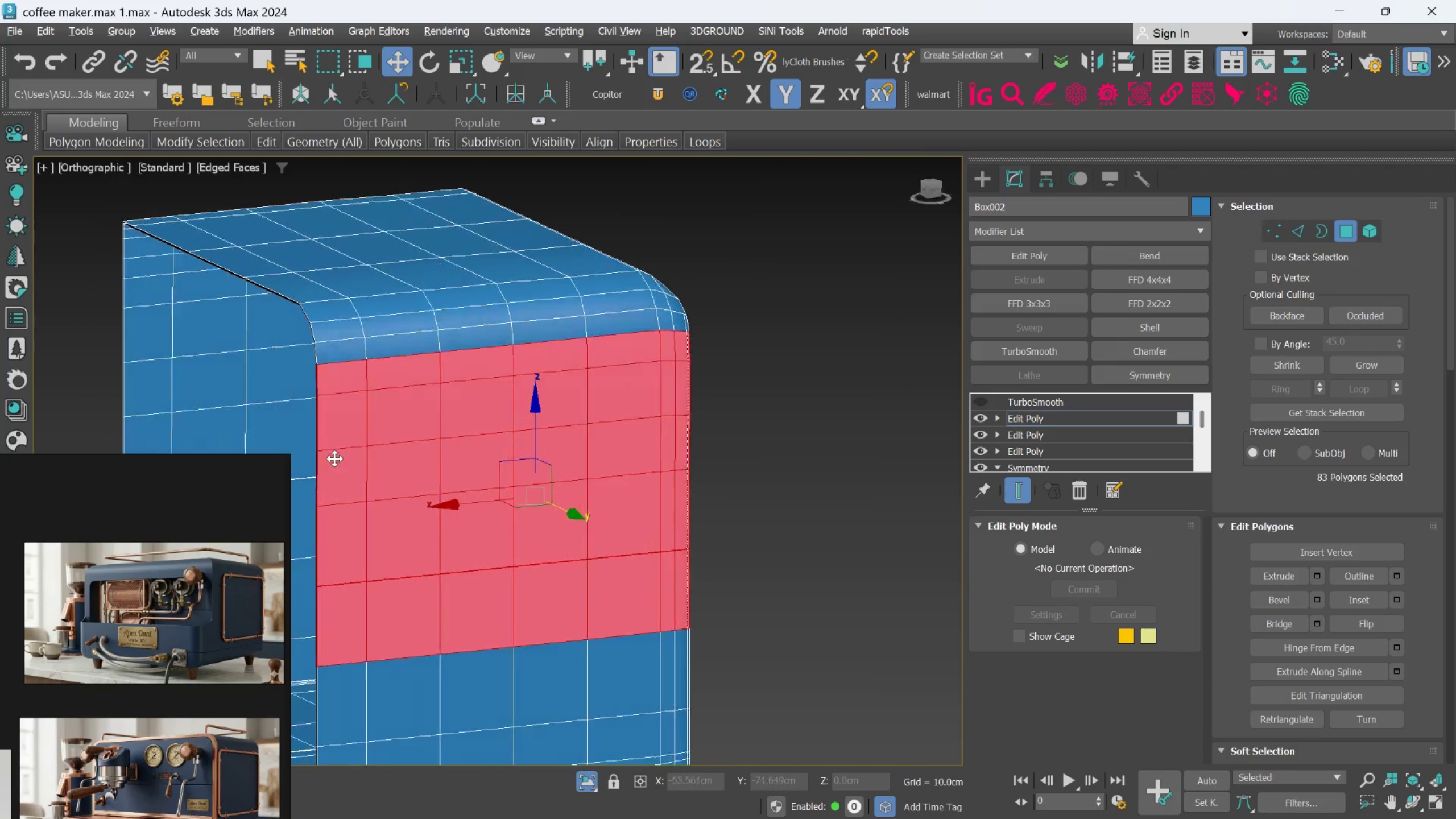 
scroll: coordinate [444, 419], scroll_direction: down, amount: 3.0
 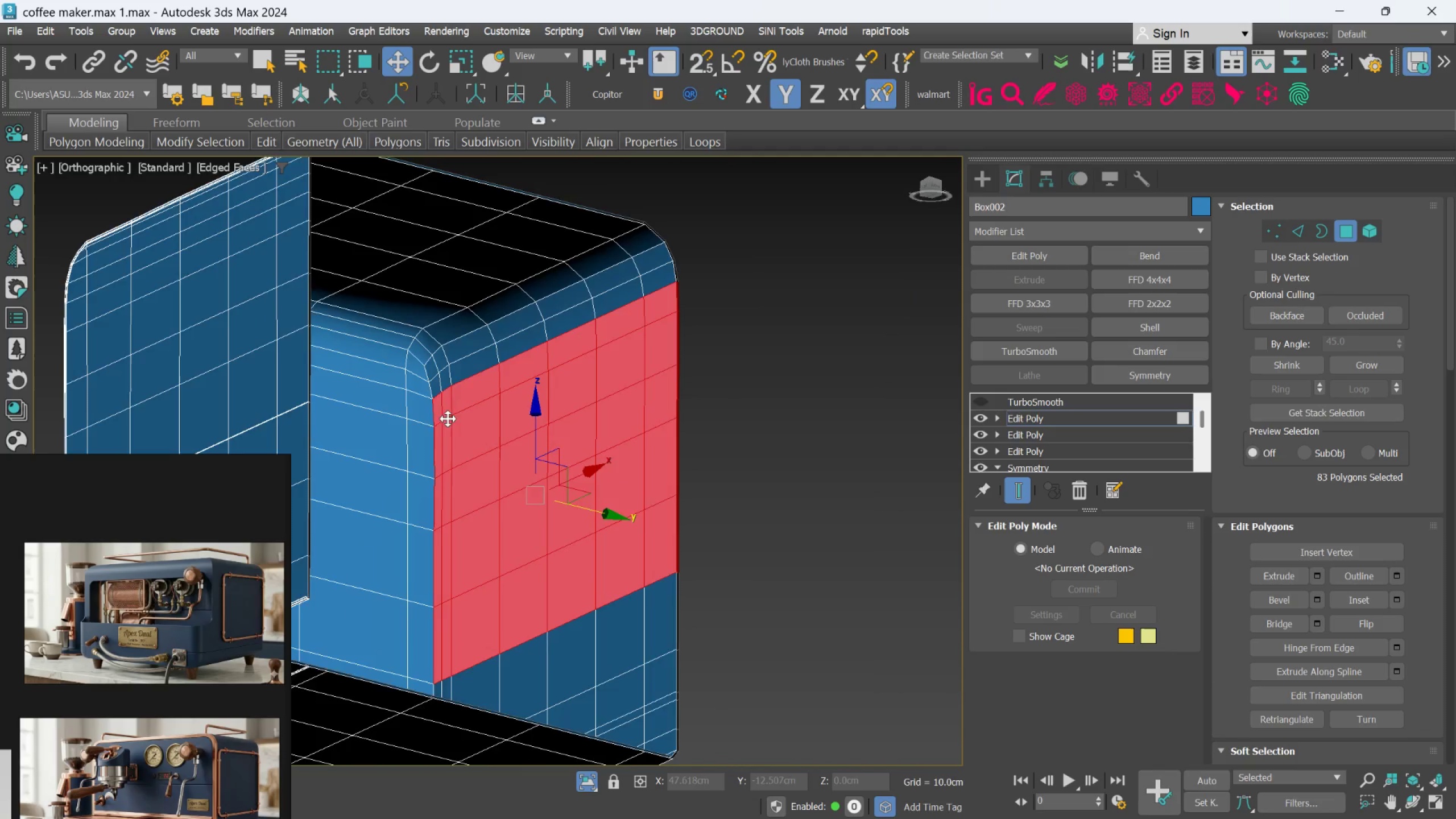 
key(Alt+AltLeft)
 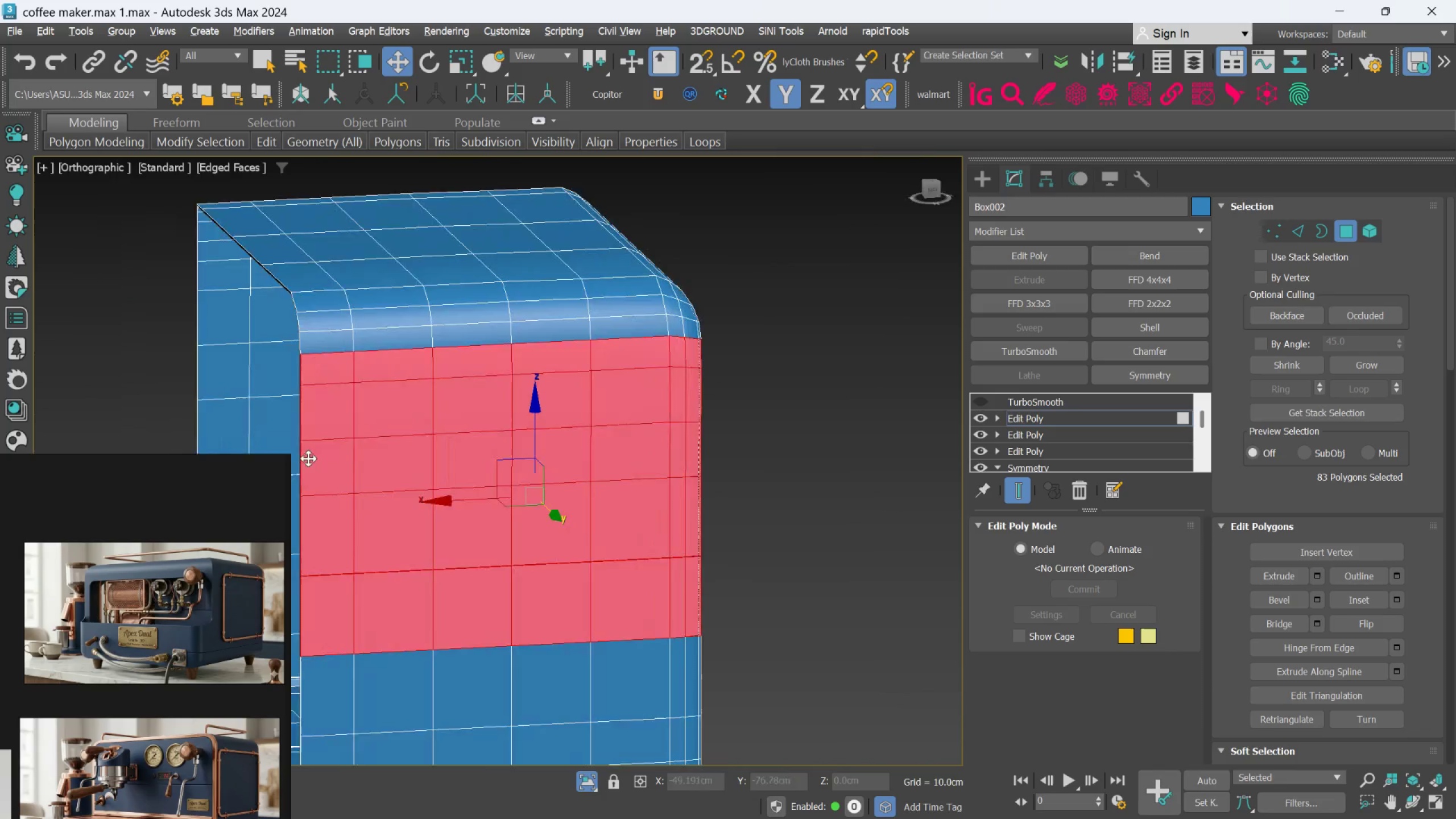 
key(Alt+AltLeft)
 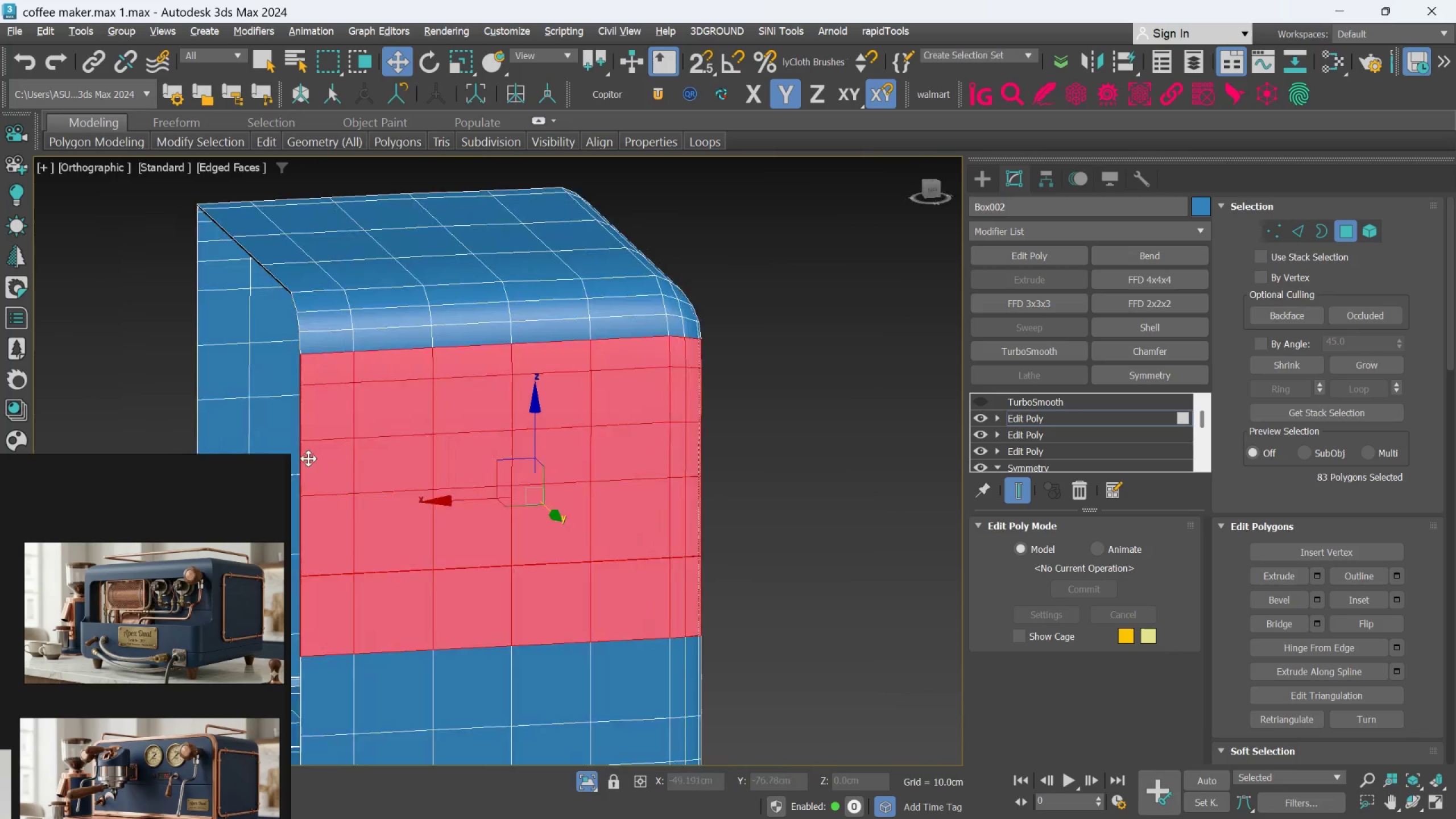 
key(Alt+AltLeft)
 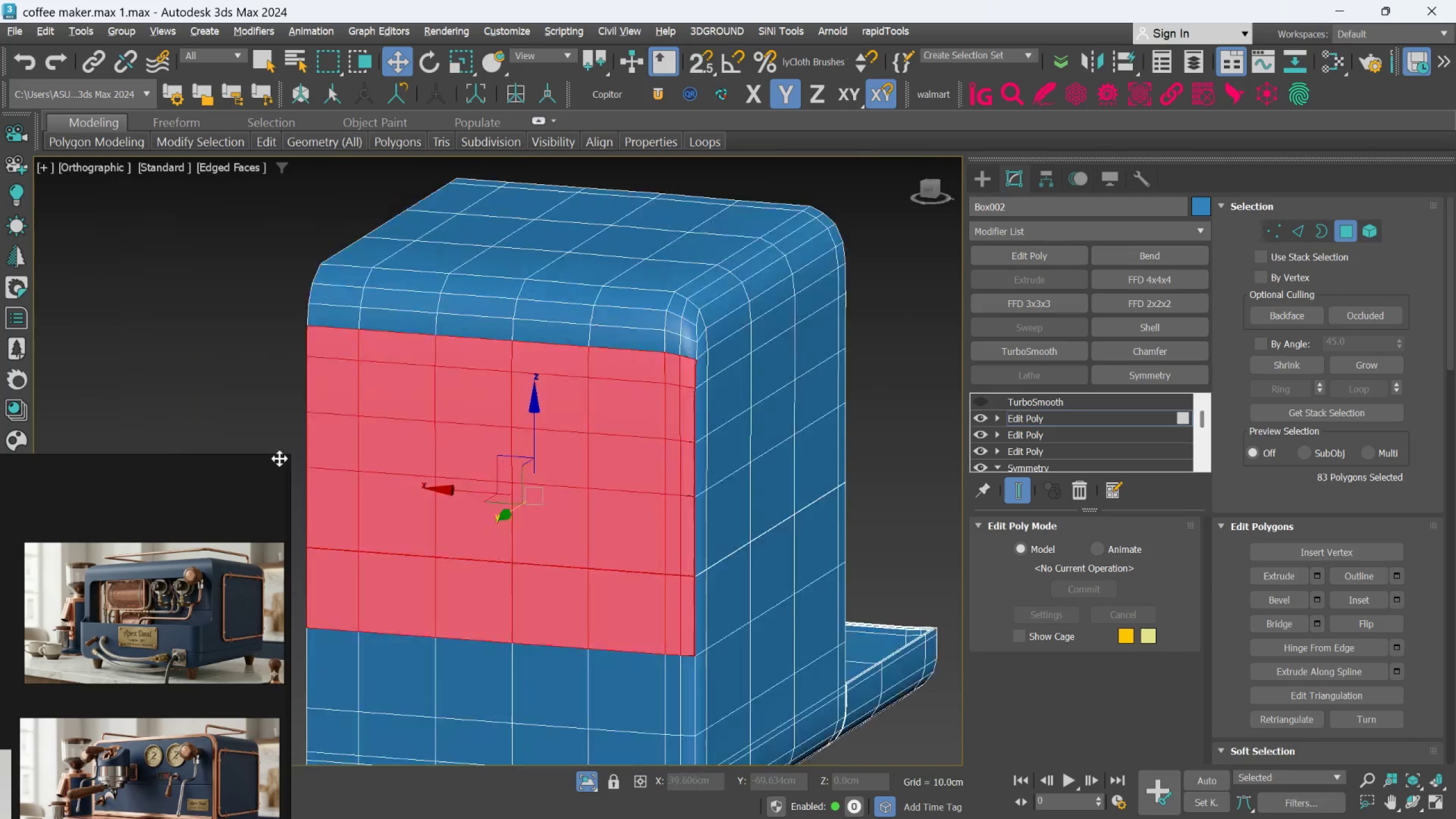 
key(Alt+AltLeft)
 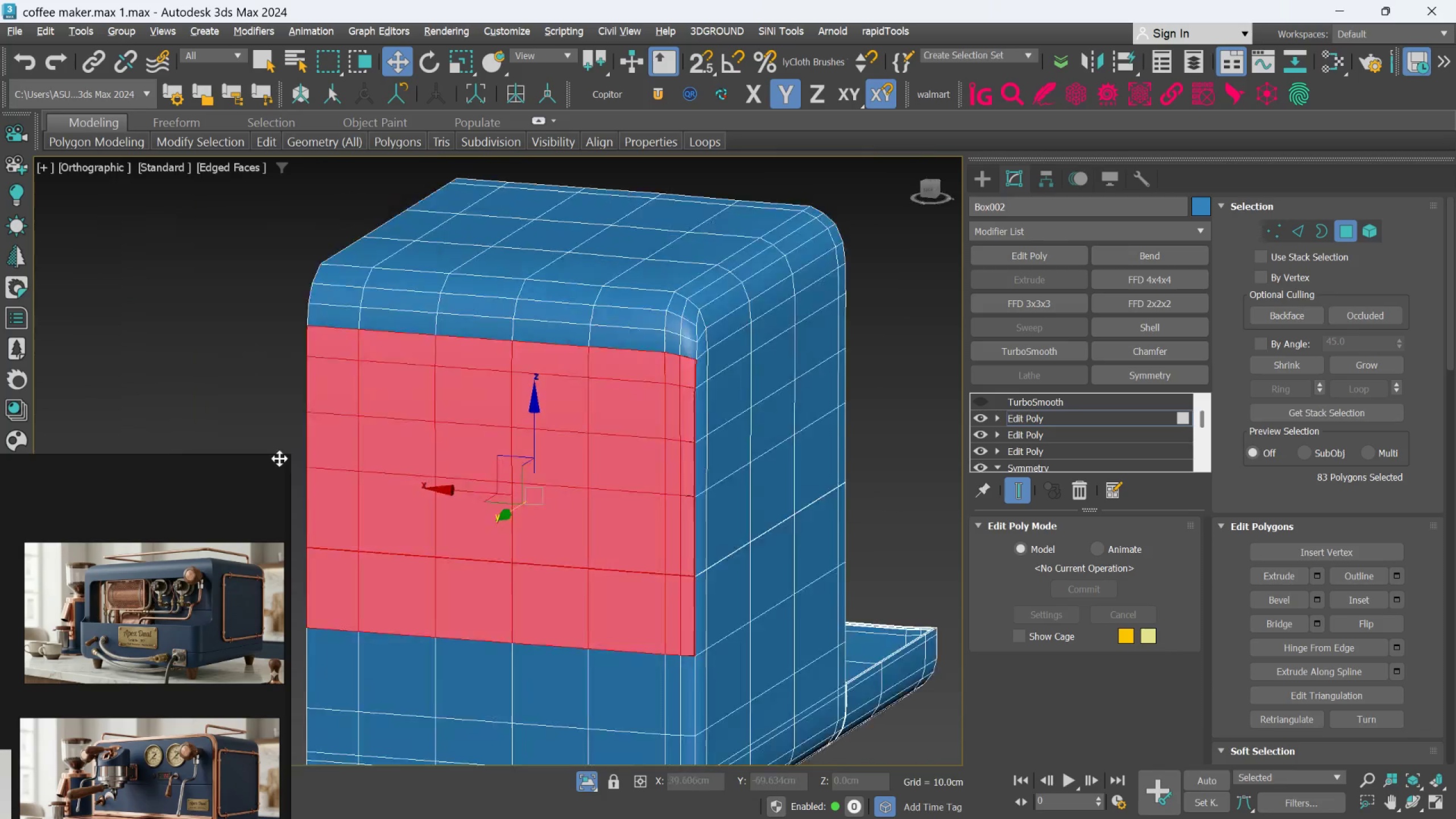 
key(Alt+AltLeft)
 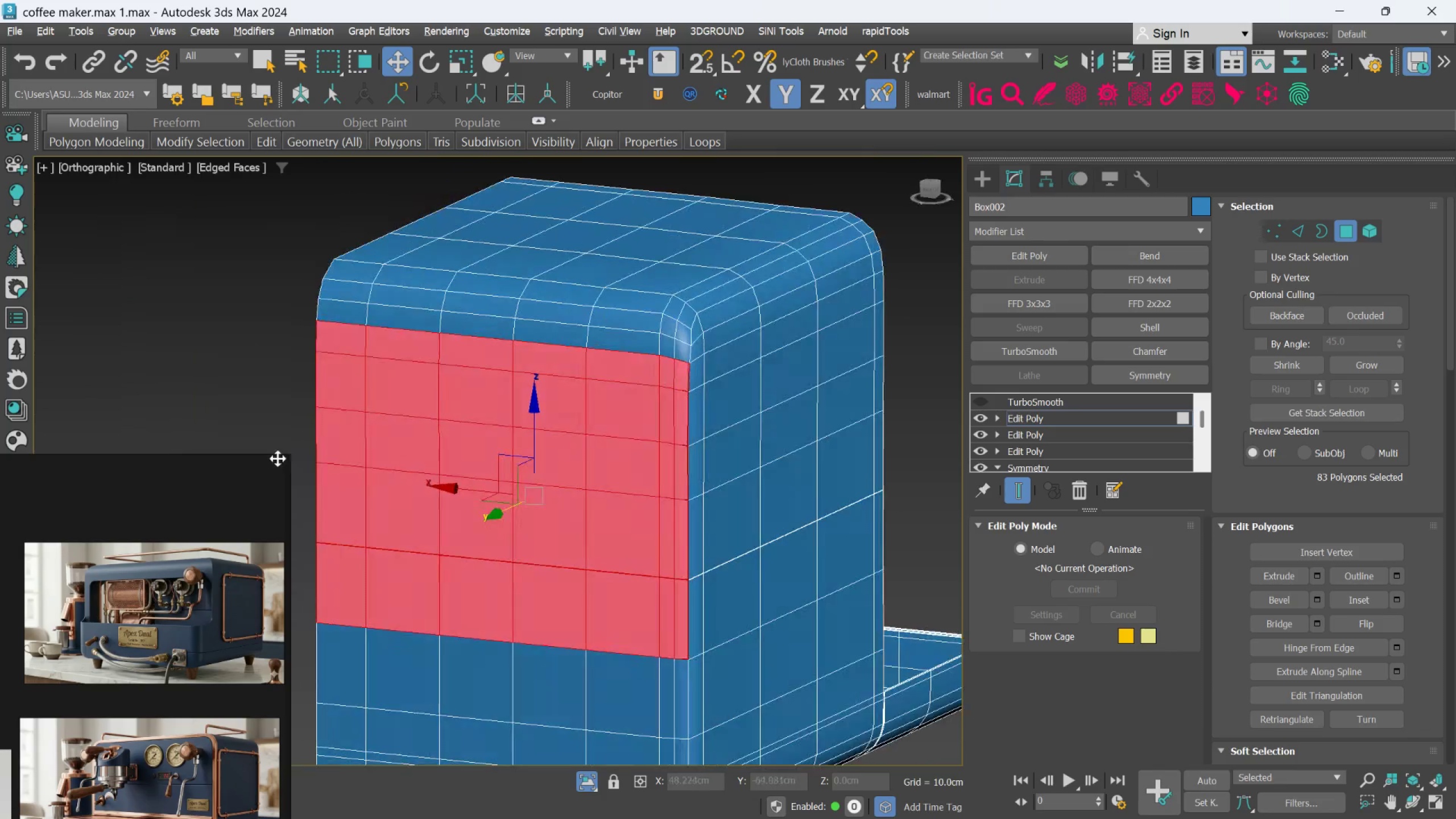 
key(Alt+AltLeft)
 